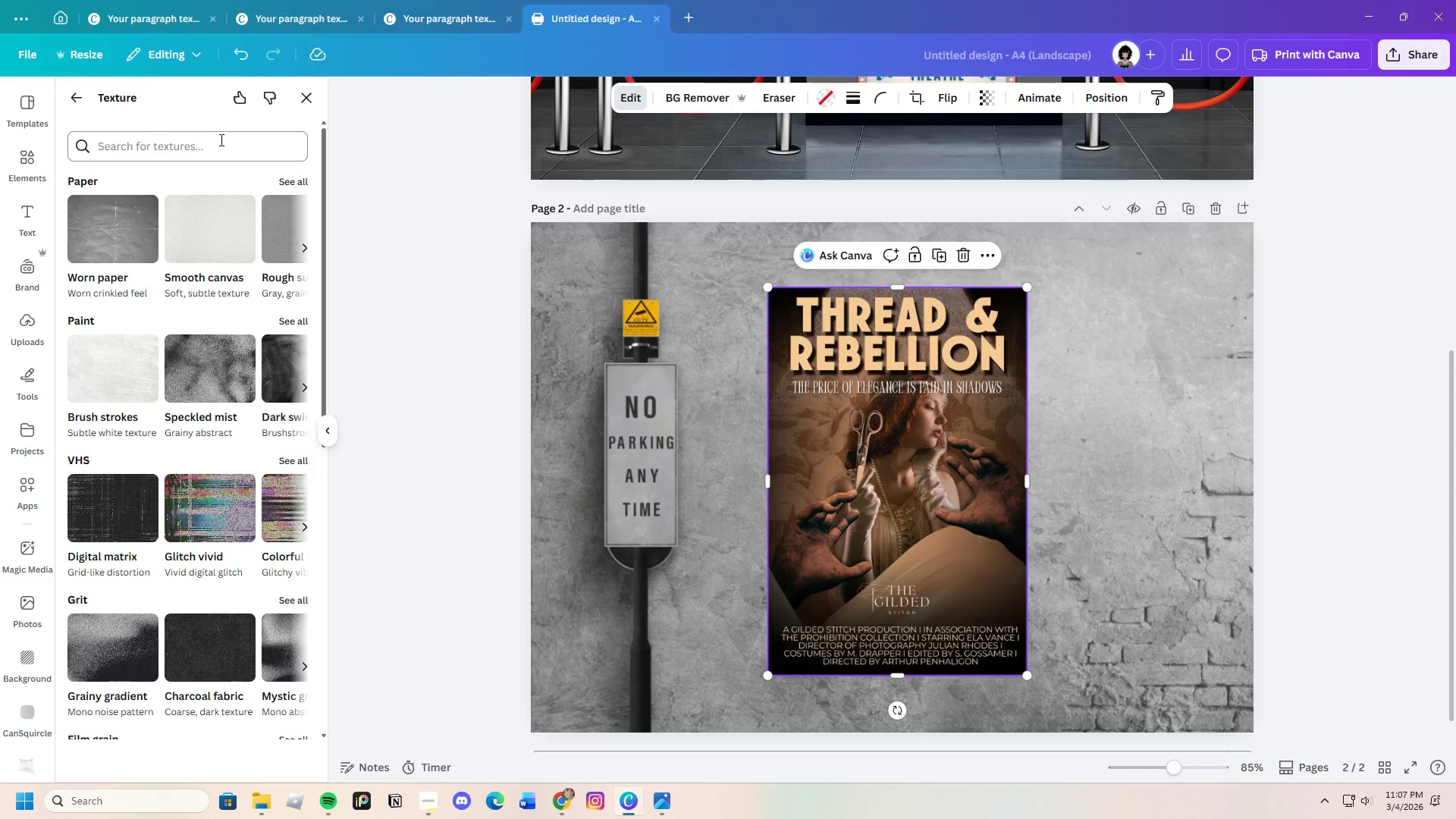 
left_click([221, 139])
 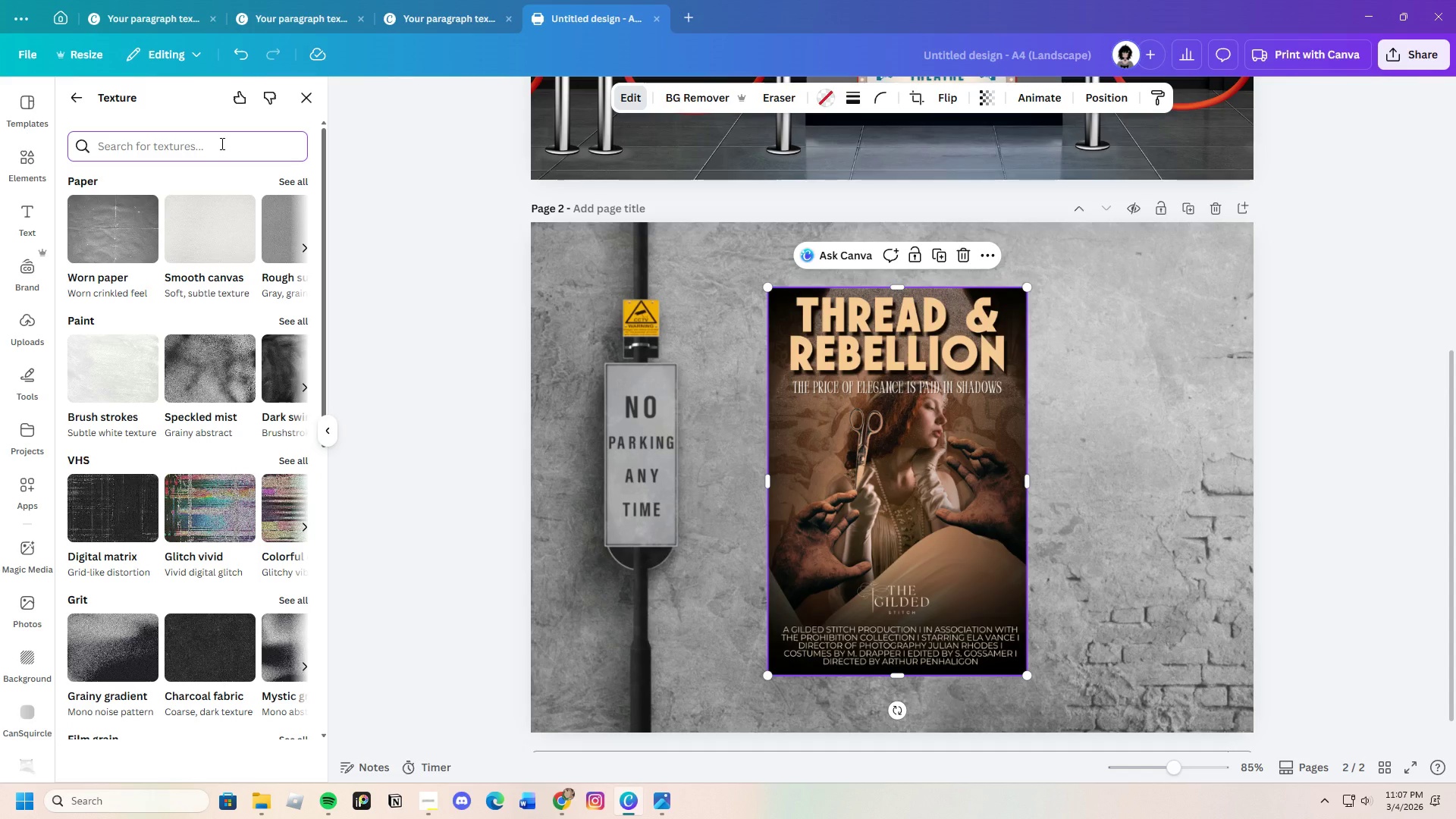 
type(wall)
key(Backspace)
key(Backspace)
key(Backspace)
key(Backspace)
key(Backspace)
 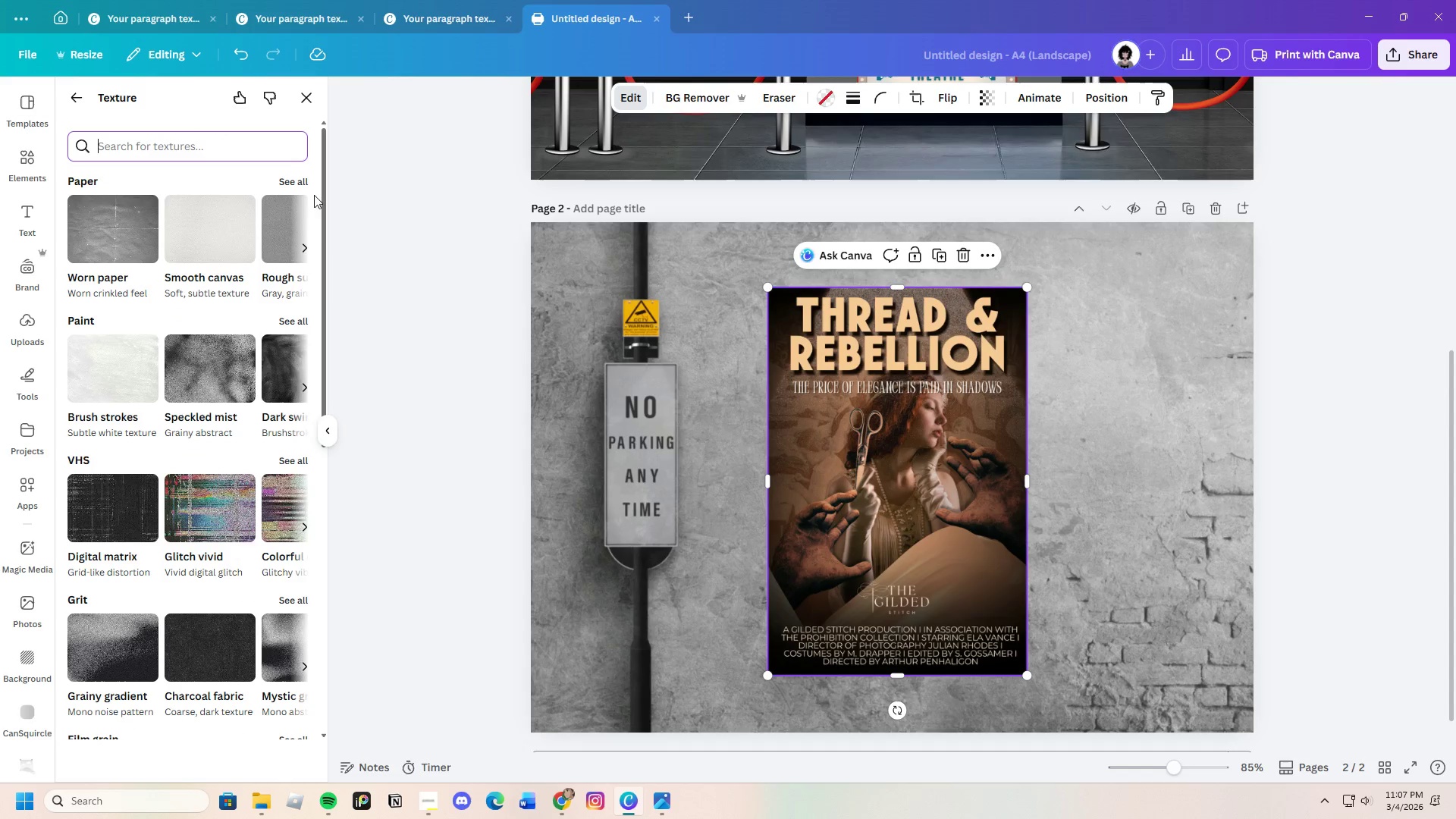 
left_click([297, 178])
 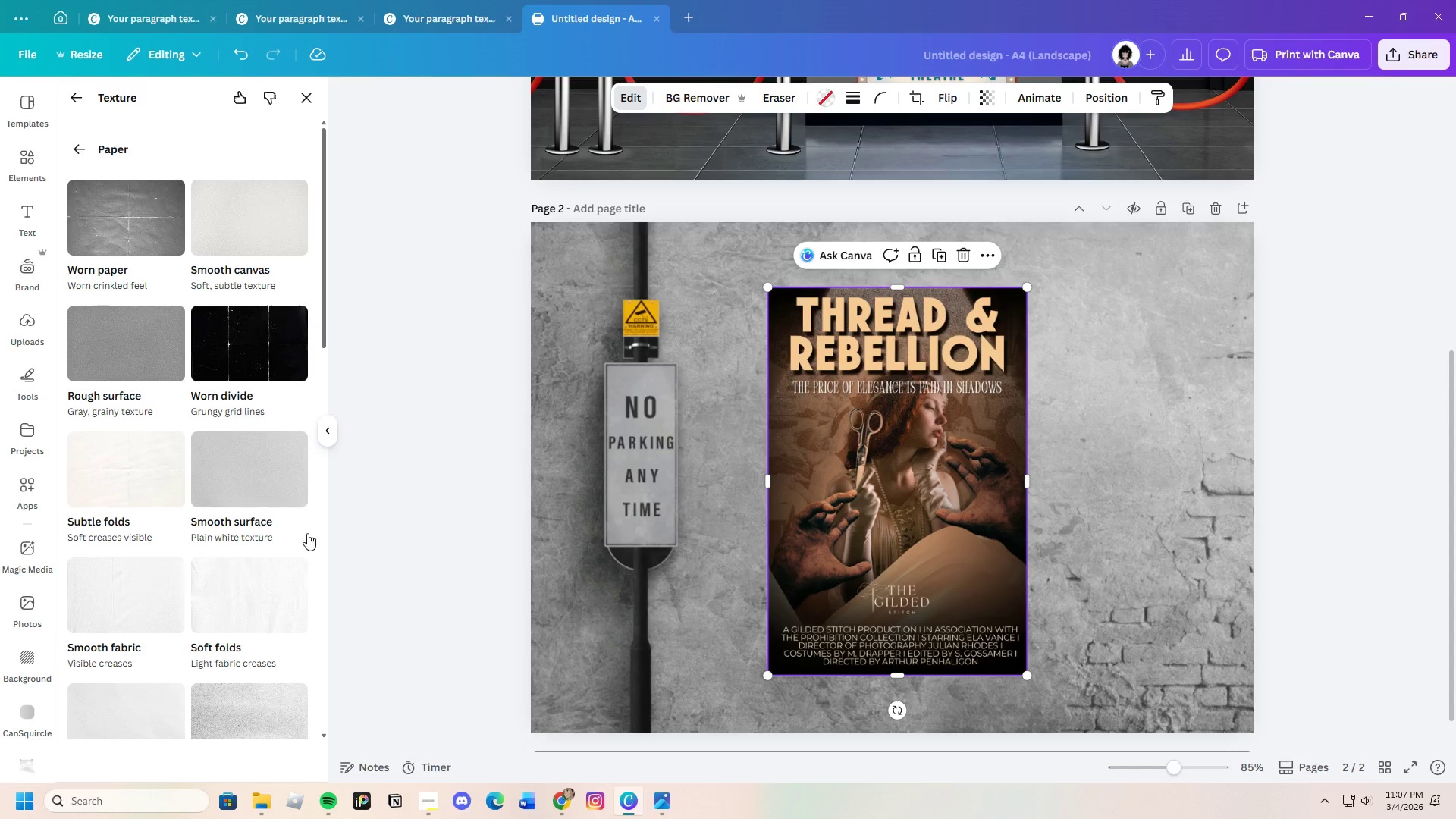 
scroll: coordinate [291, 535], scroll_direction: down, amount: 4.0
 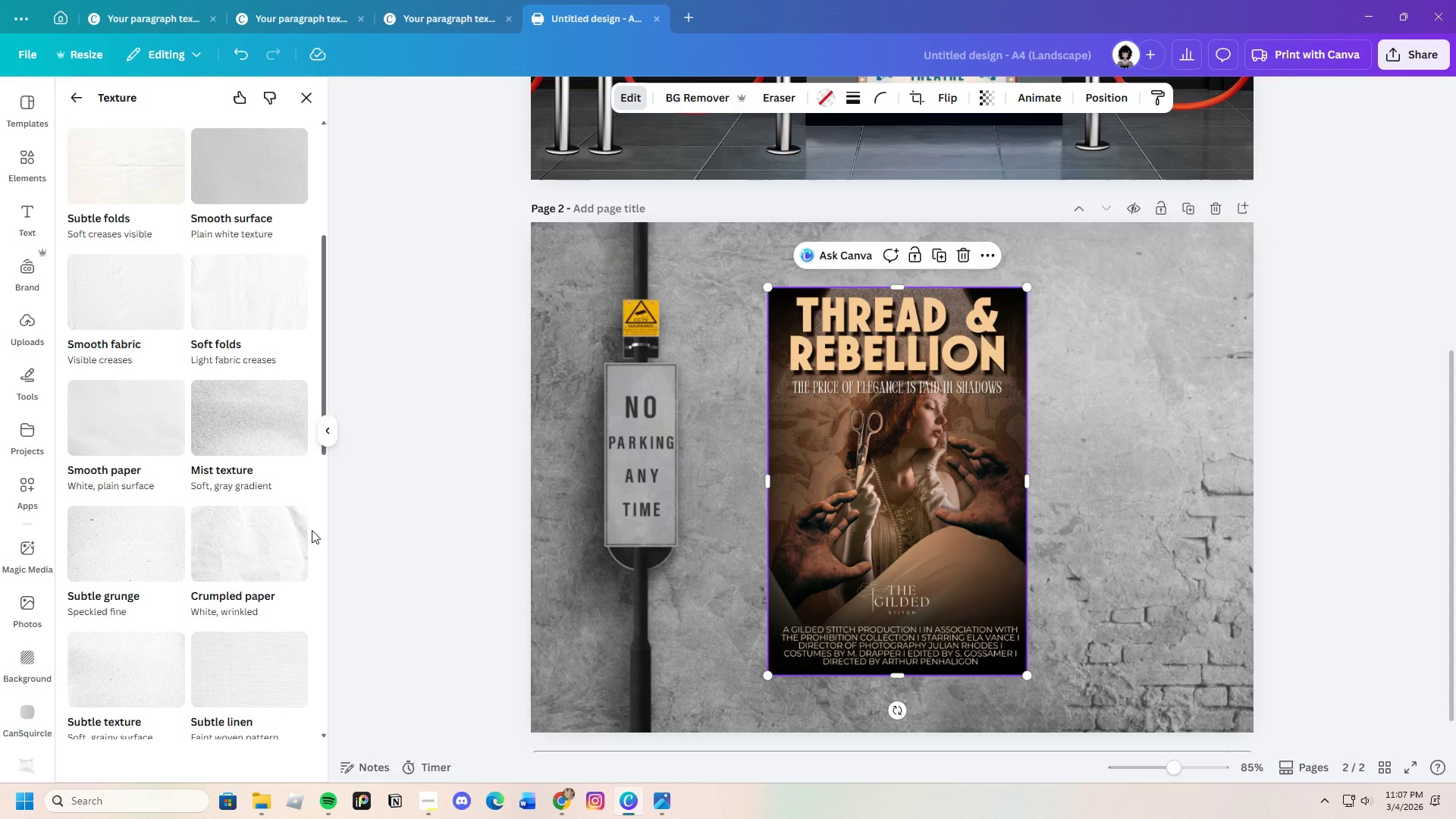 
scroll: coordinate [284, 522], scroll_direction: up, amount: 5.0
 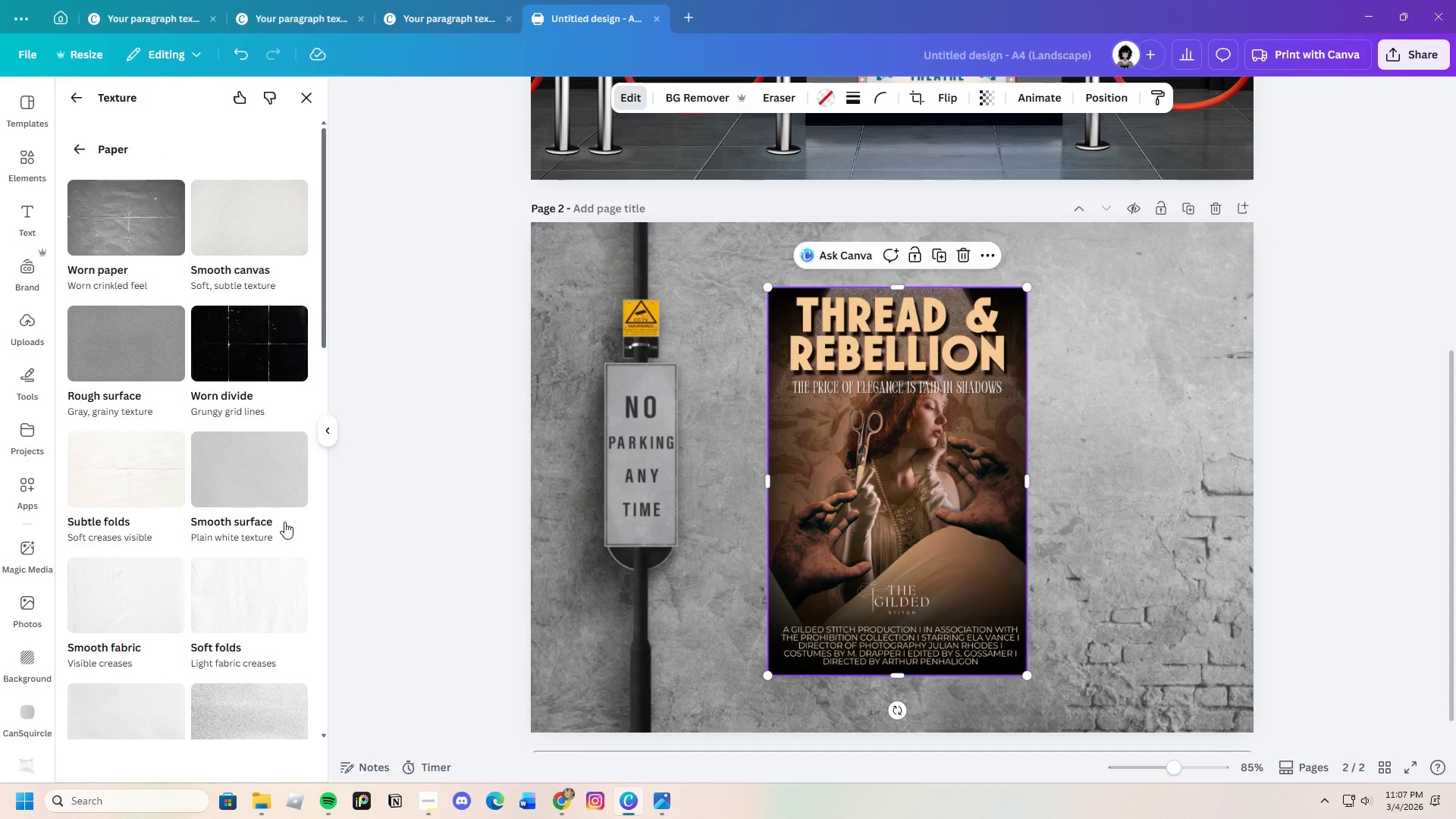 
scroll: coordinate [284, 517], scroll_direction: down, amount: 12.0
 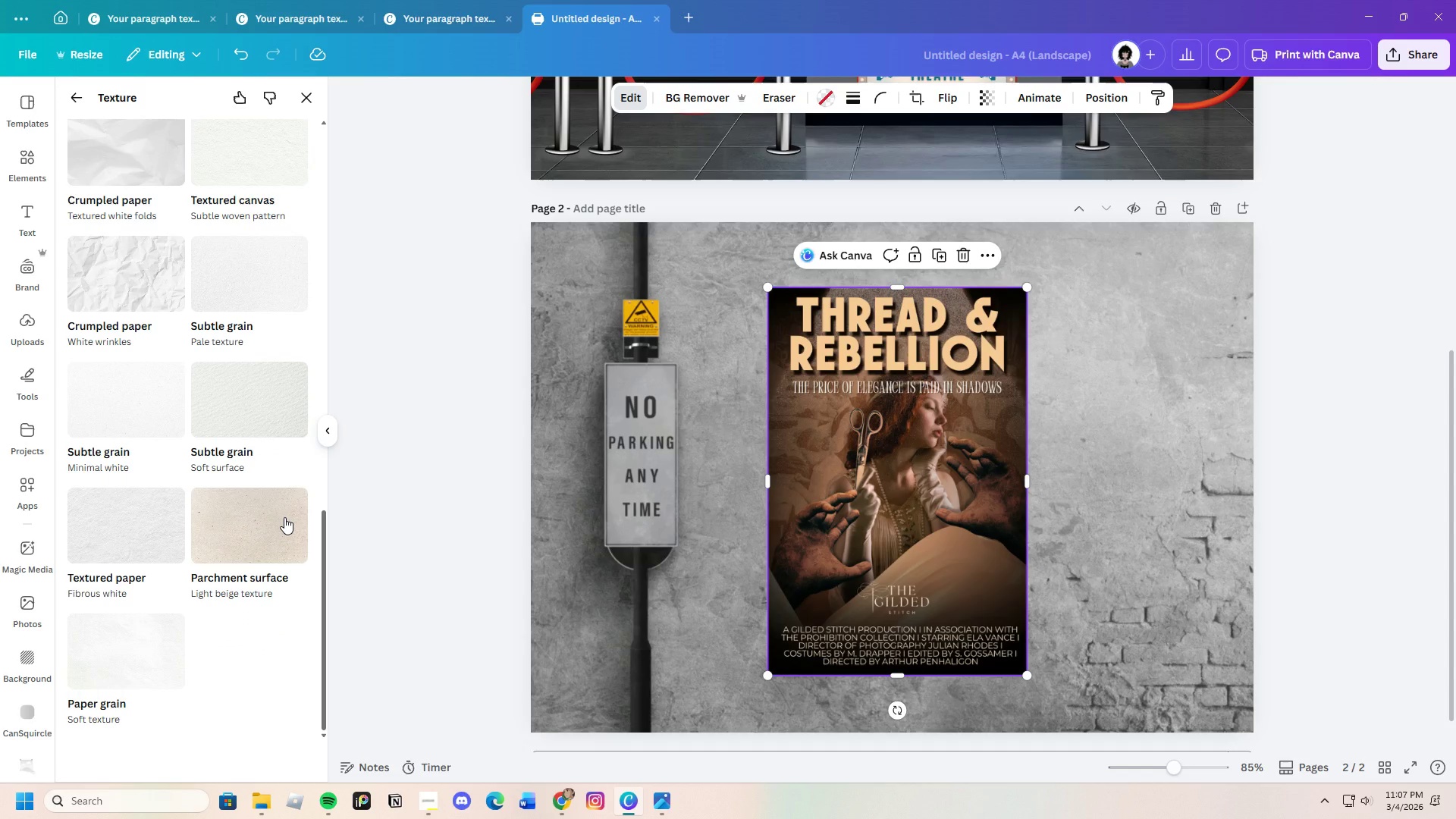 
scroll: coordinate [281, 573], scroll_direction: up, amount: 14.0
 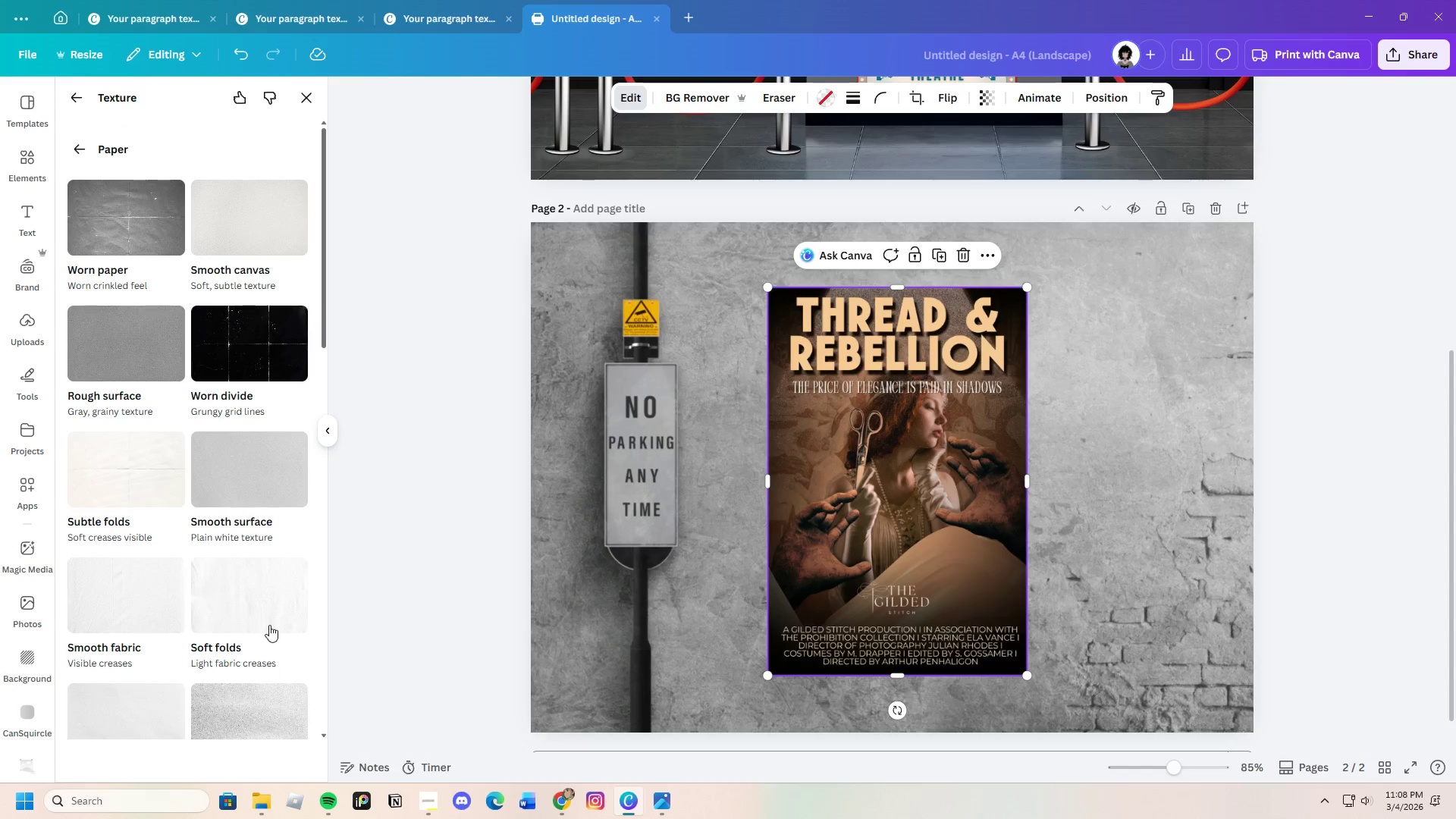 
left_click([269, 609])
 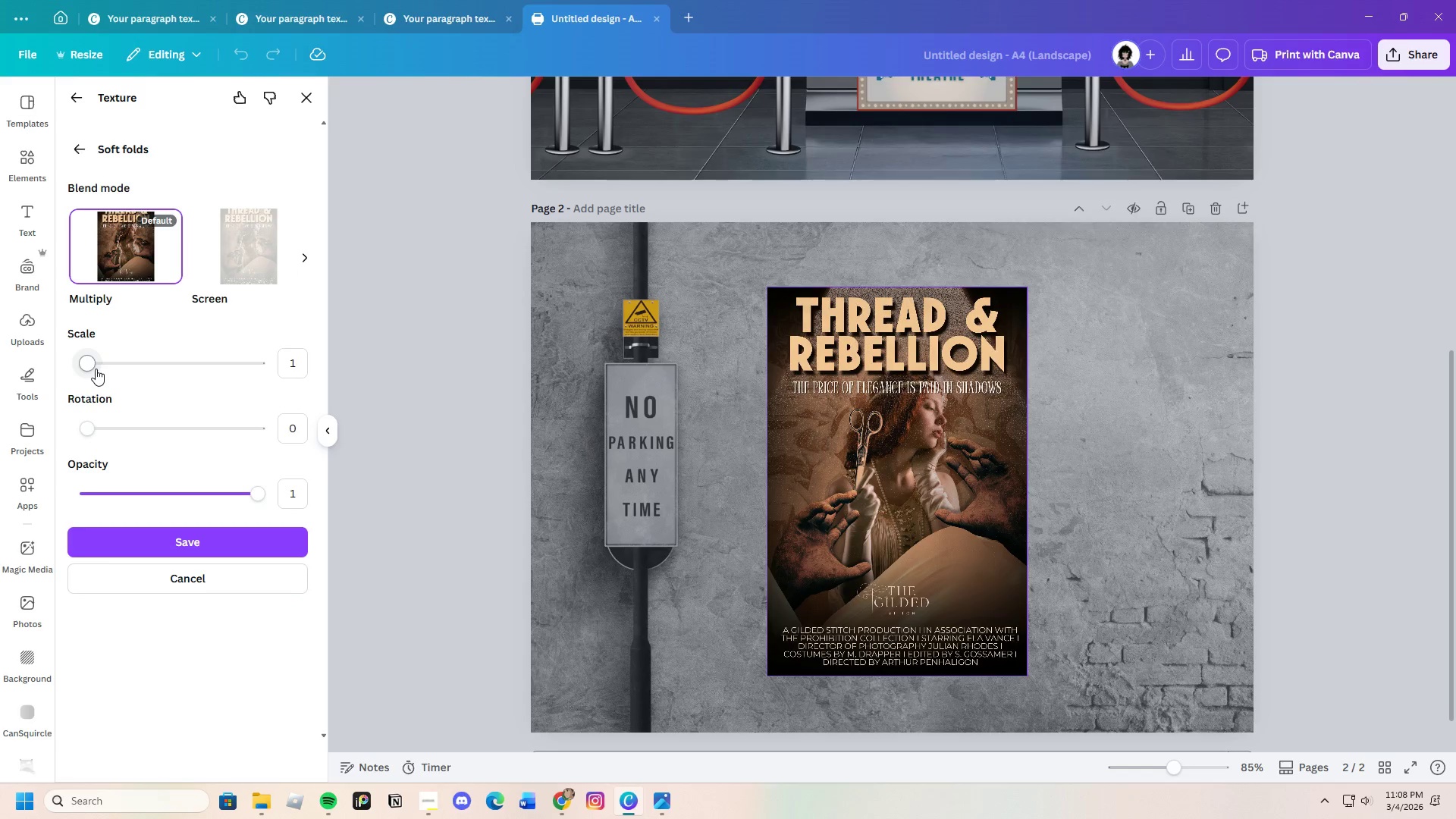 
wait(5.47)
 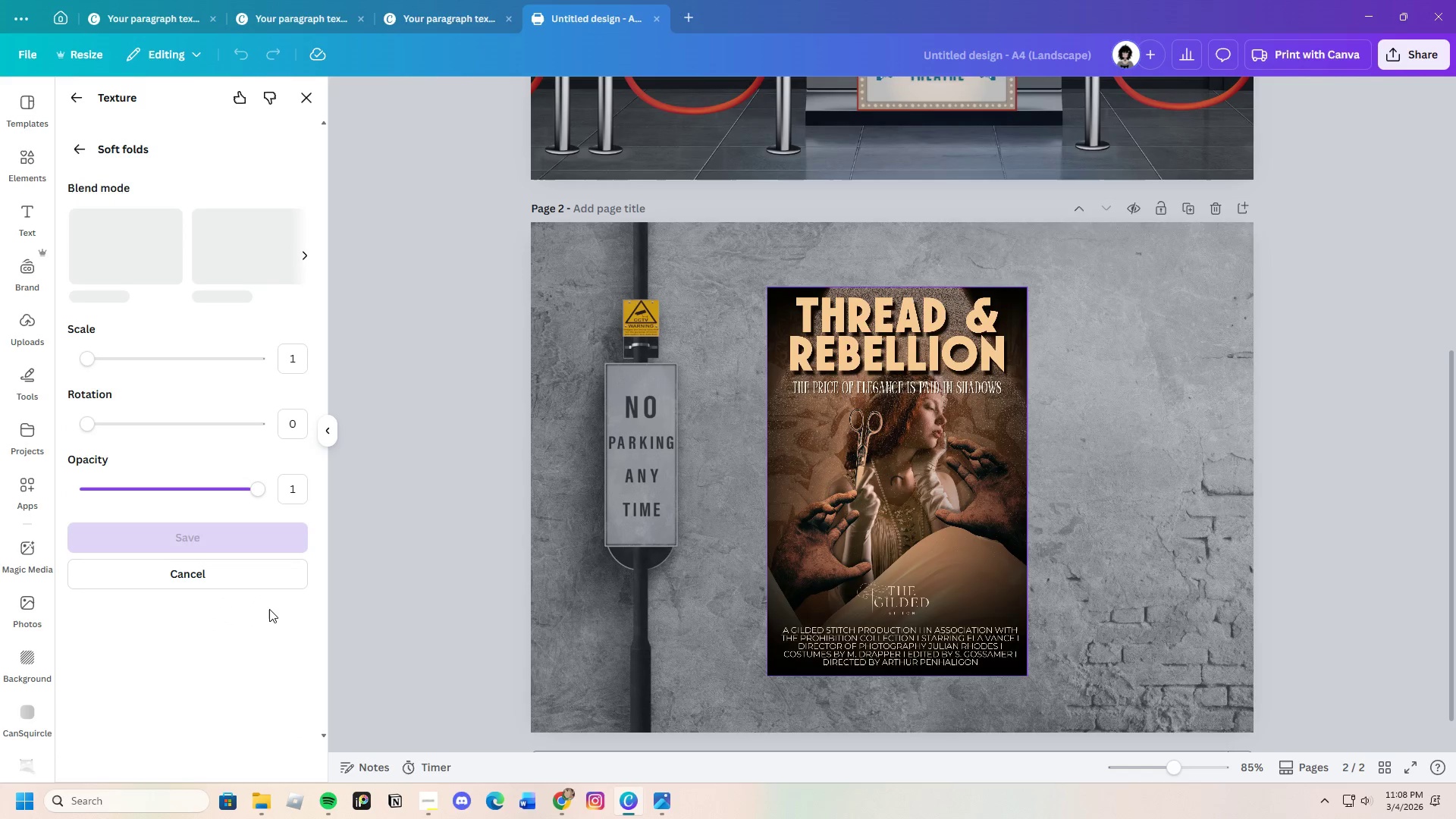 
left_click_drag(start_coordinate=[100, 422], to_coordinate=[140, 444])
 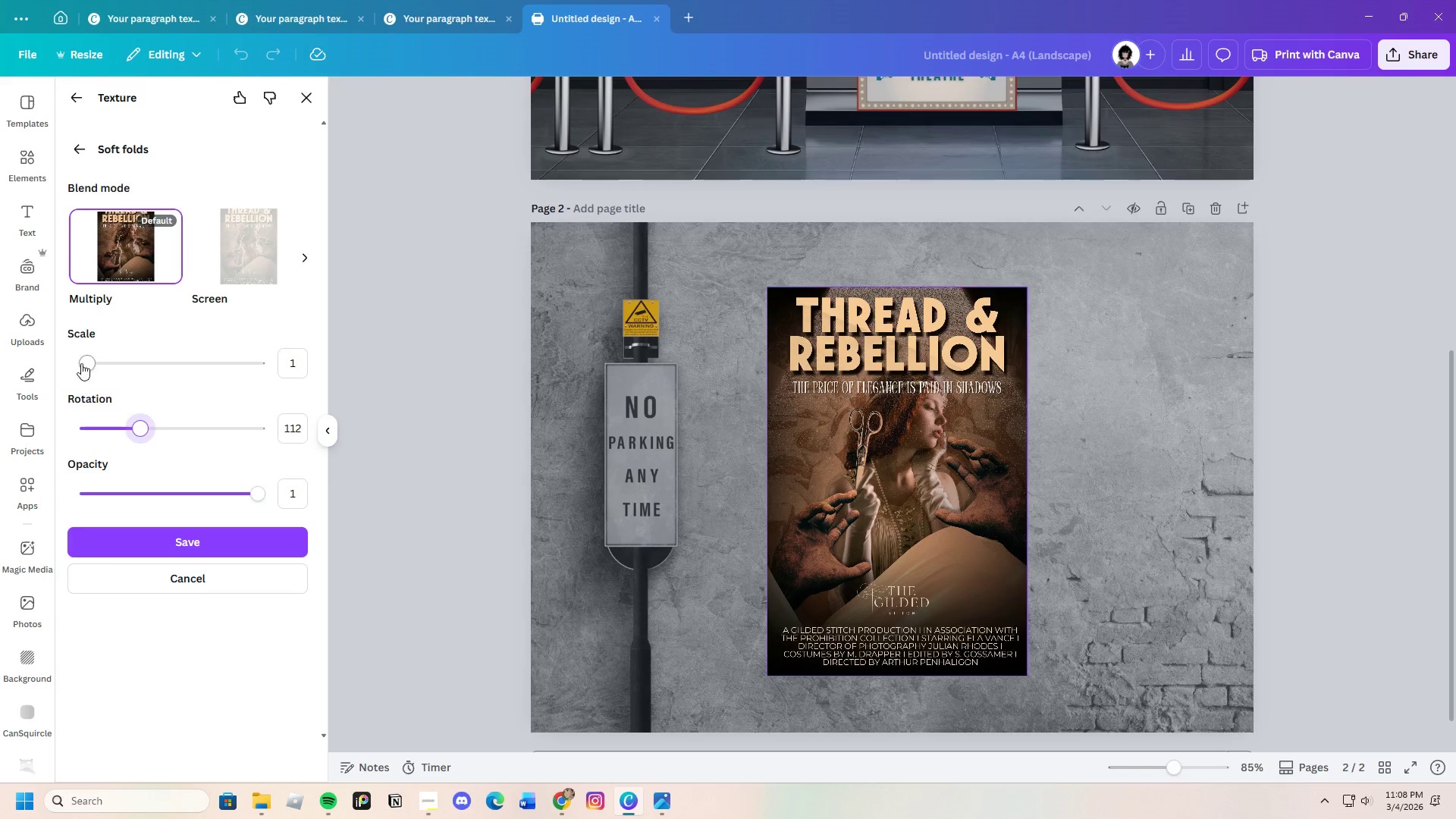 
left_click_drag(start_coordinate=[93, 363], to_coordinate=[203, 368])
 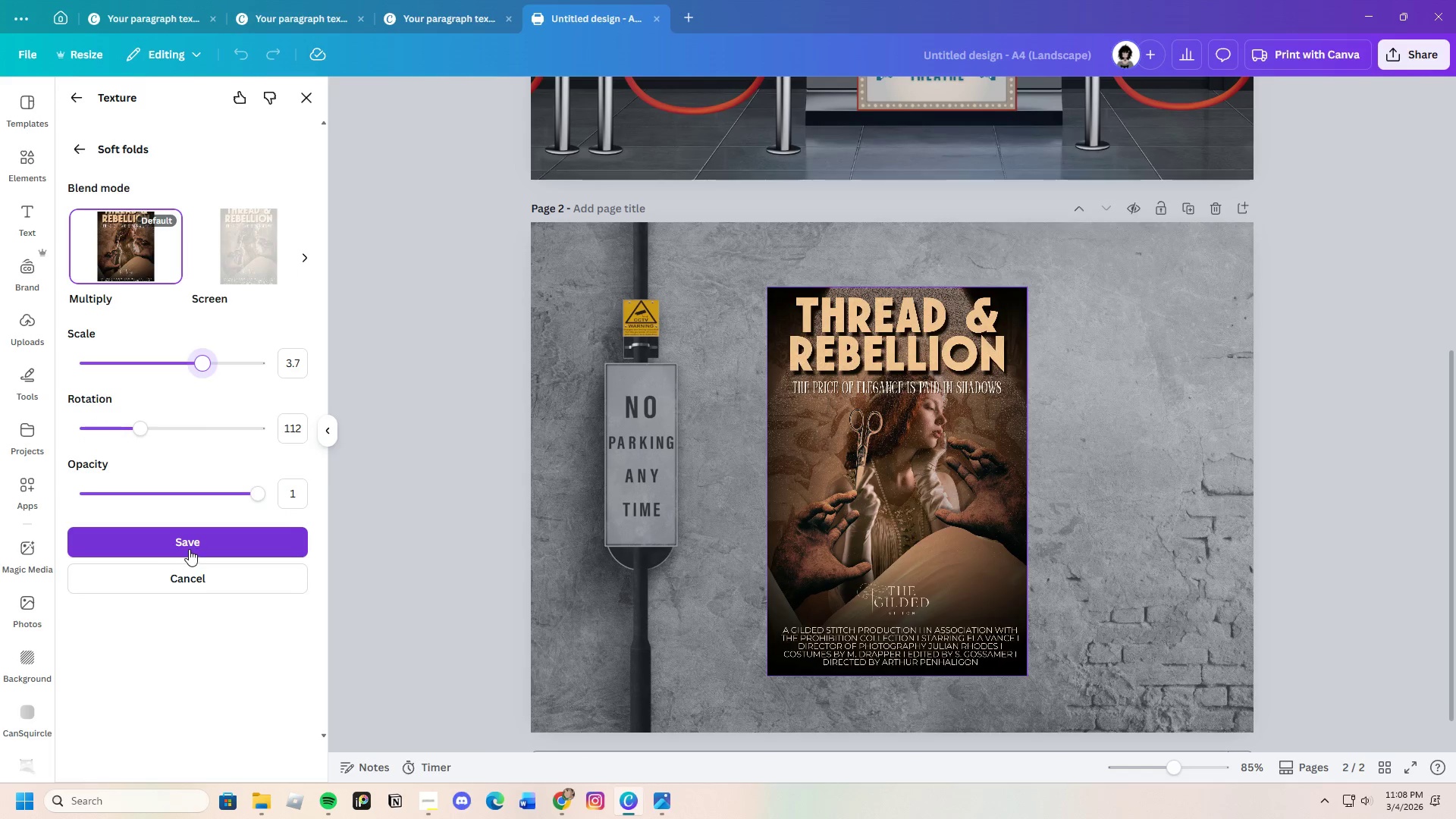 
left_click([190, 546])
 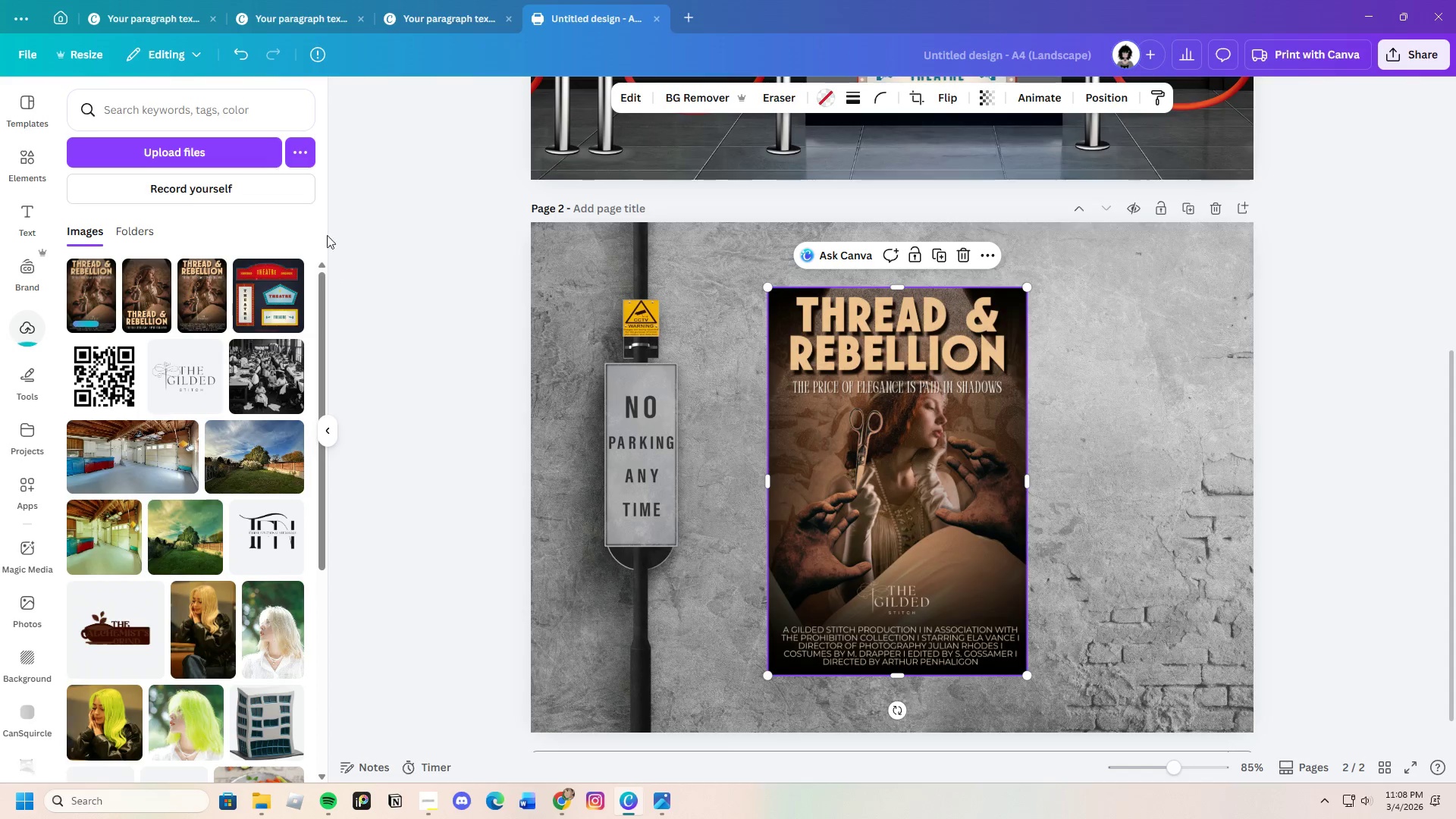 
left_click([243, 58])
 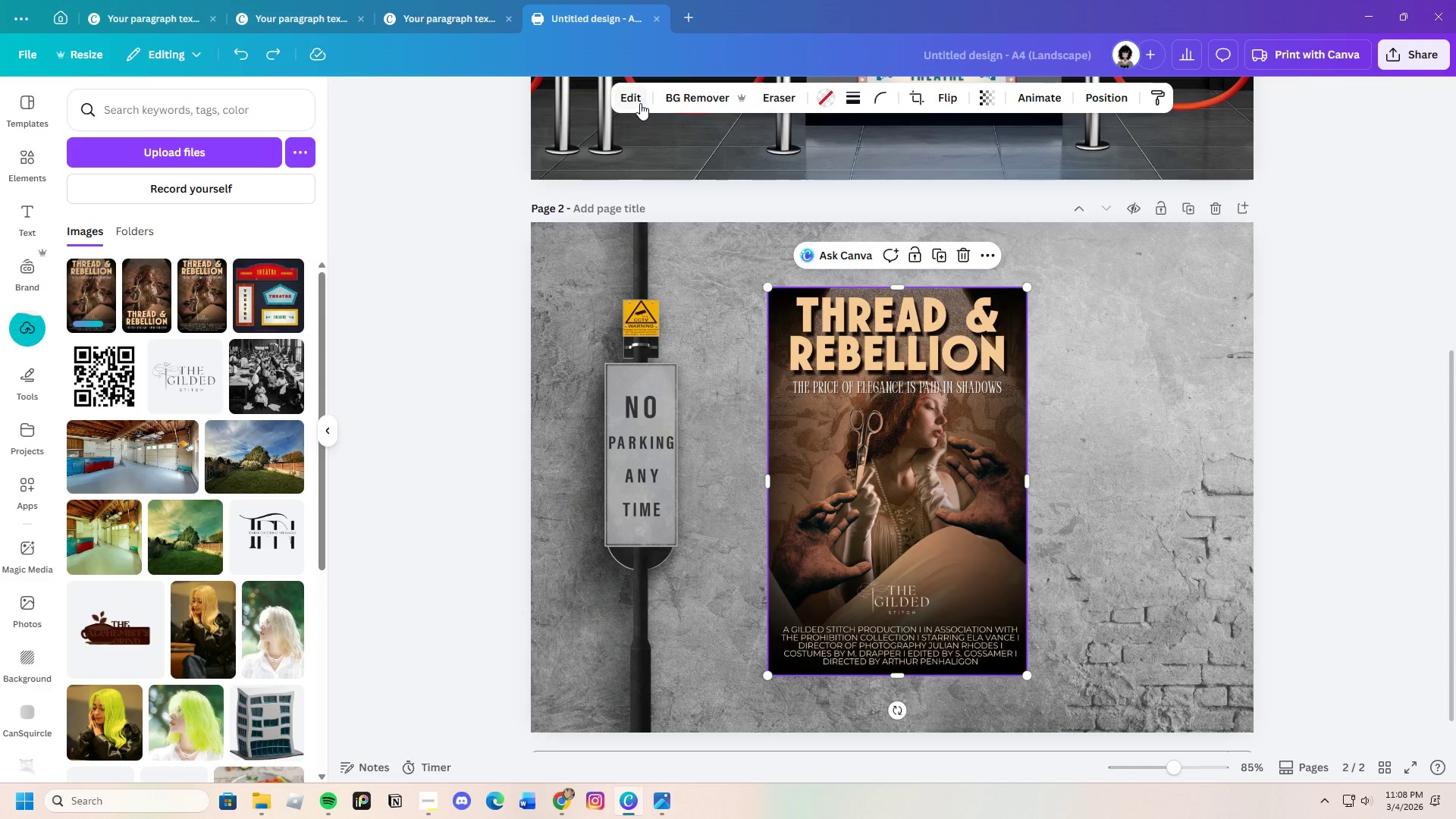 
left_click([39, 162])
 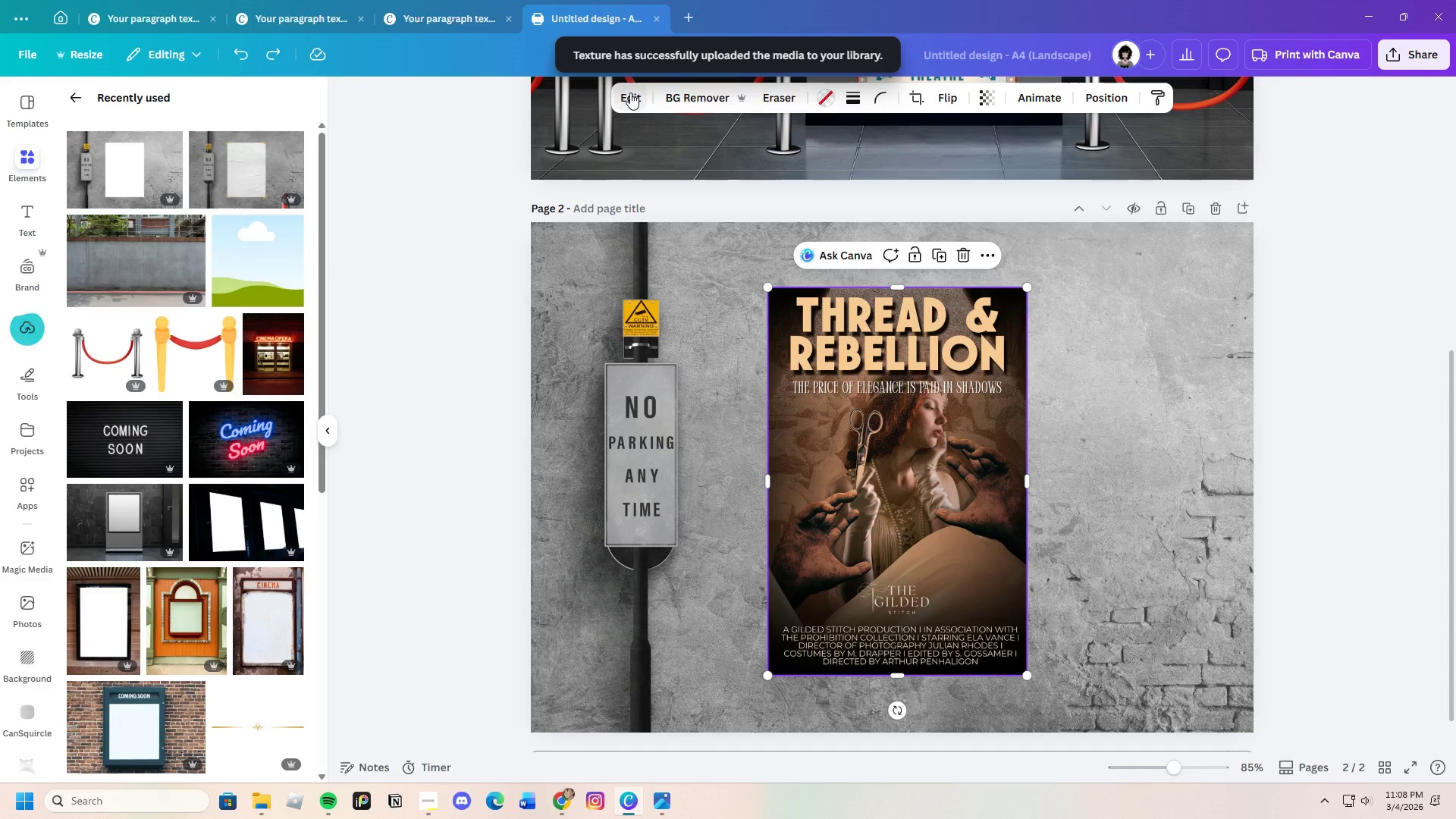 
left_click([630, 93])
 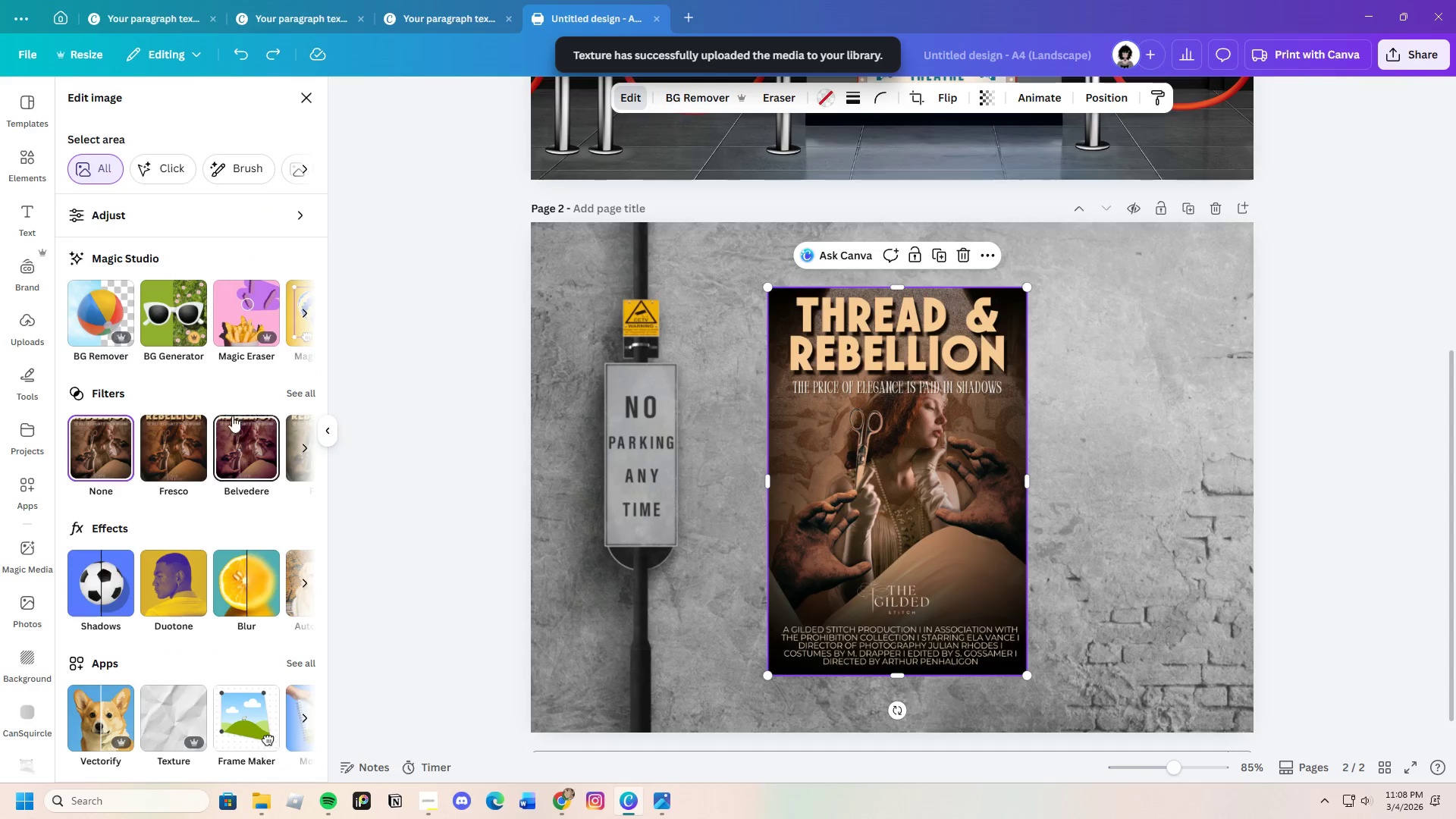 
scroll: coordinate [239, 640], scroll_direction: down, amount: 4.0
 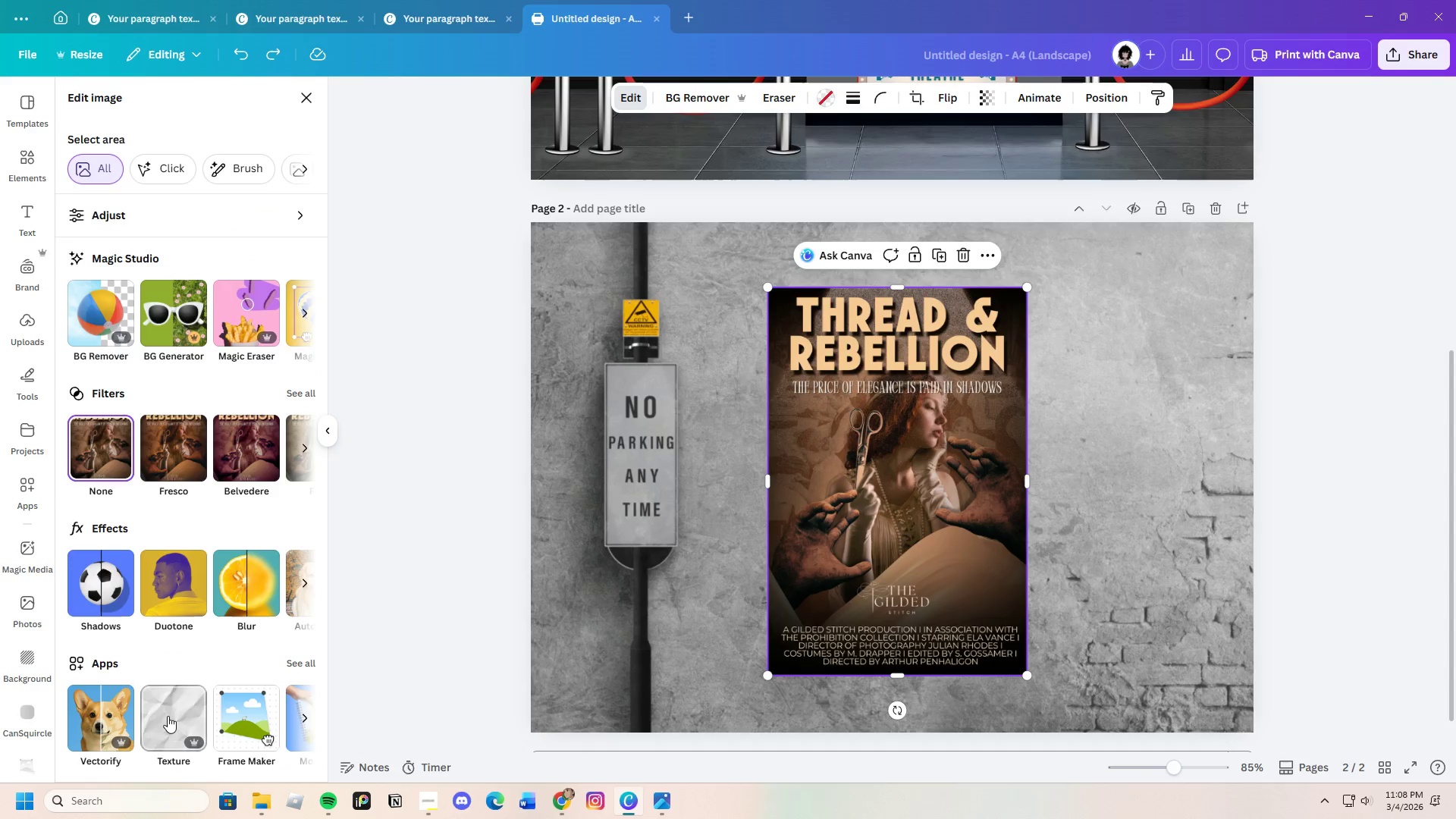 
left_click([166, 711])
 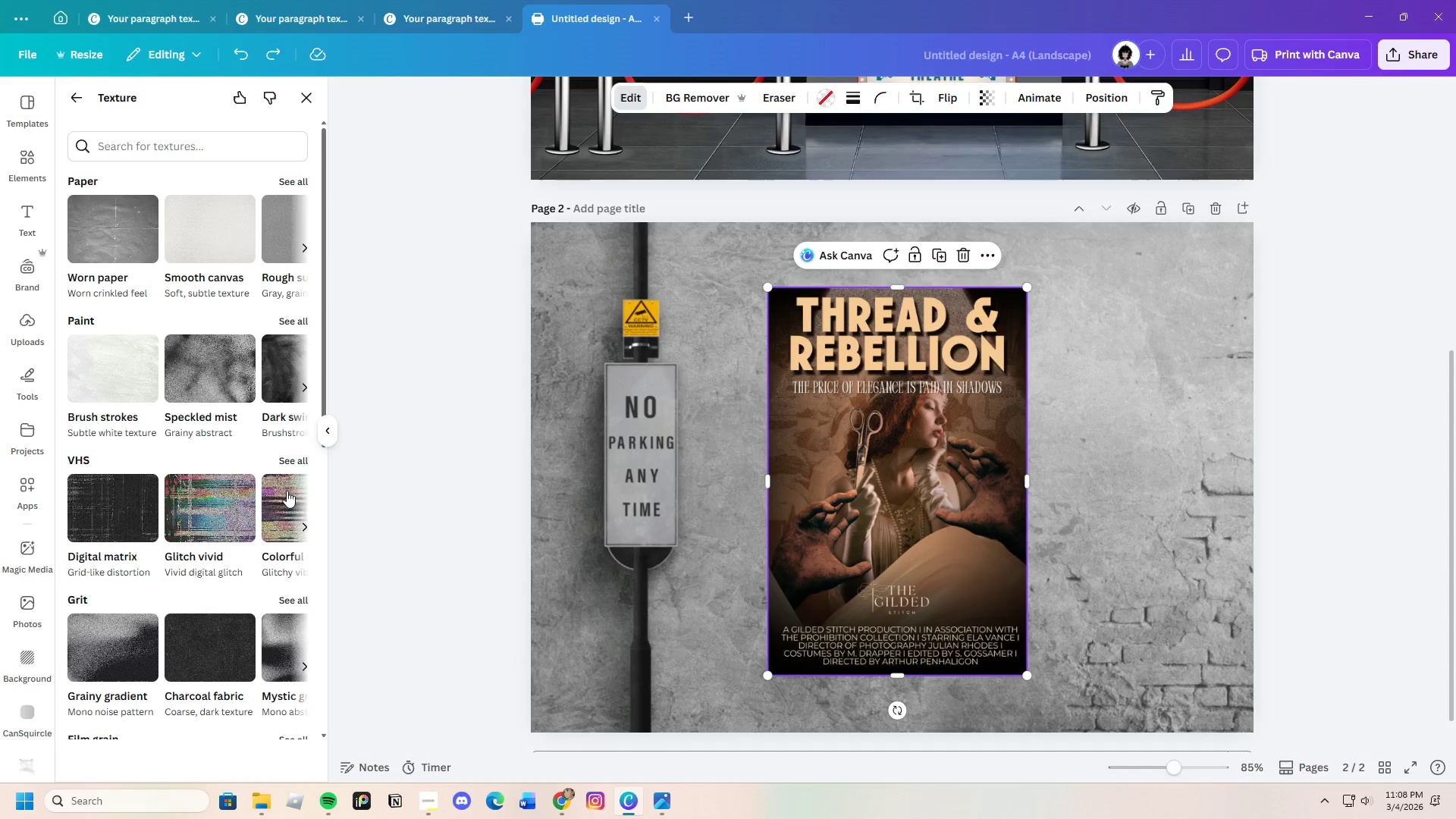 
scroll: coordinate [214, 667], scroll_direction: down, amount: 3.0
 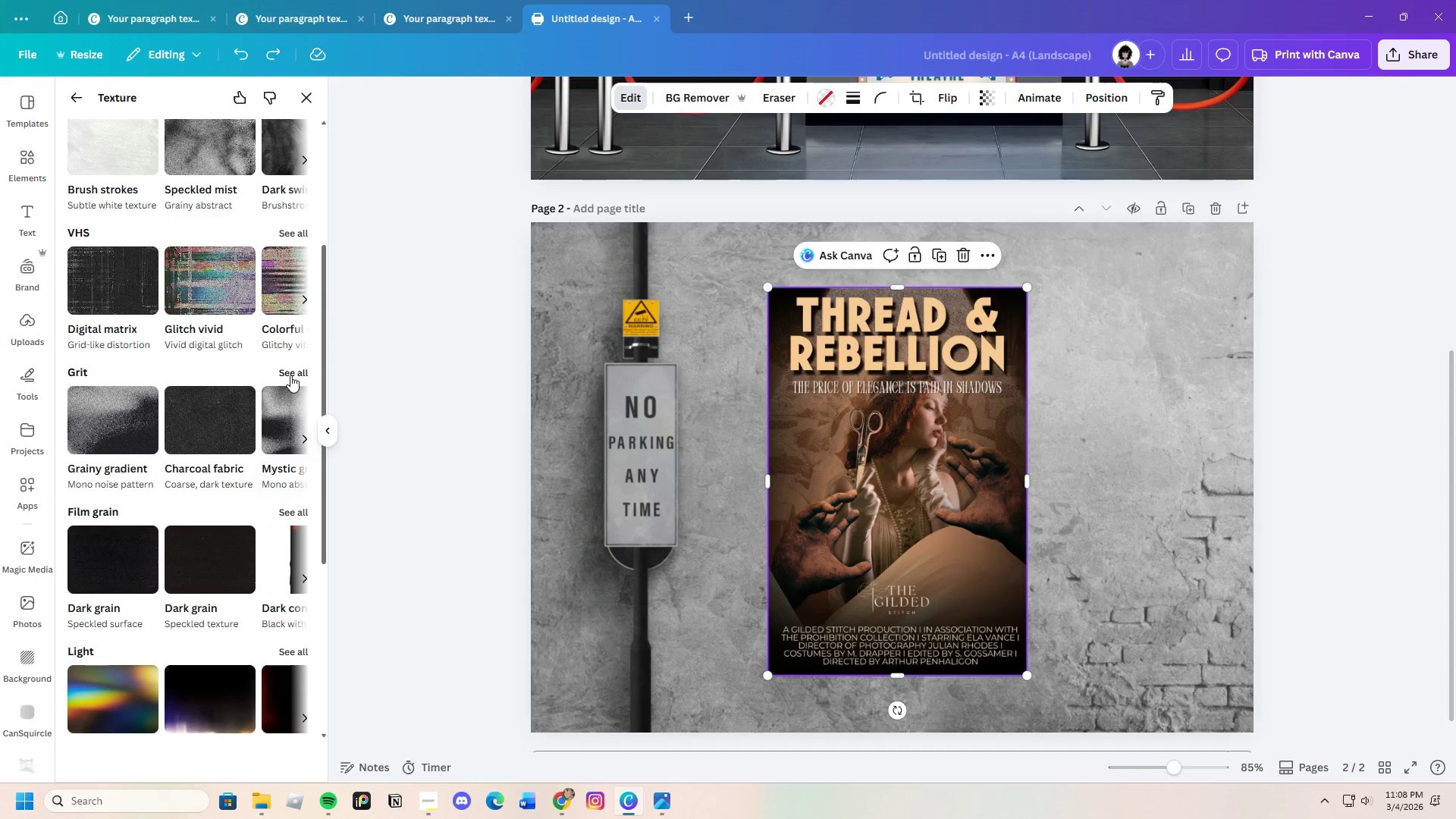 
left_click([290, 372])
 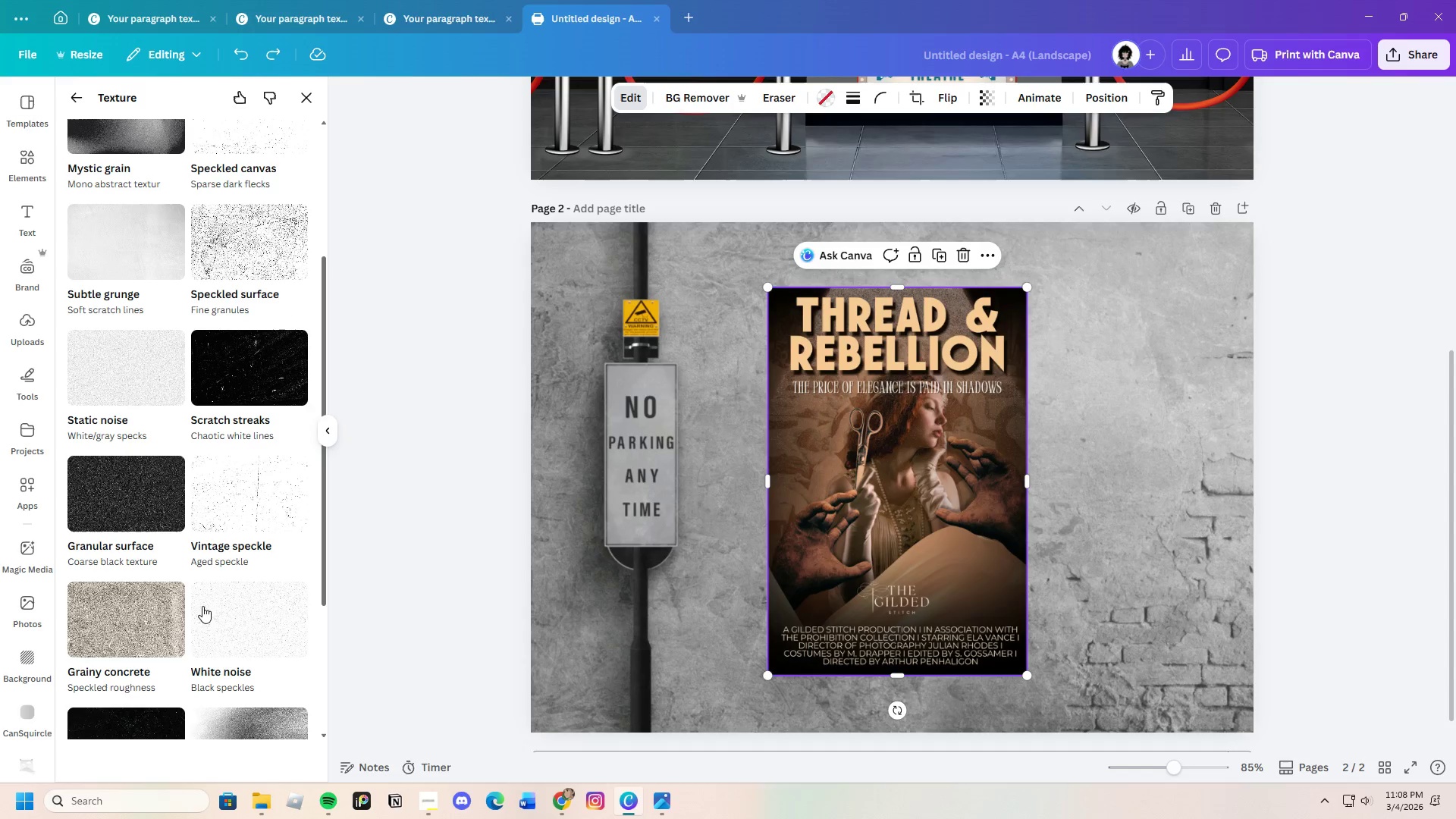 
scroll: coordinate [215, 662], scroll_direction: down, amount: 3.0
 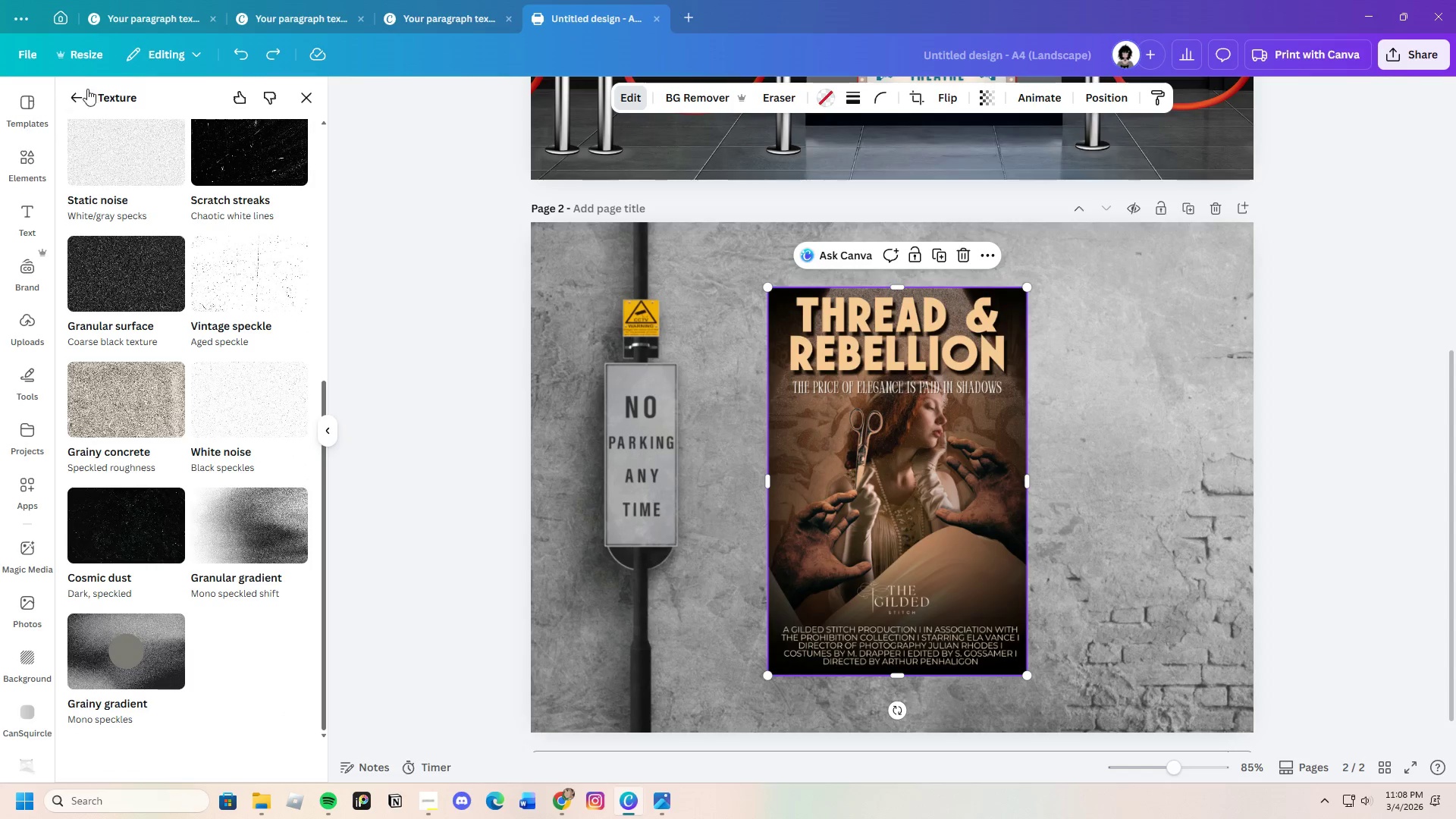 
left_click([74, 90])
 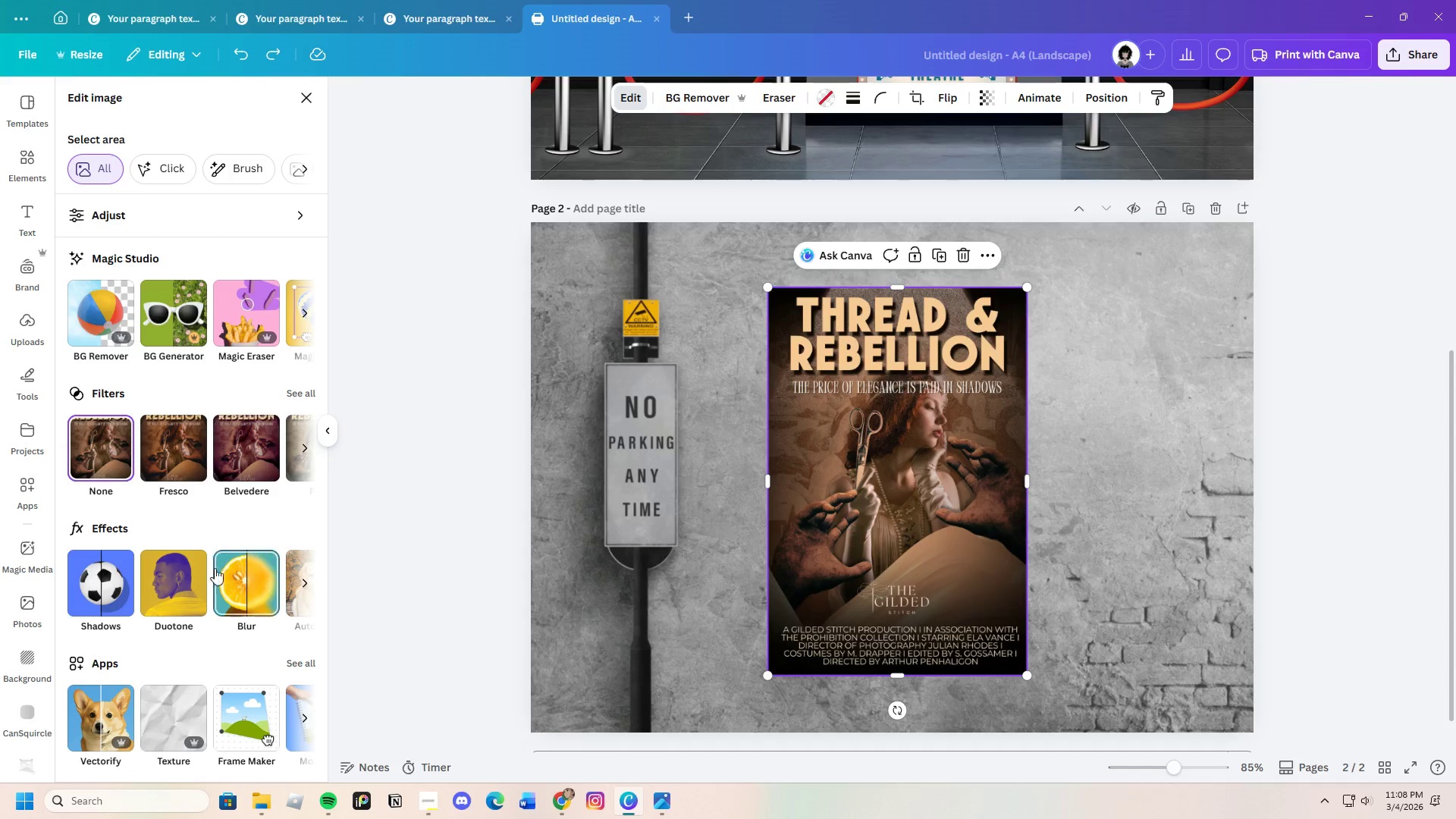 
scroll: coordinate [240, 612], scroll_direction: none, amount: 0.0
 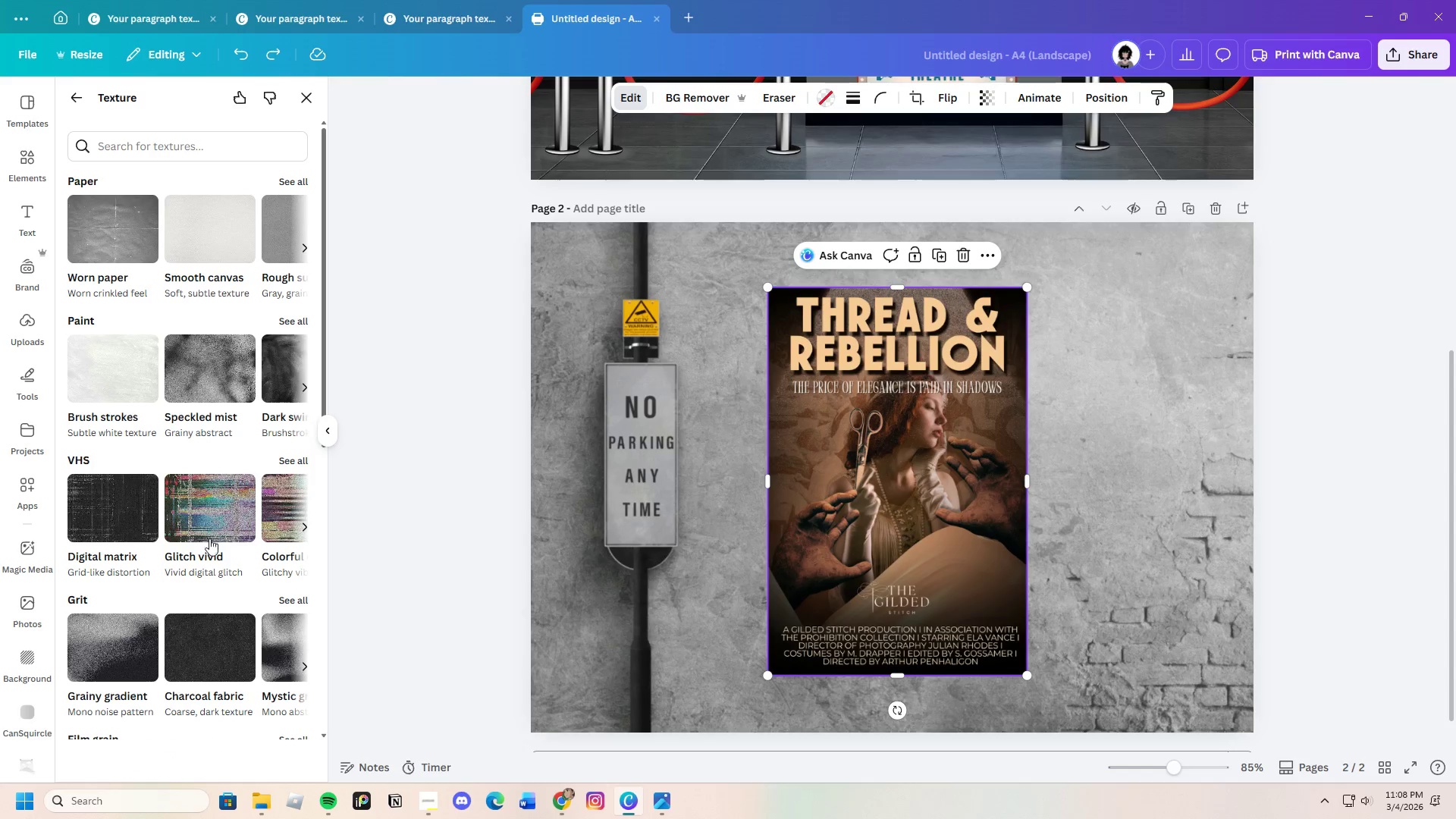 
left_click([288, 184])
 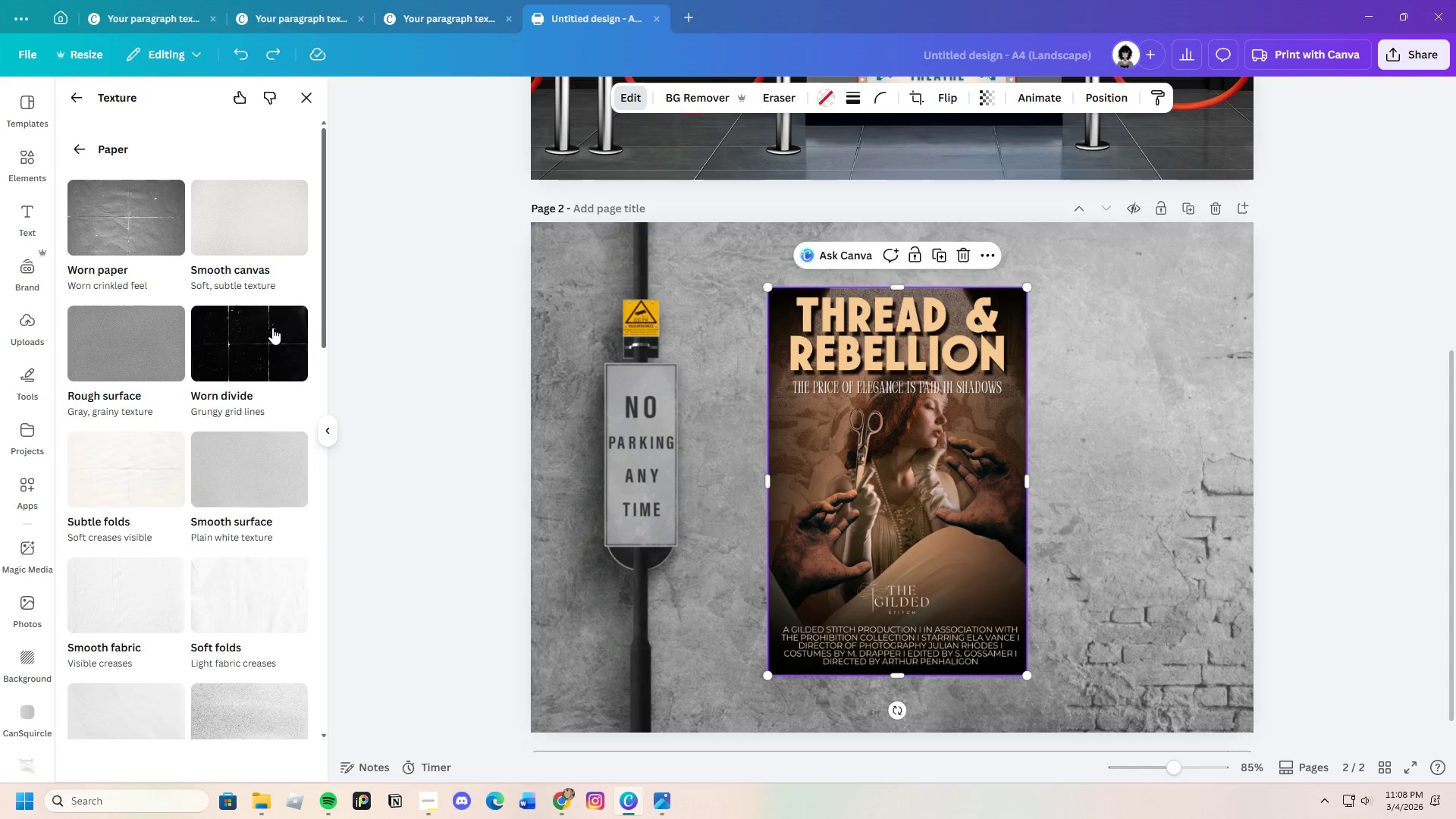 
scroll: coordinate [291, 622], scroll_direction: down, amount: 8.0
 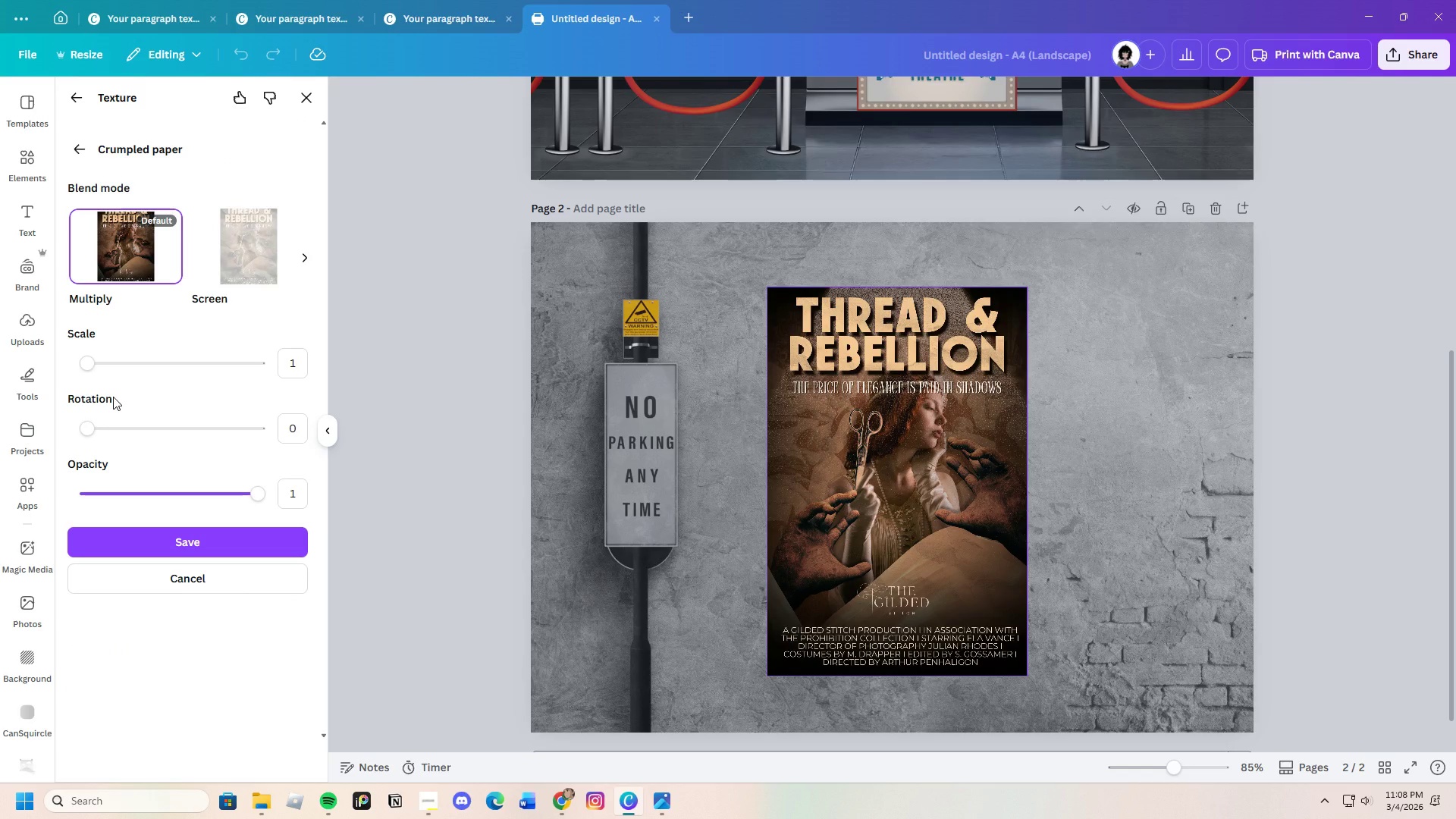 
left_click_drag(start_coordinate=[96, 364], to_coordinate=[198, 379])
 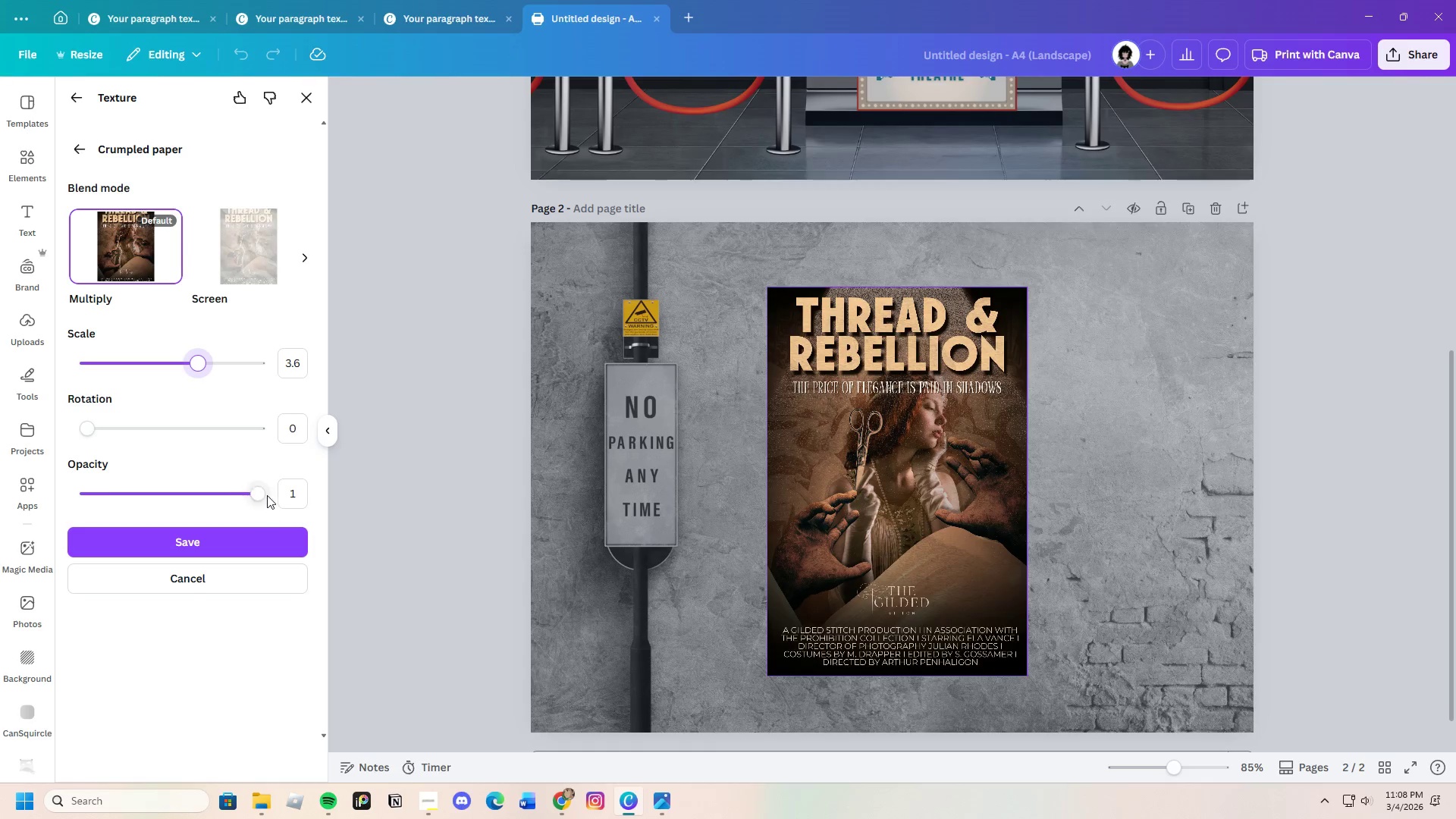 
left_click_drag(start_coordinate=[262, 491], to_coordinate=[277, 491])
 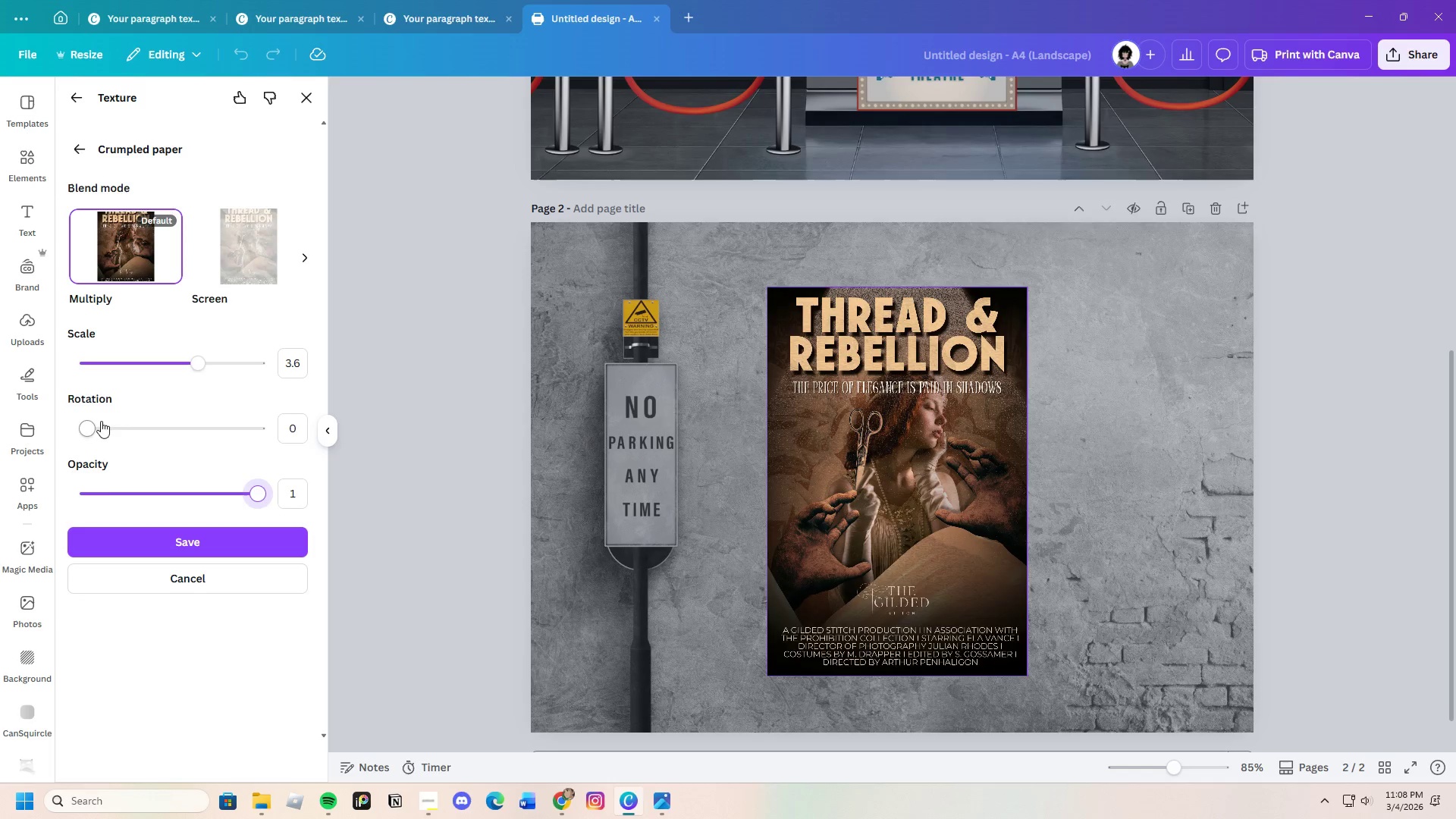 
left_click_drag(start_coordinate=[85, 427], to_coordinate=[96, 435])
 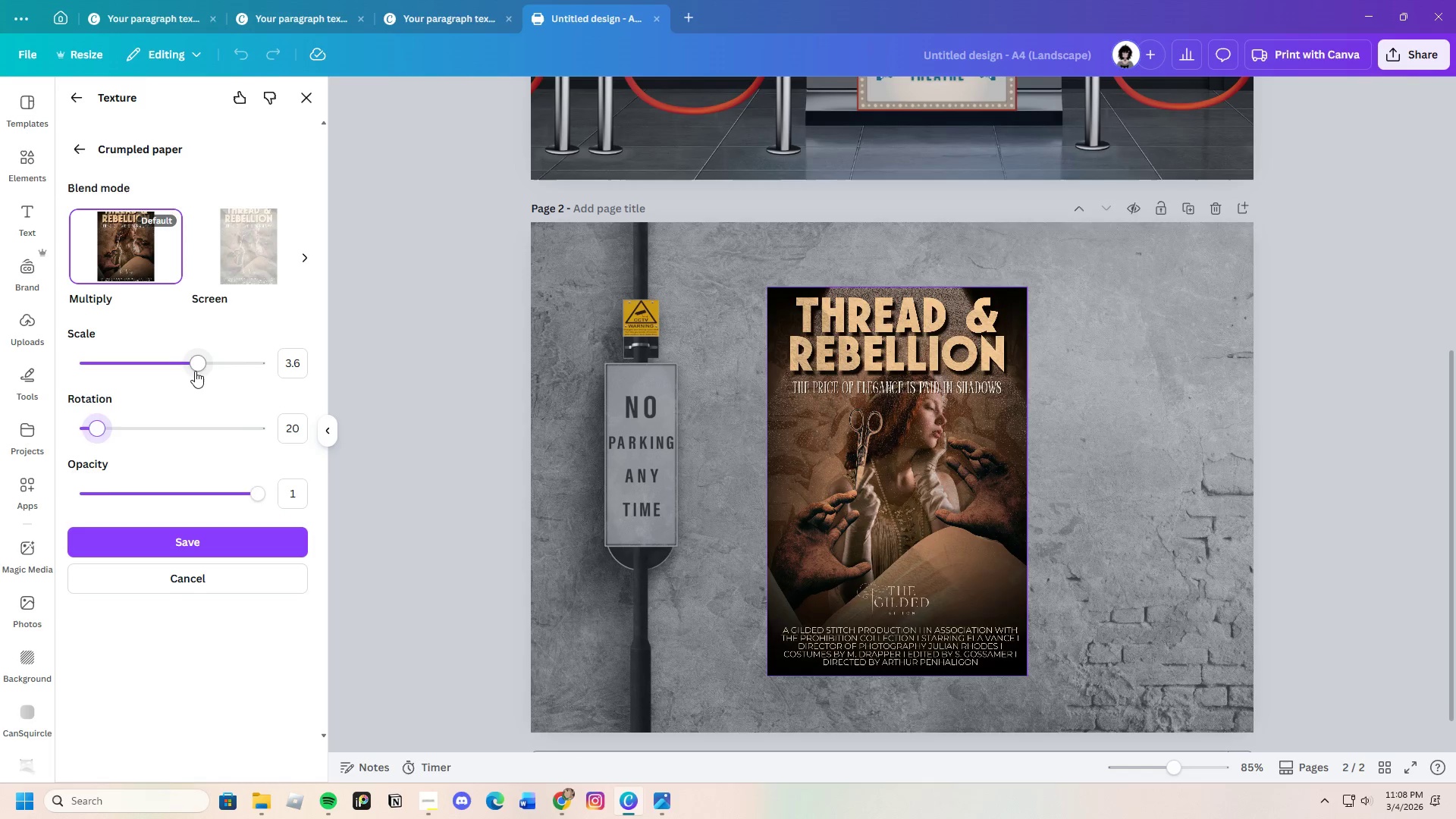 
left_click_drag(start_coordinate=[195, 370], to_coordinate=[134, 395])
 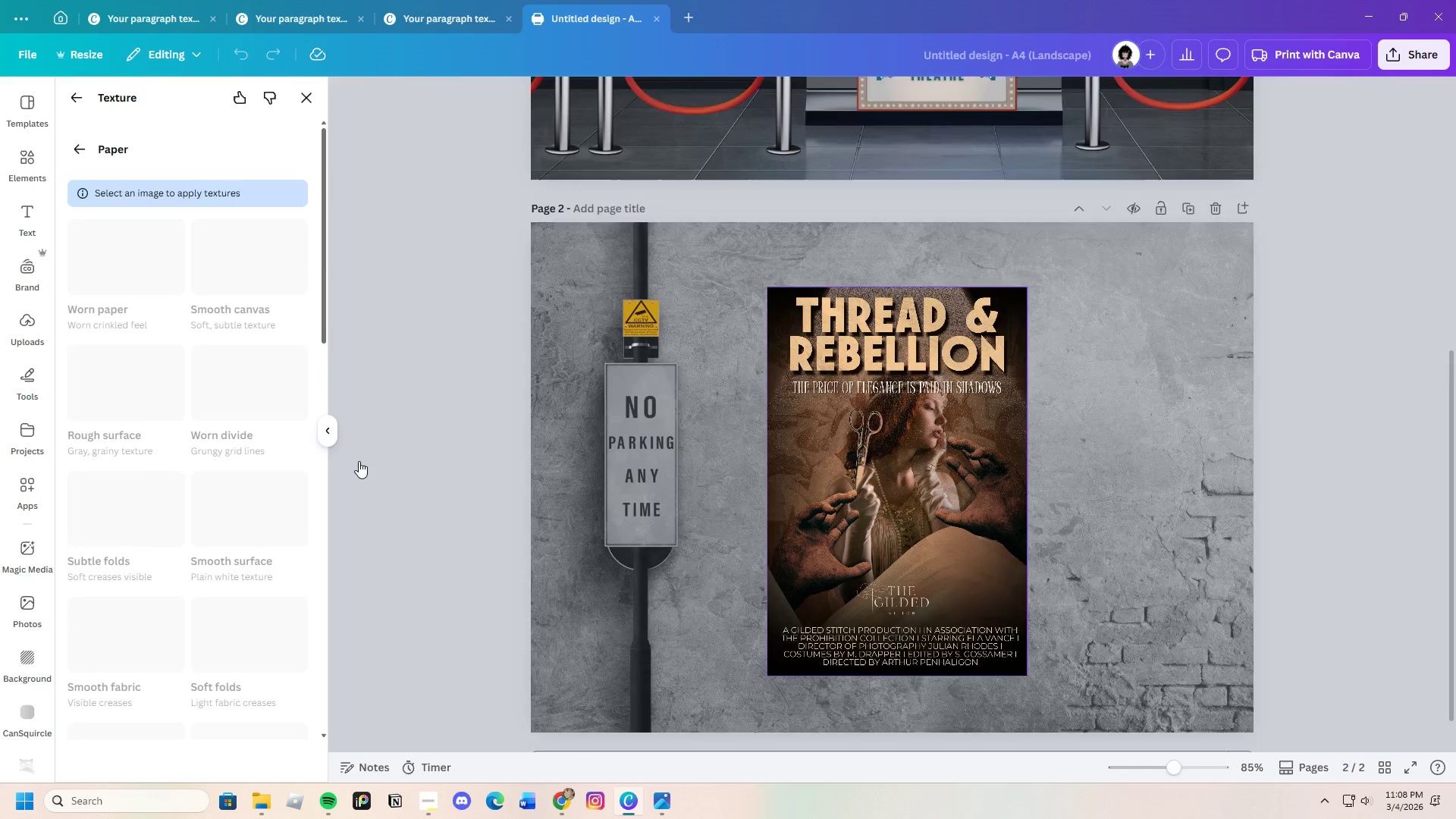 
left_click([359, 461])
 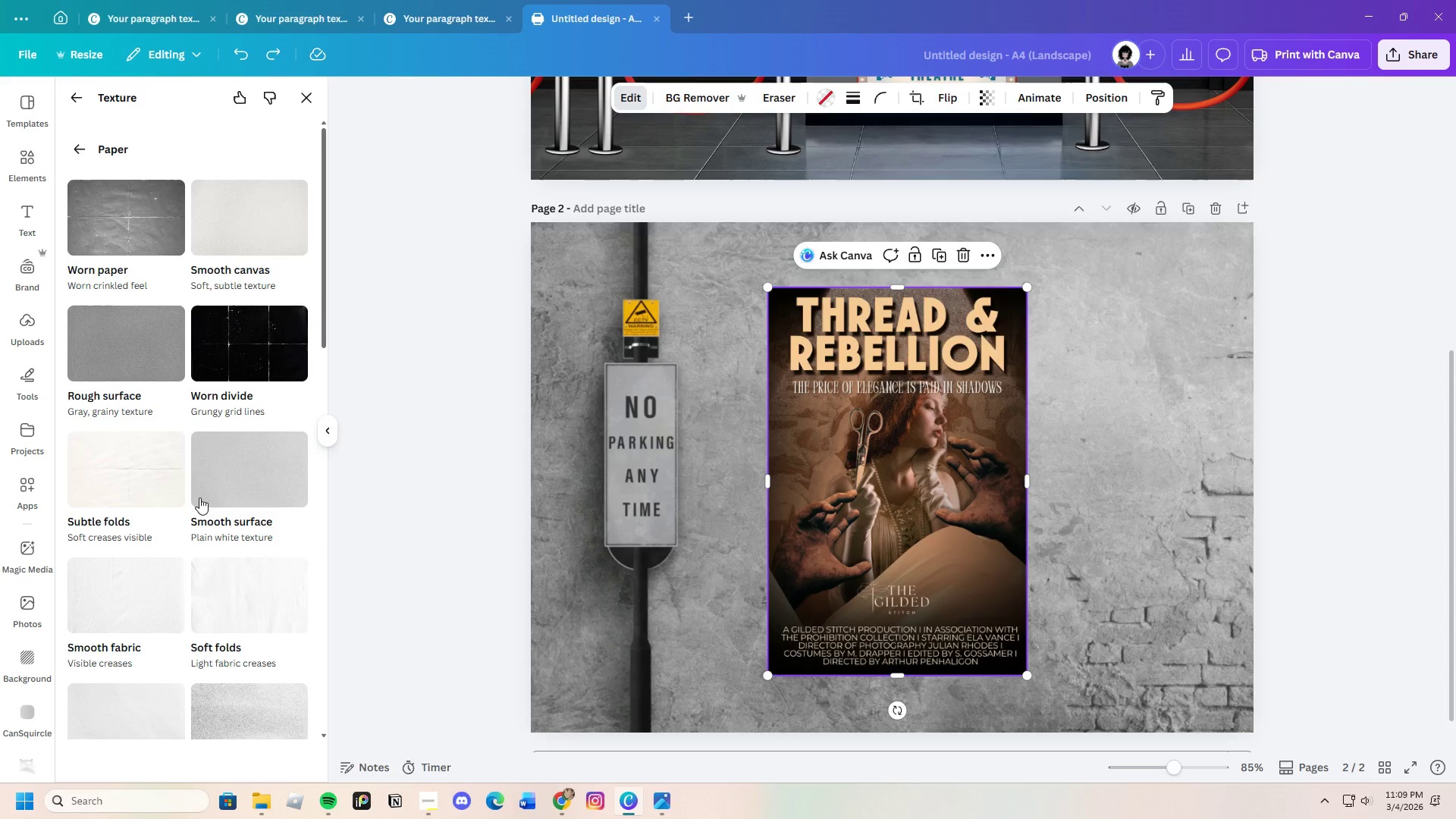 
scroll: coordinate [154, 534], scroll_direction: down, amount: 4.0
 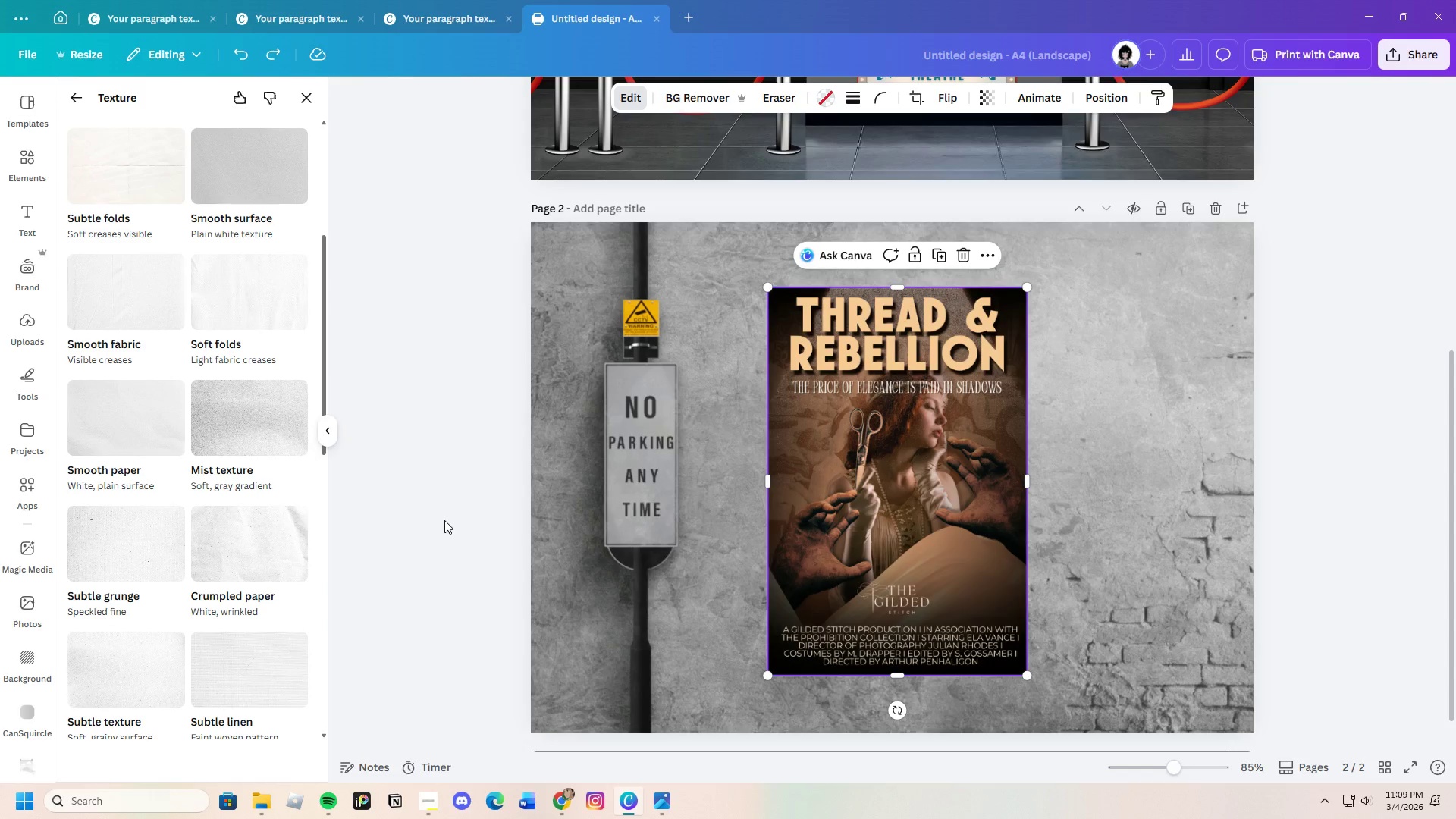 
left_click([555, 497])
 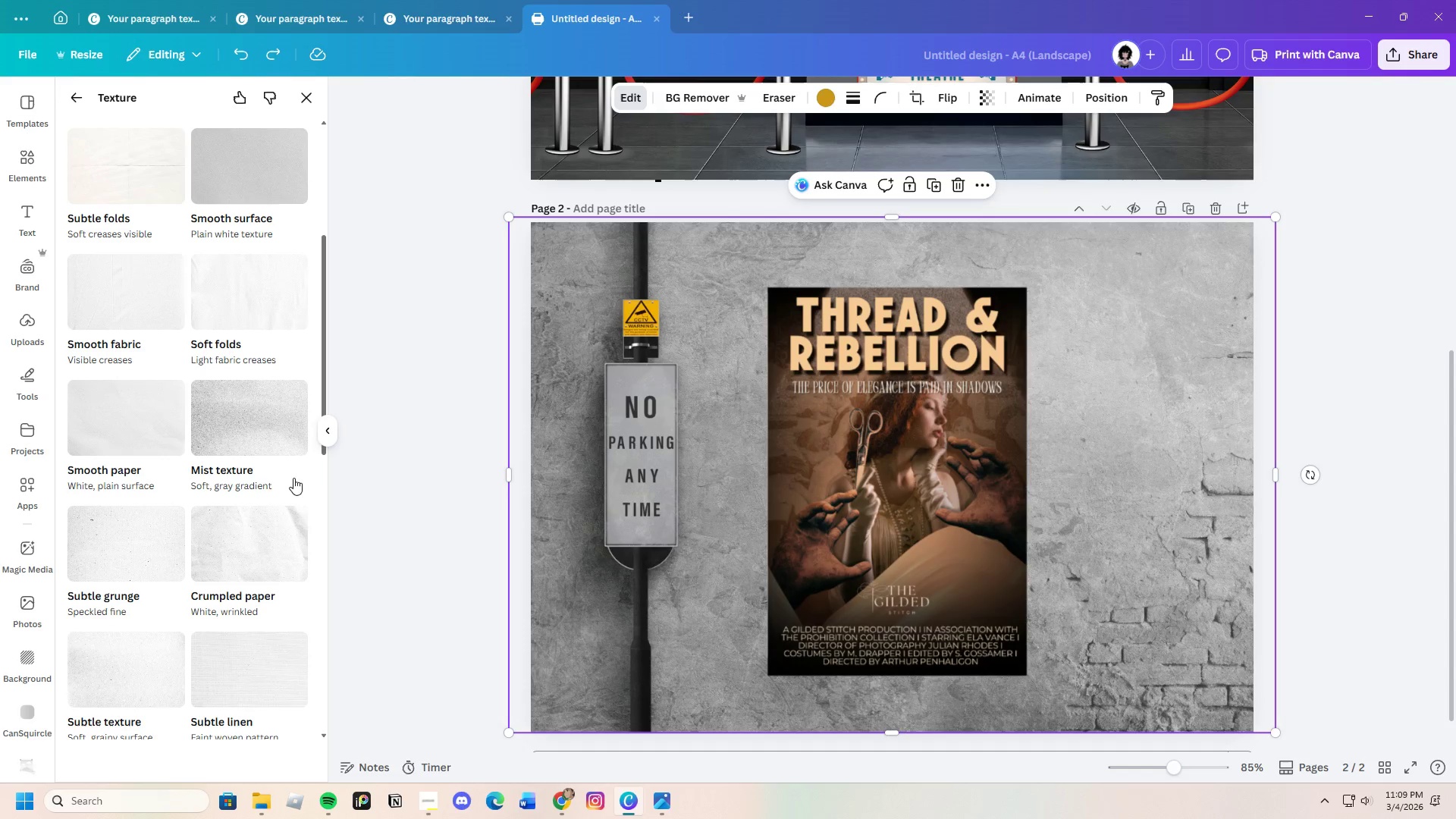 
scroll: coordinate [163, 630], scroll_direction: down, amount: 10.0
 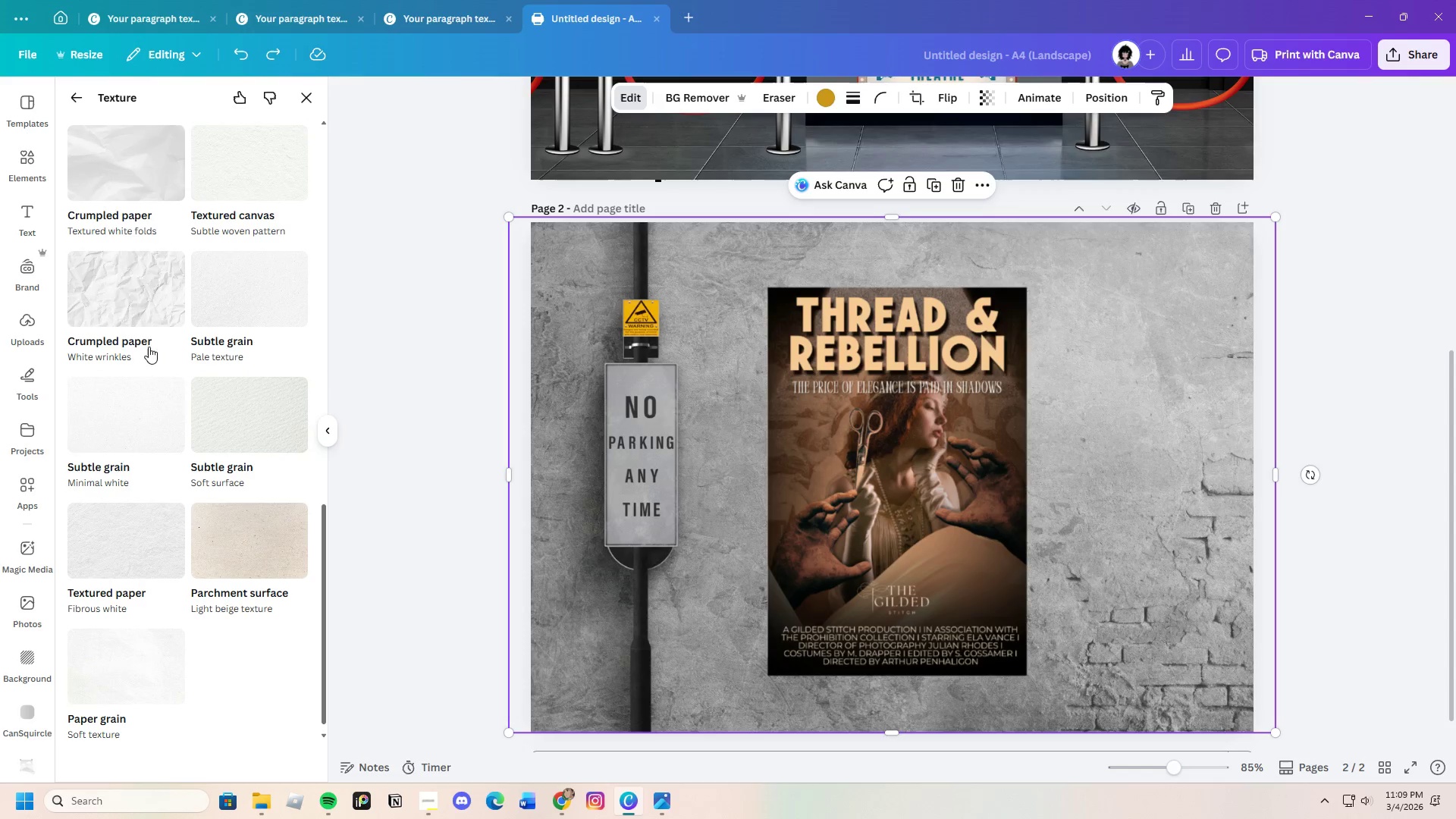 
left_click([151, 293])
 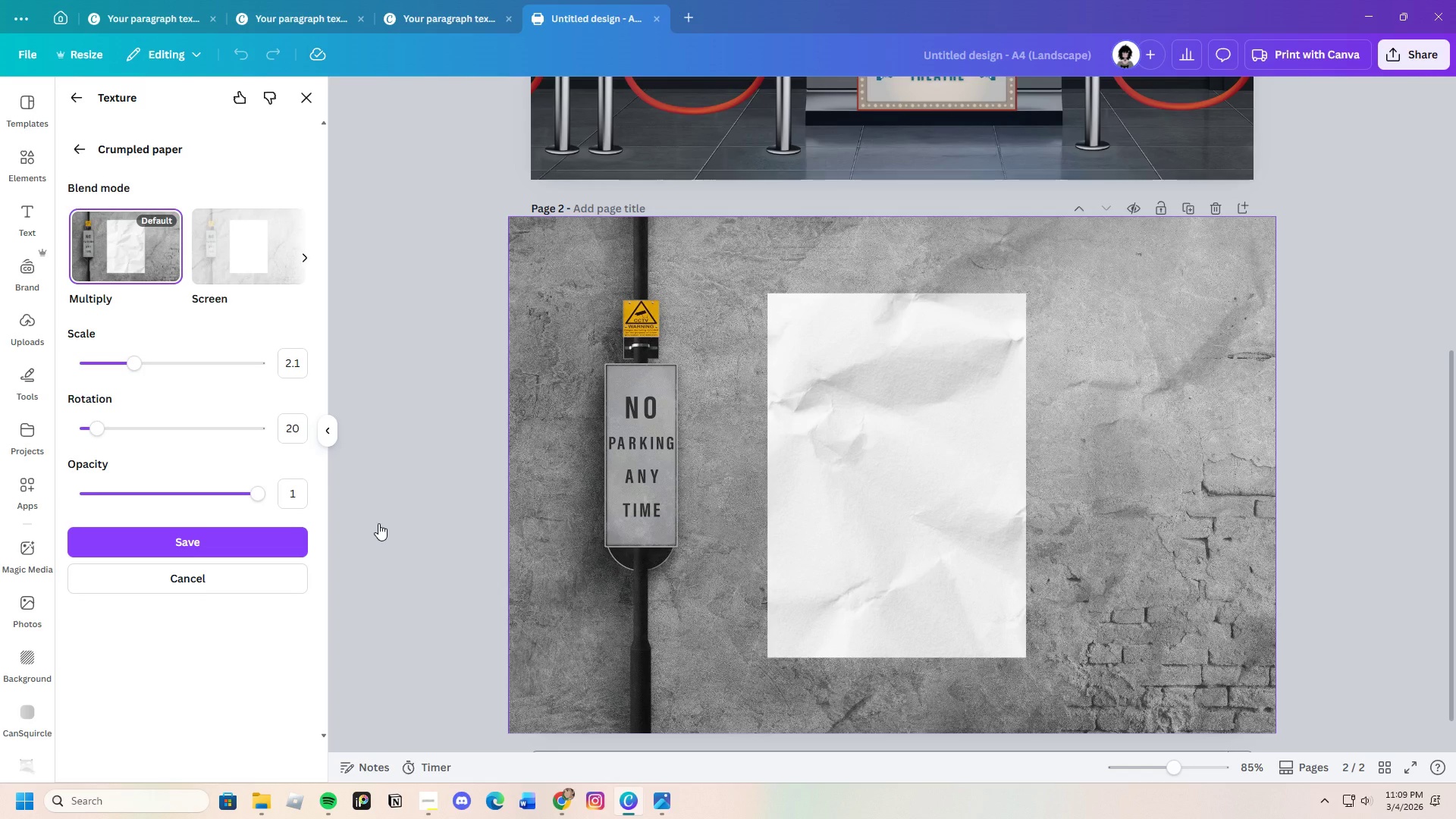 
wait(7.05)
 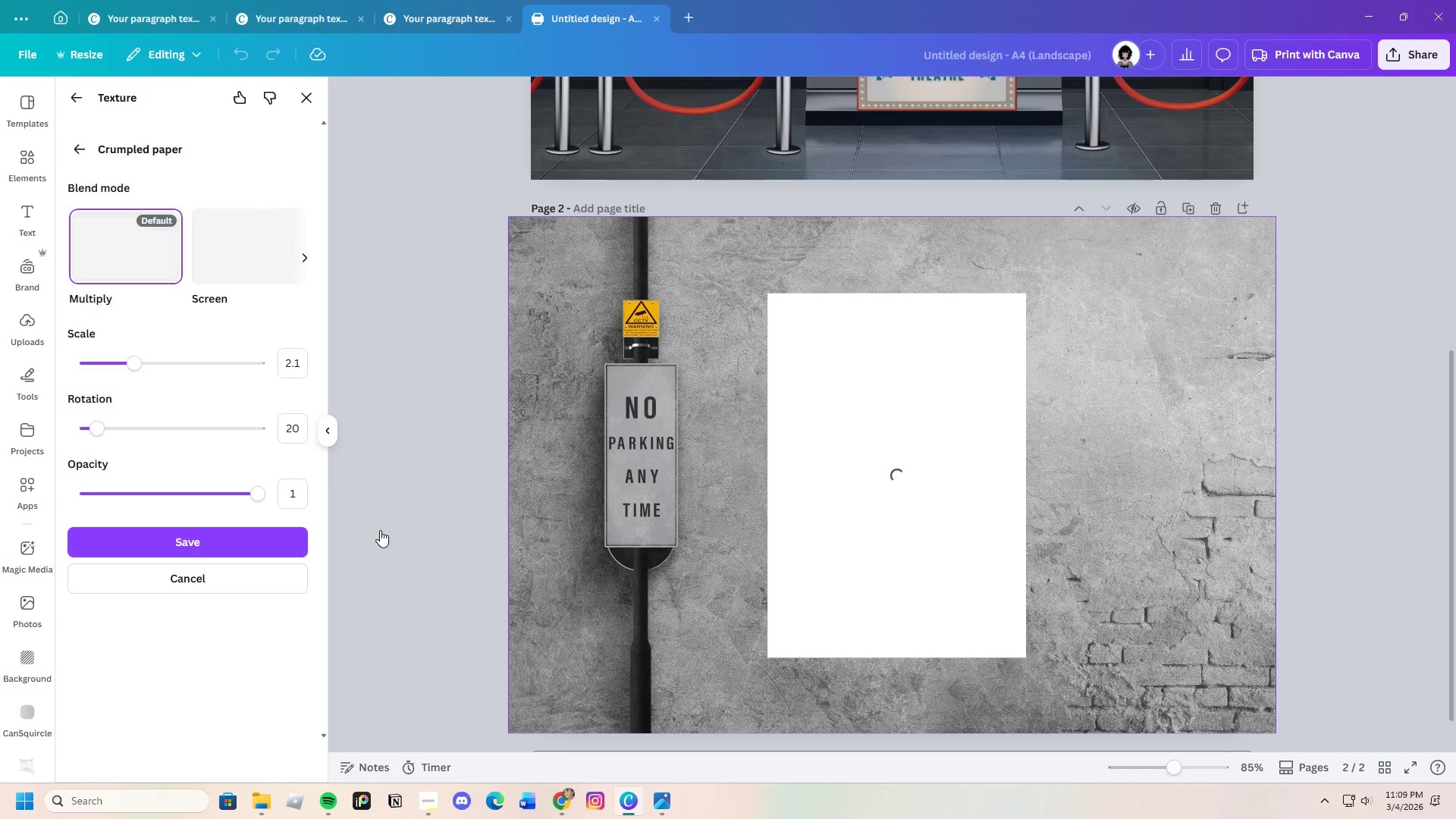 
left_click([268, 544])
 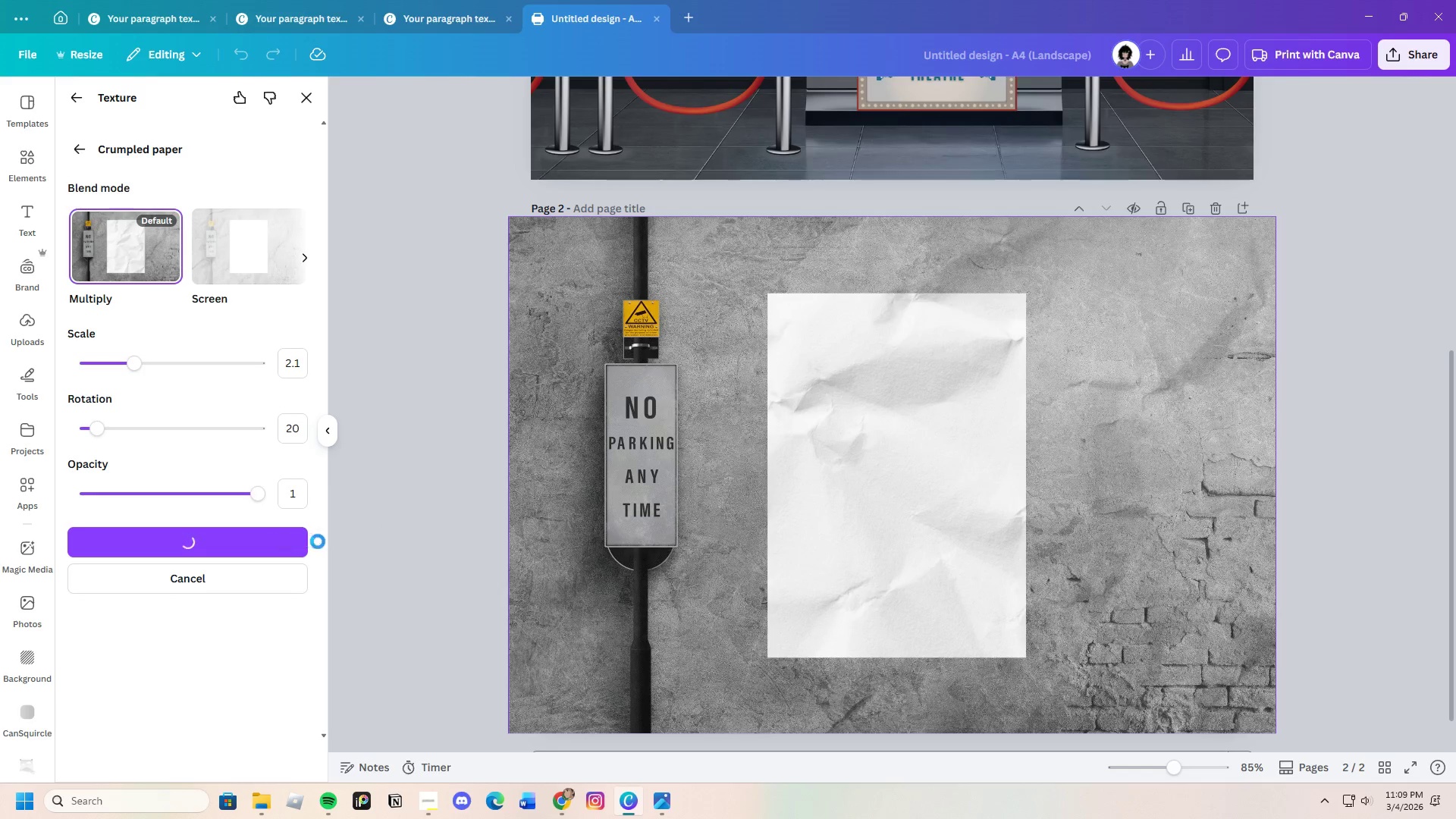 
mouse_move([345, 519])
 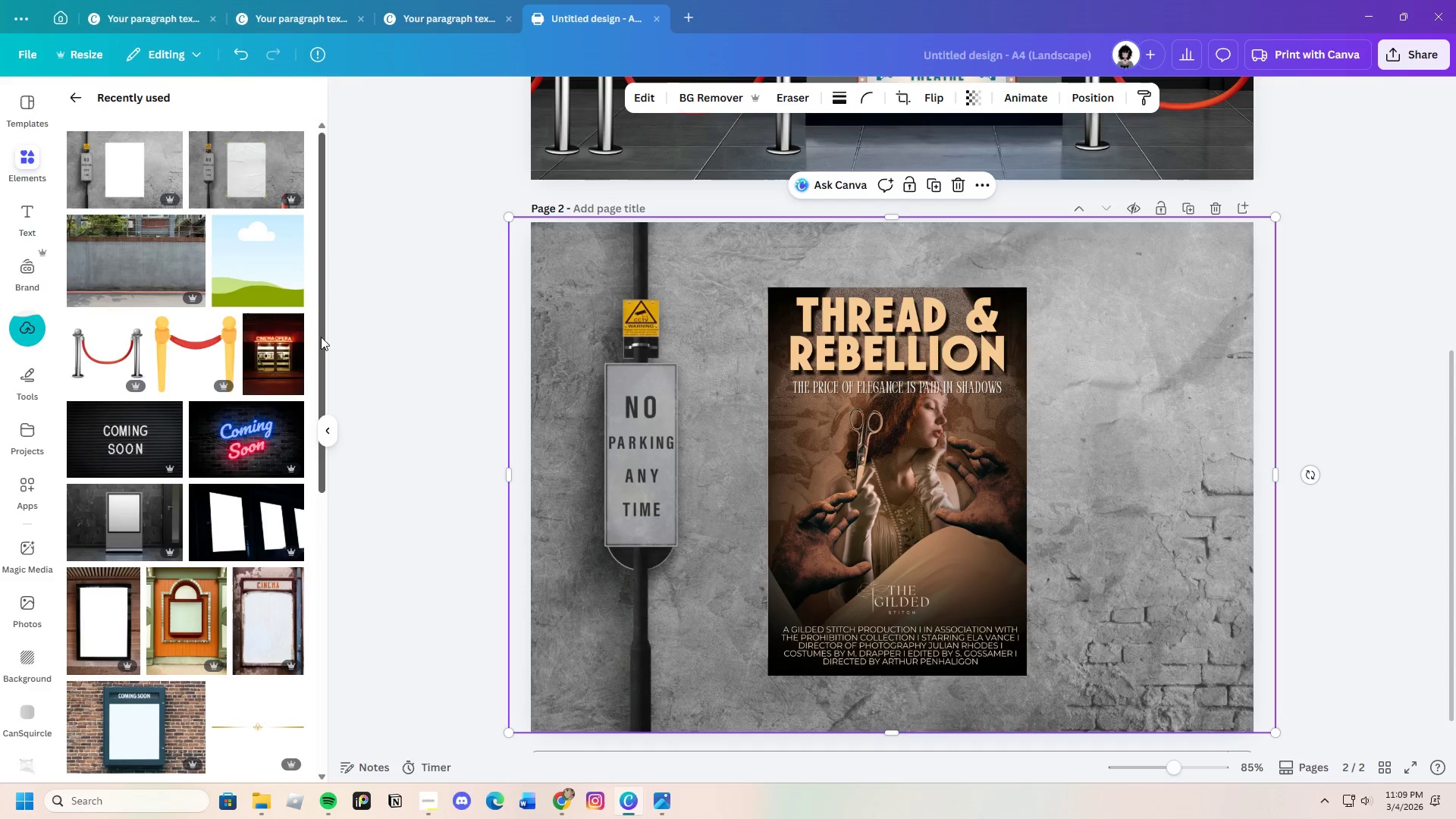 
mouse_move([225, 183])
 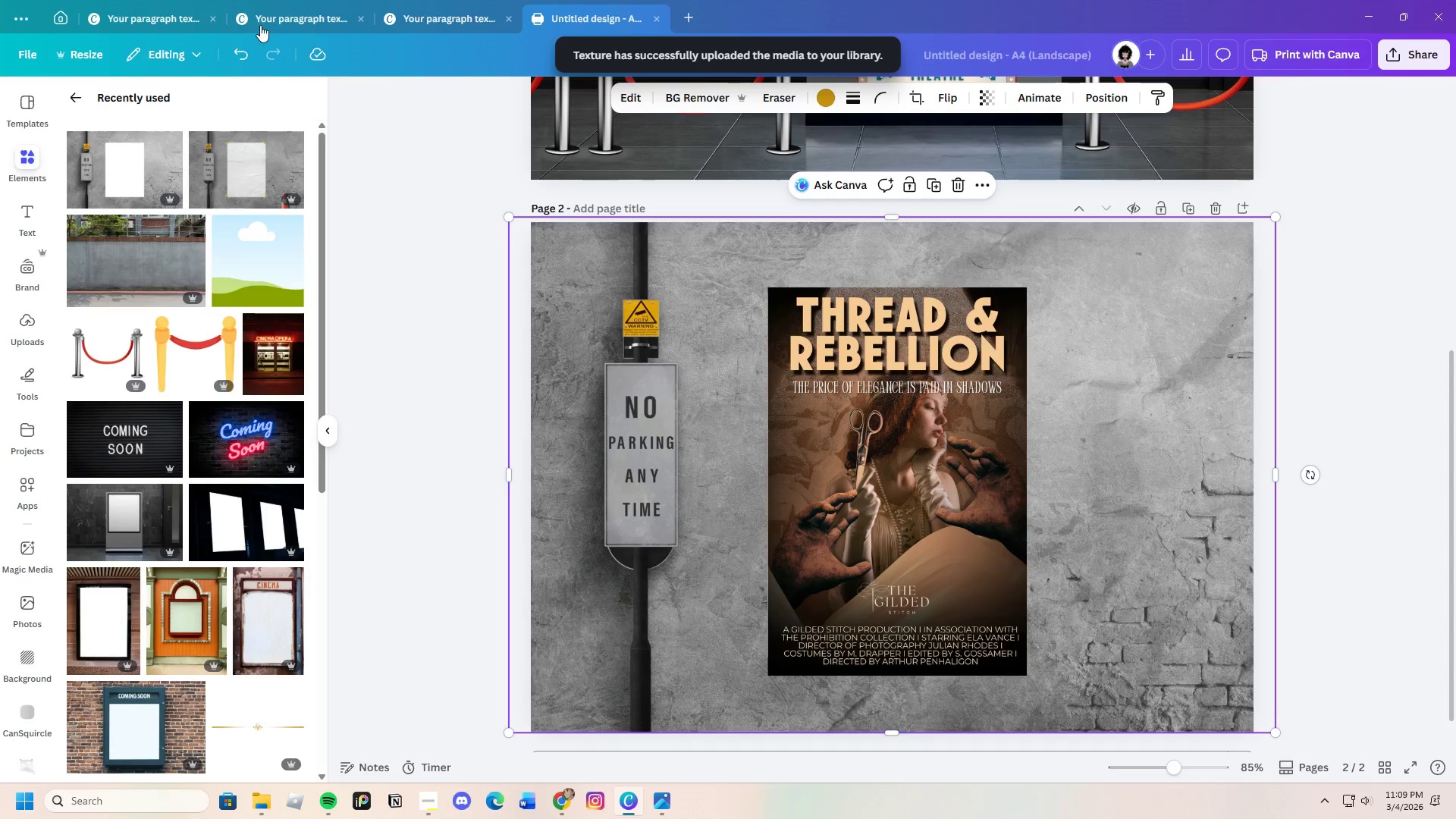 
left_click([237, 51])
 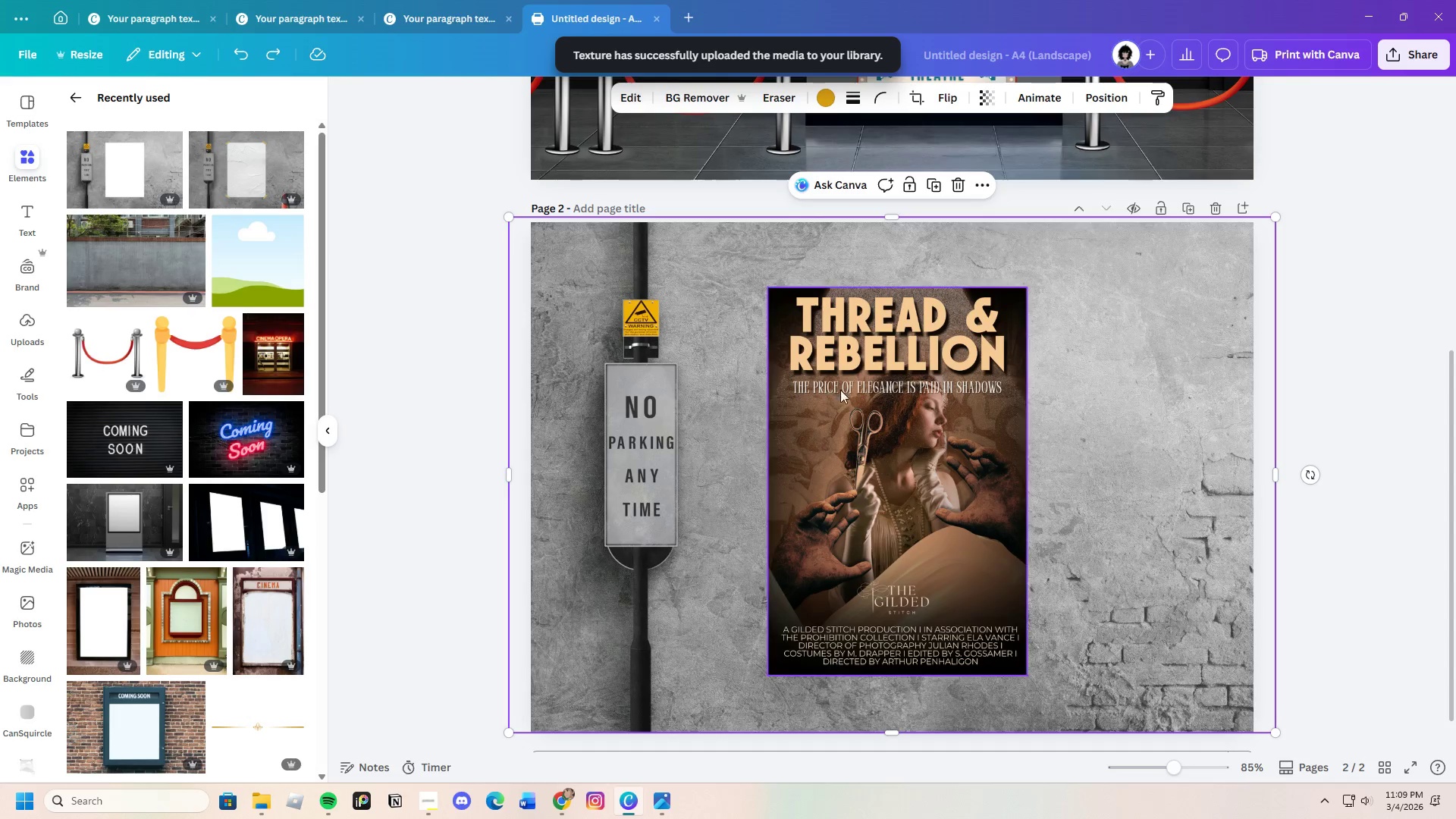 
left_click([868, 390])
 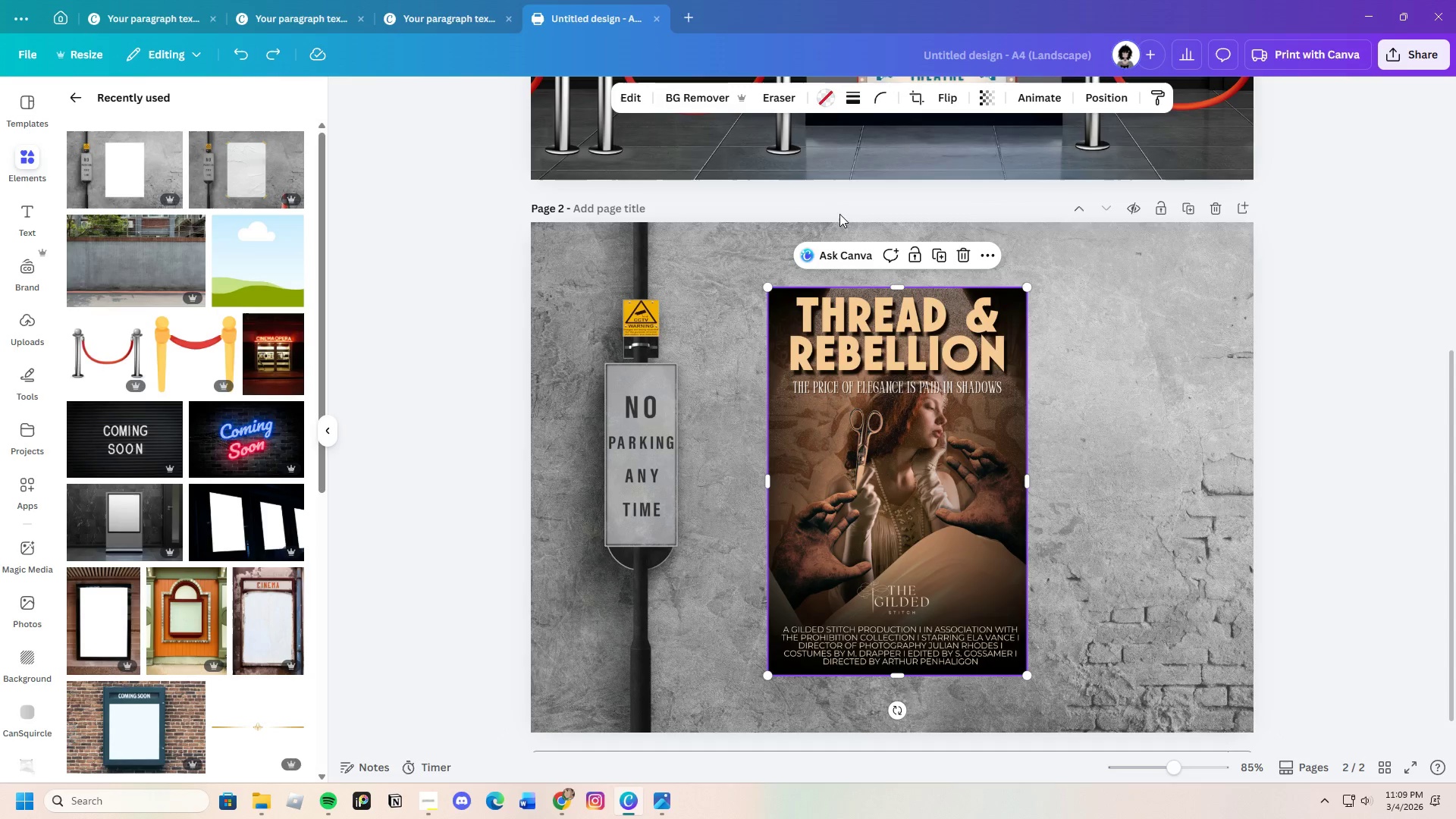 
left_click([629, 96])
 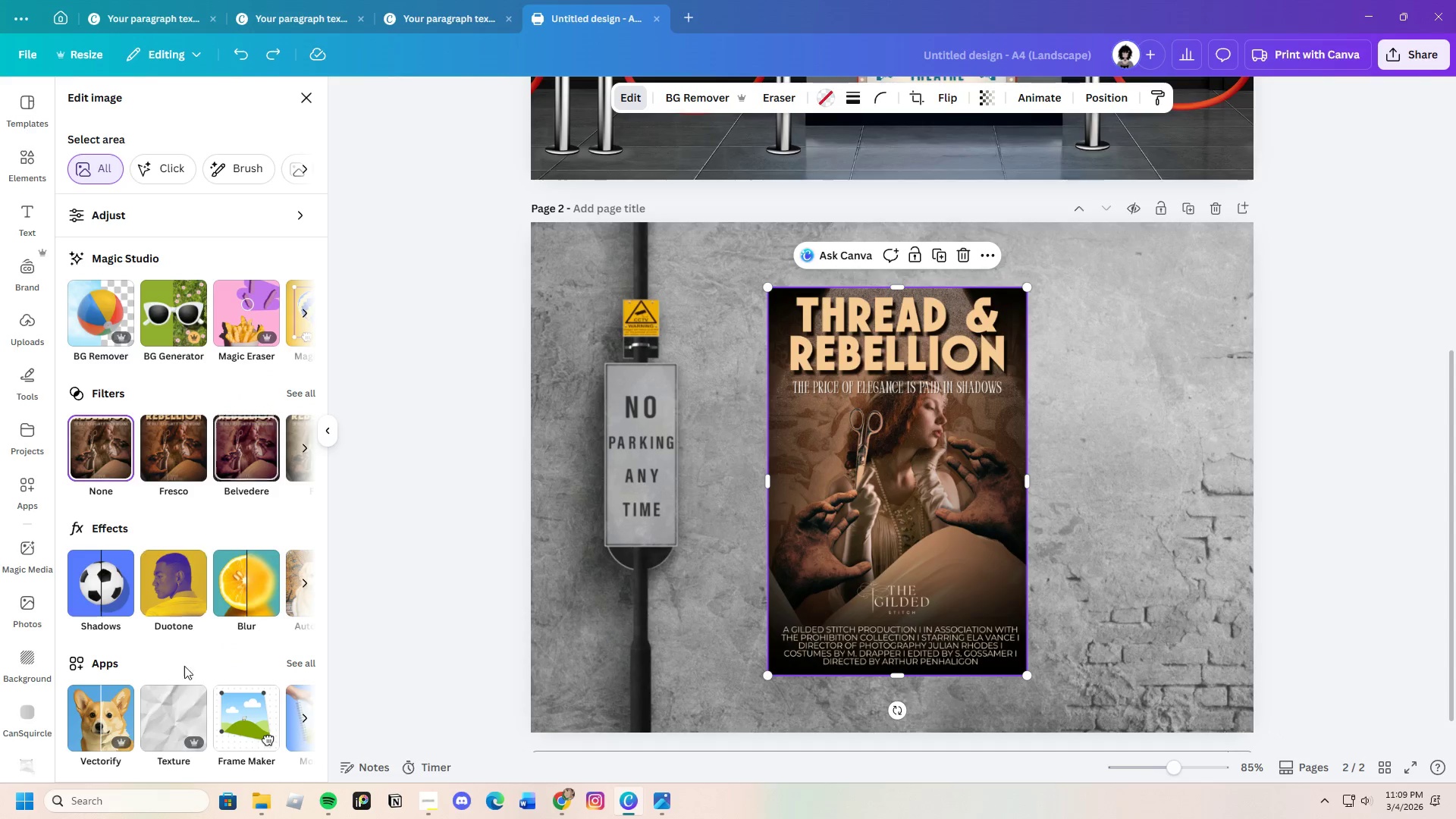 
left_click([174, 699])
 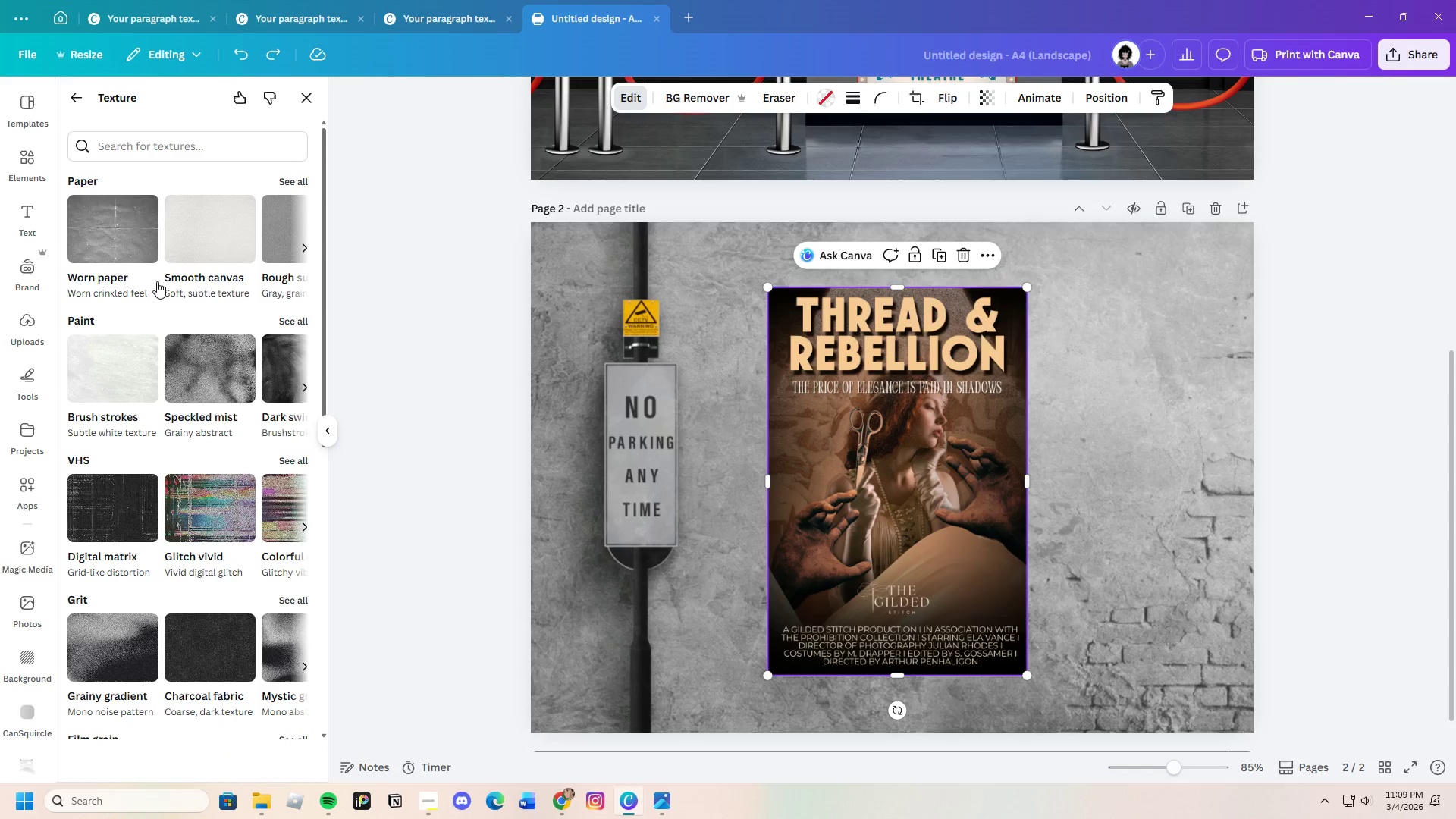 
scroll: coordinate [150, 604], scroll_direction: down, amount: 11.0
 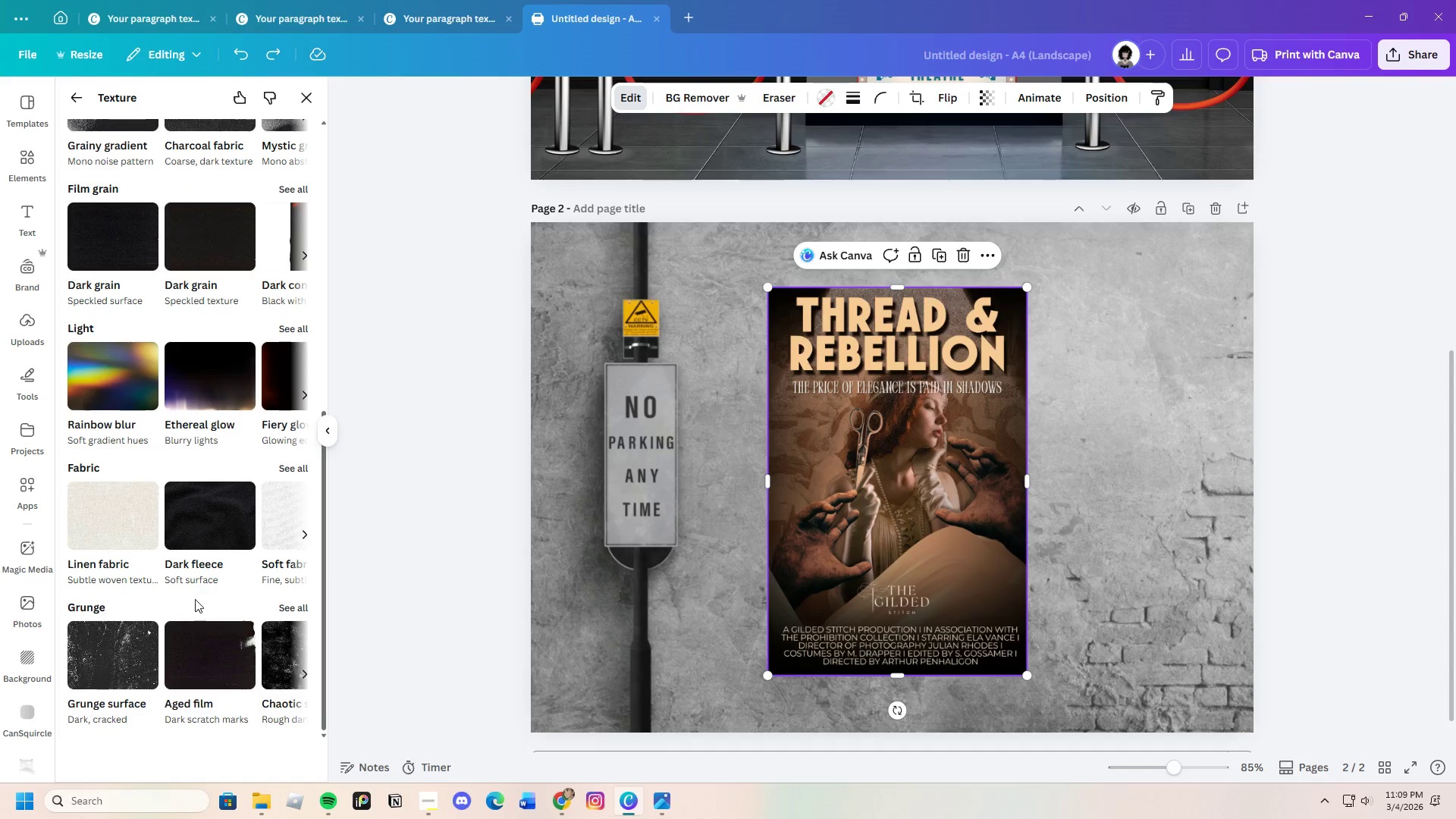 
scroll: coordinate [193, 604], scroll_direction: up, amount: 6.0
 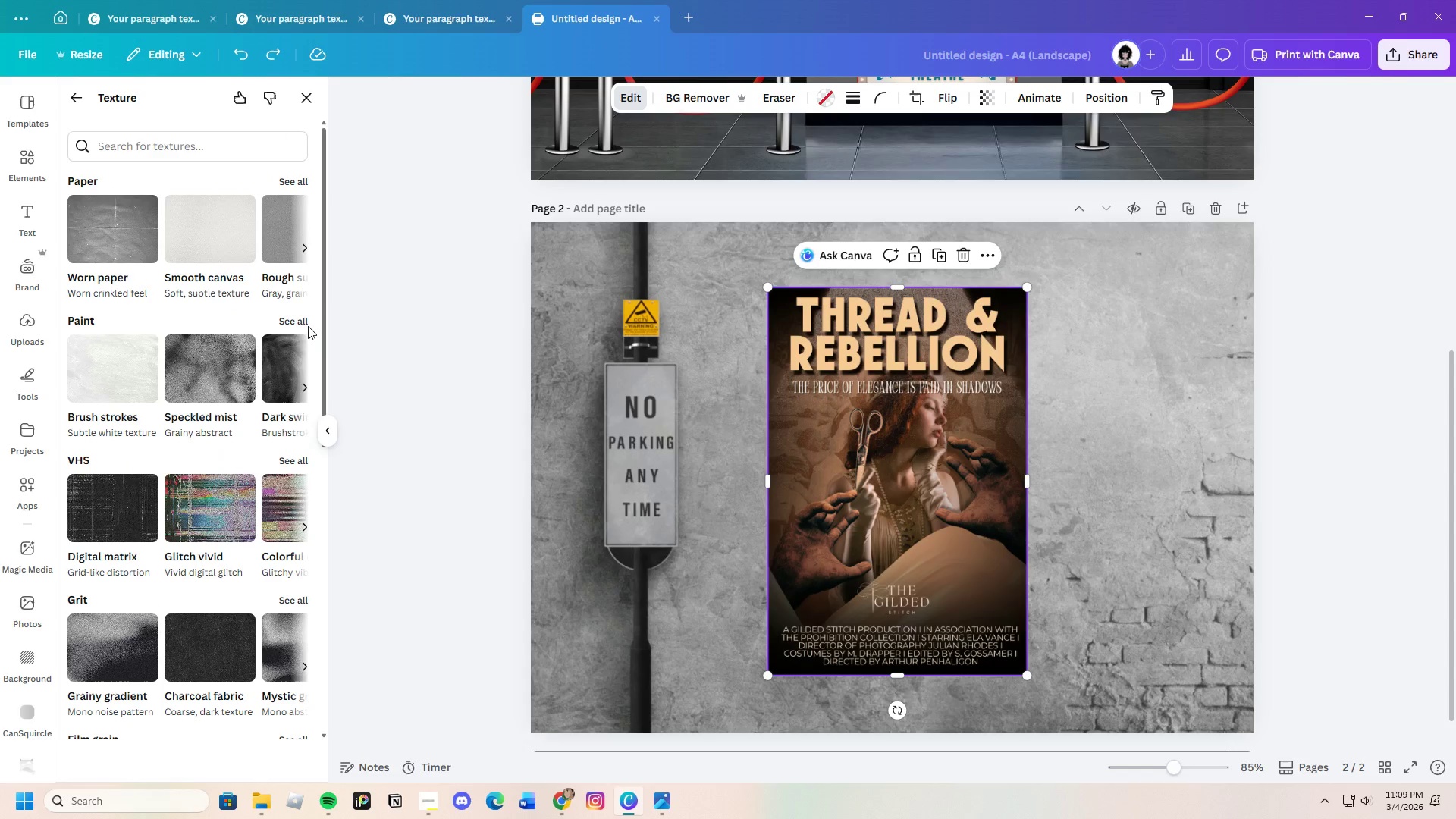 
left_click([300, 318])
 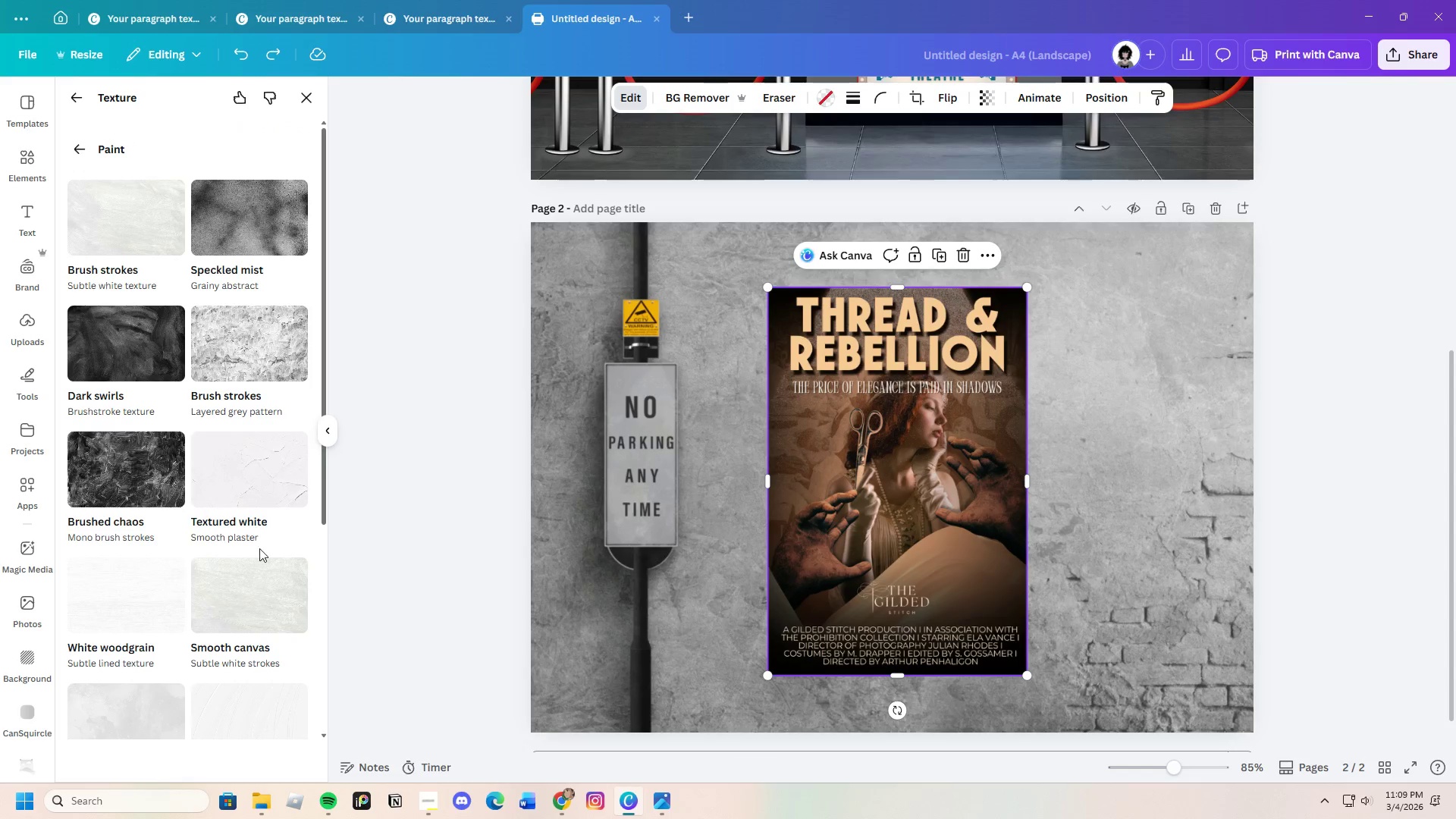 
scroll: coordinate [257, 563], scroll_direction: down, amount: 6.0
 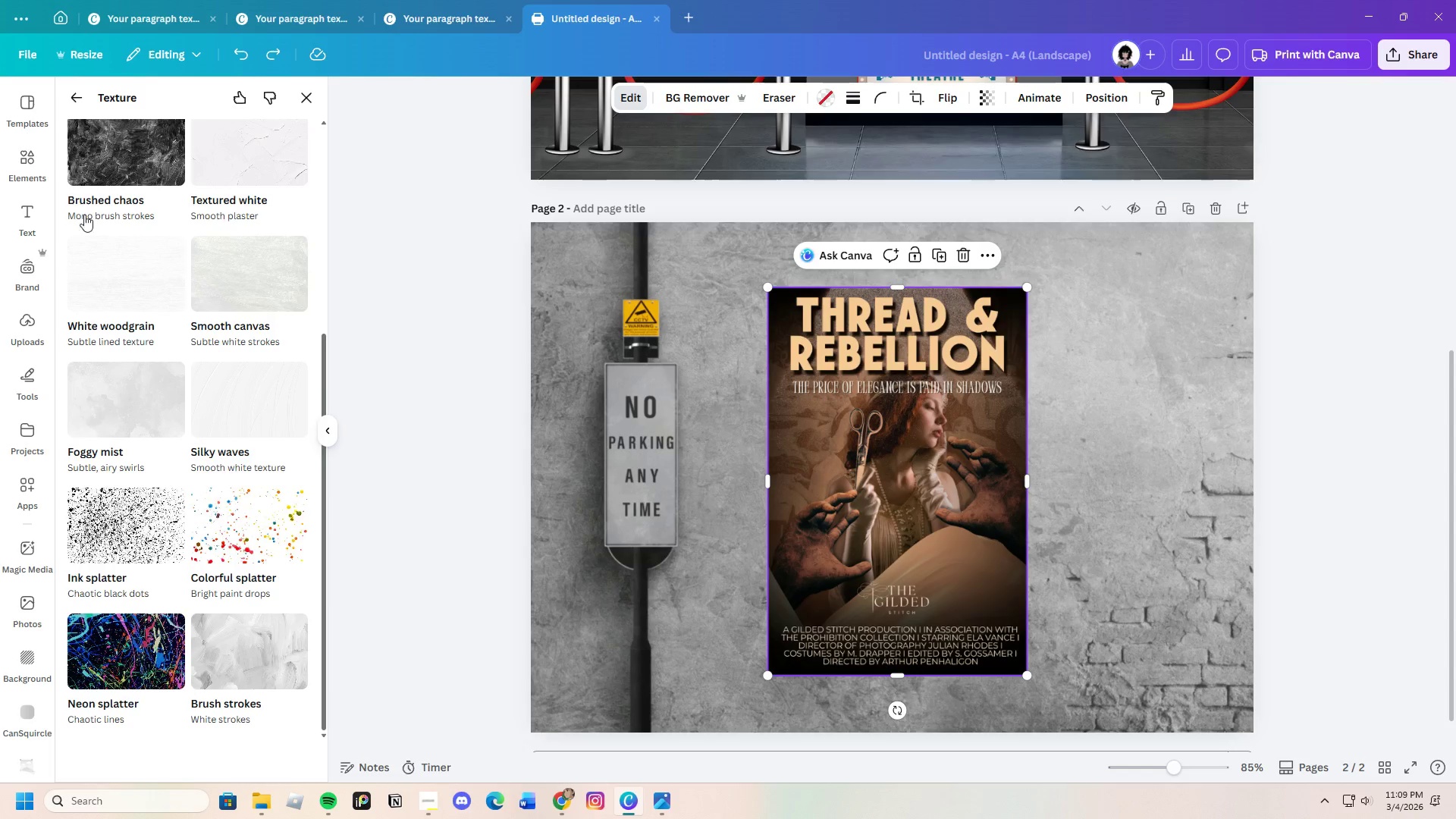 
left_click_drag(start_coordinate=[75, 96], to_coordinate=[75, 91])
 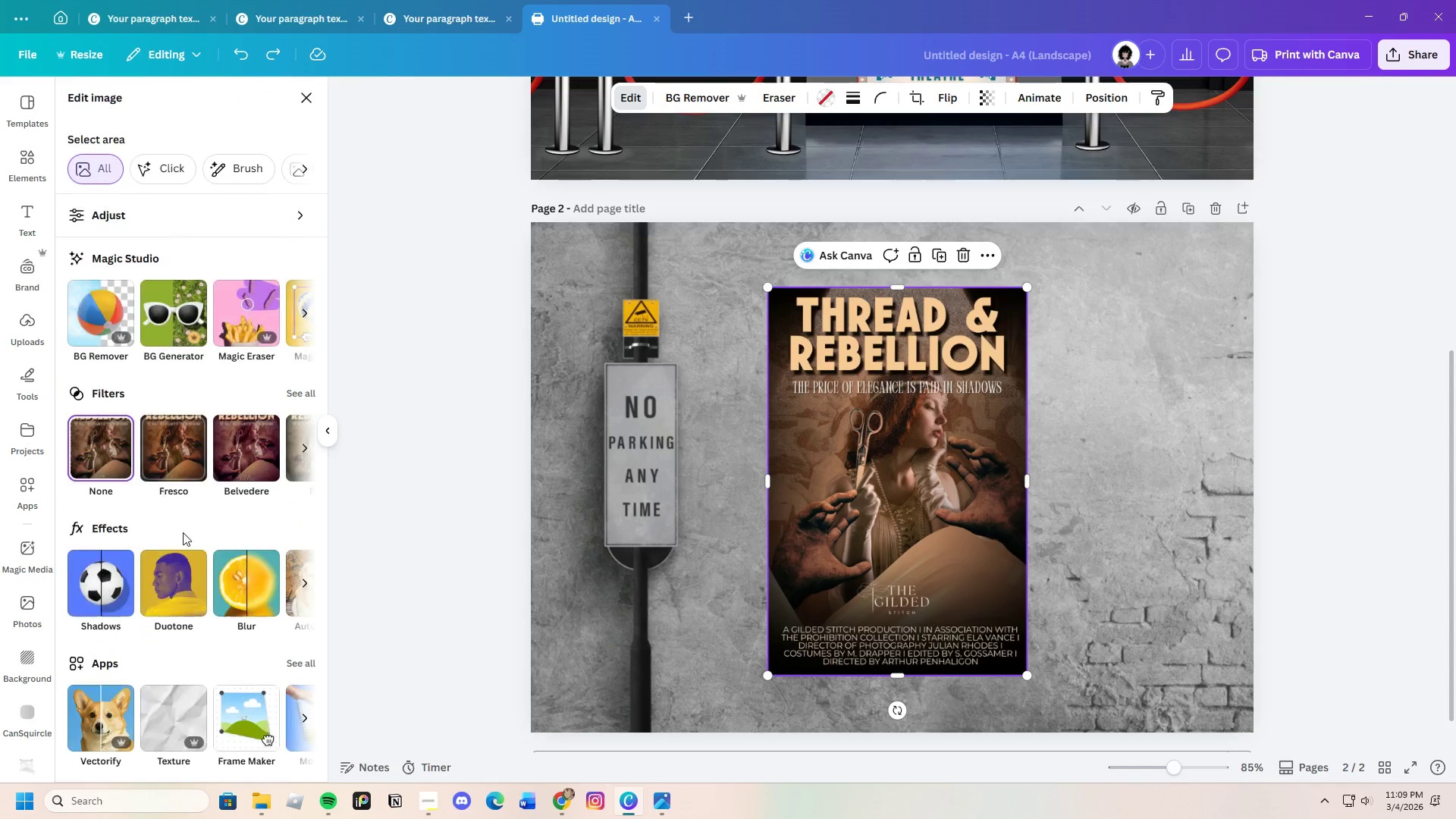 
scroll: coordinate [236, 606], scroll_direction: down, amount: 4.0
 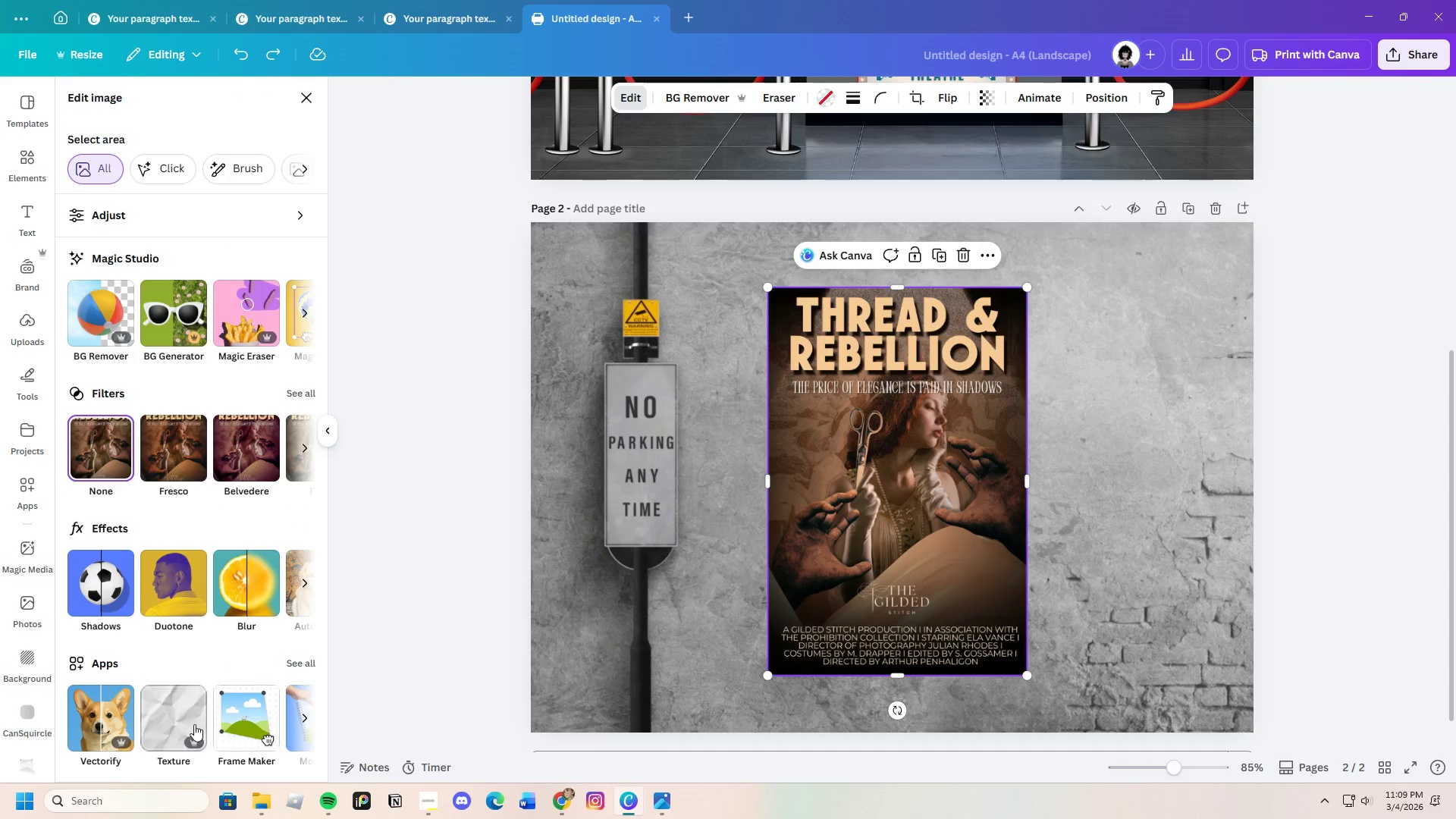 
left_click([187, 719])
 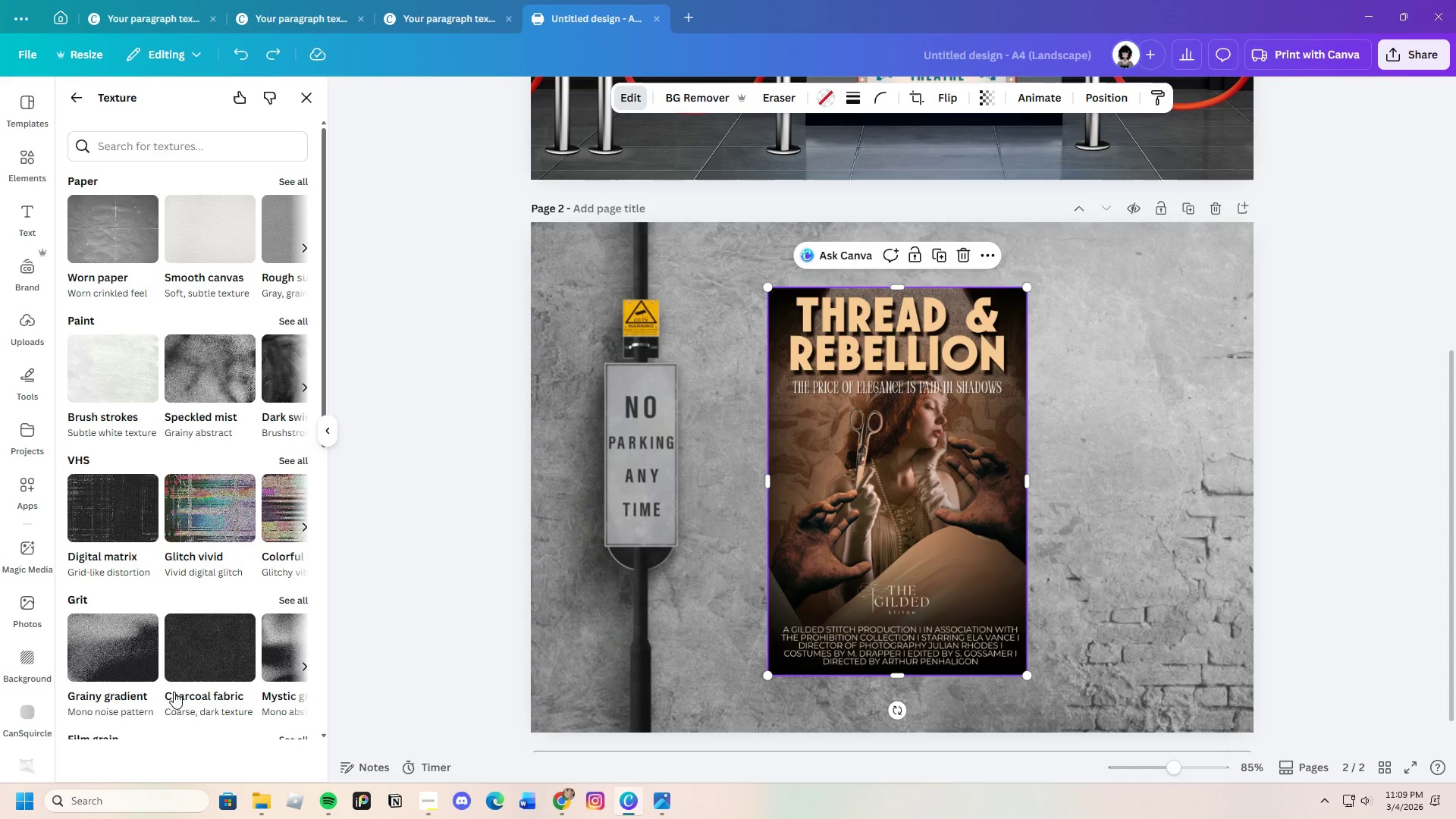 
scroll: coordinate [176, 684], scroll_direction: down, amount: 7.0
 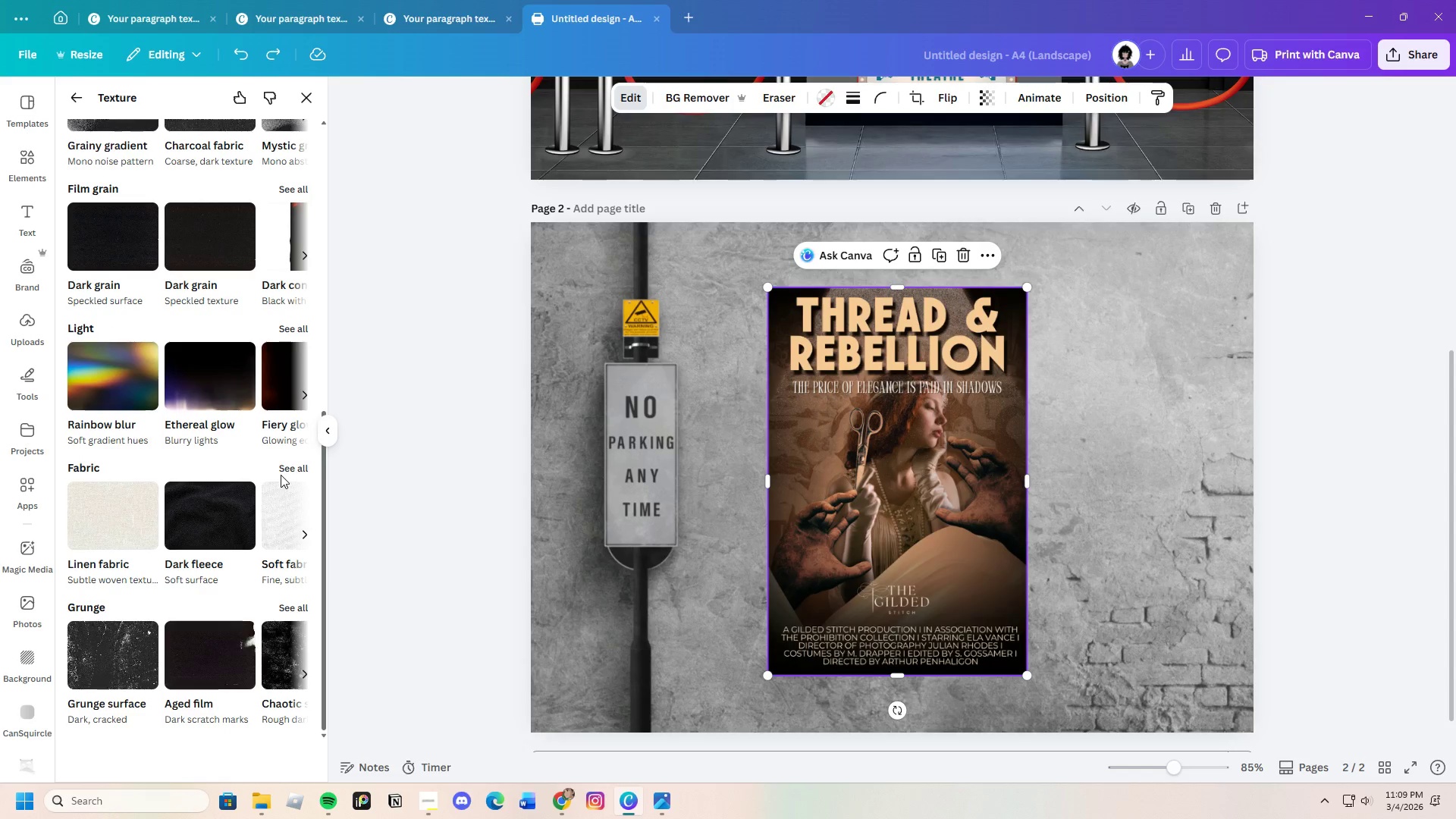 
scroll: coordinate [226, 603], scroll_direction: up, amount: 10.0
 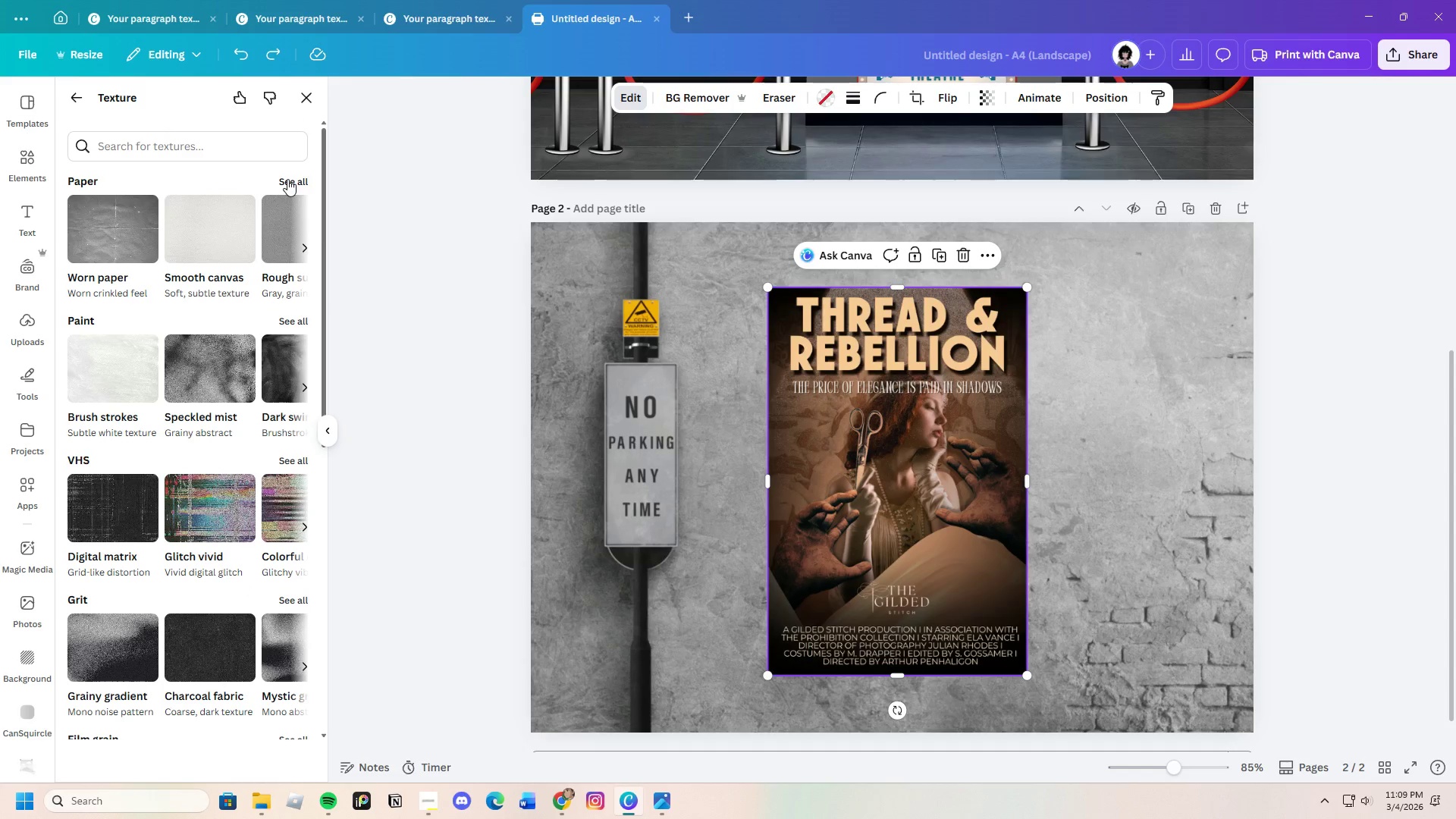 
left_click([287, 179])
 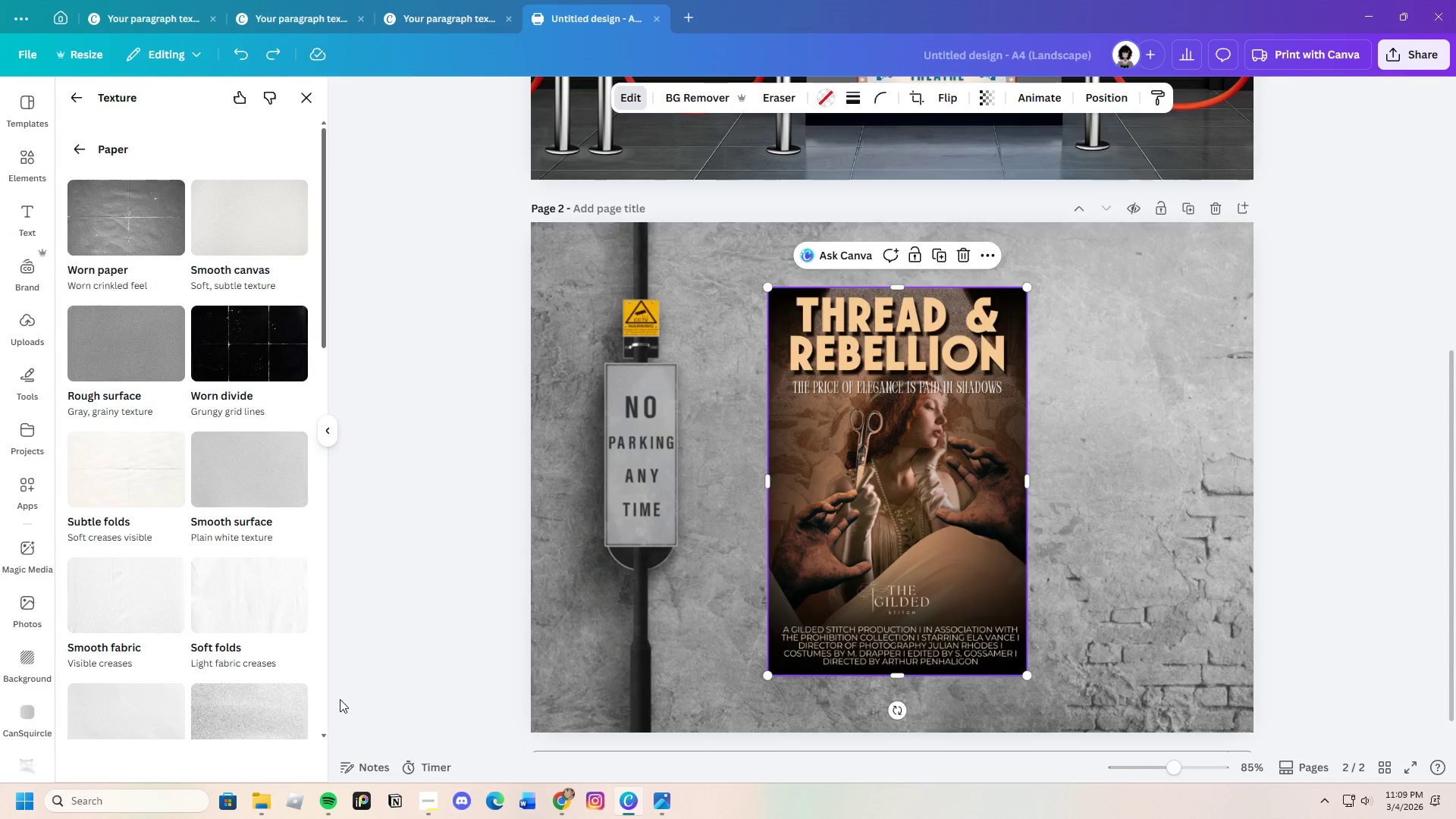 
scroll: coordinate [199, 599], scroll_direction: down, amount: 12.0
 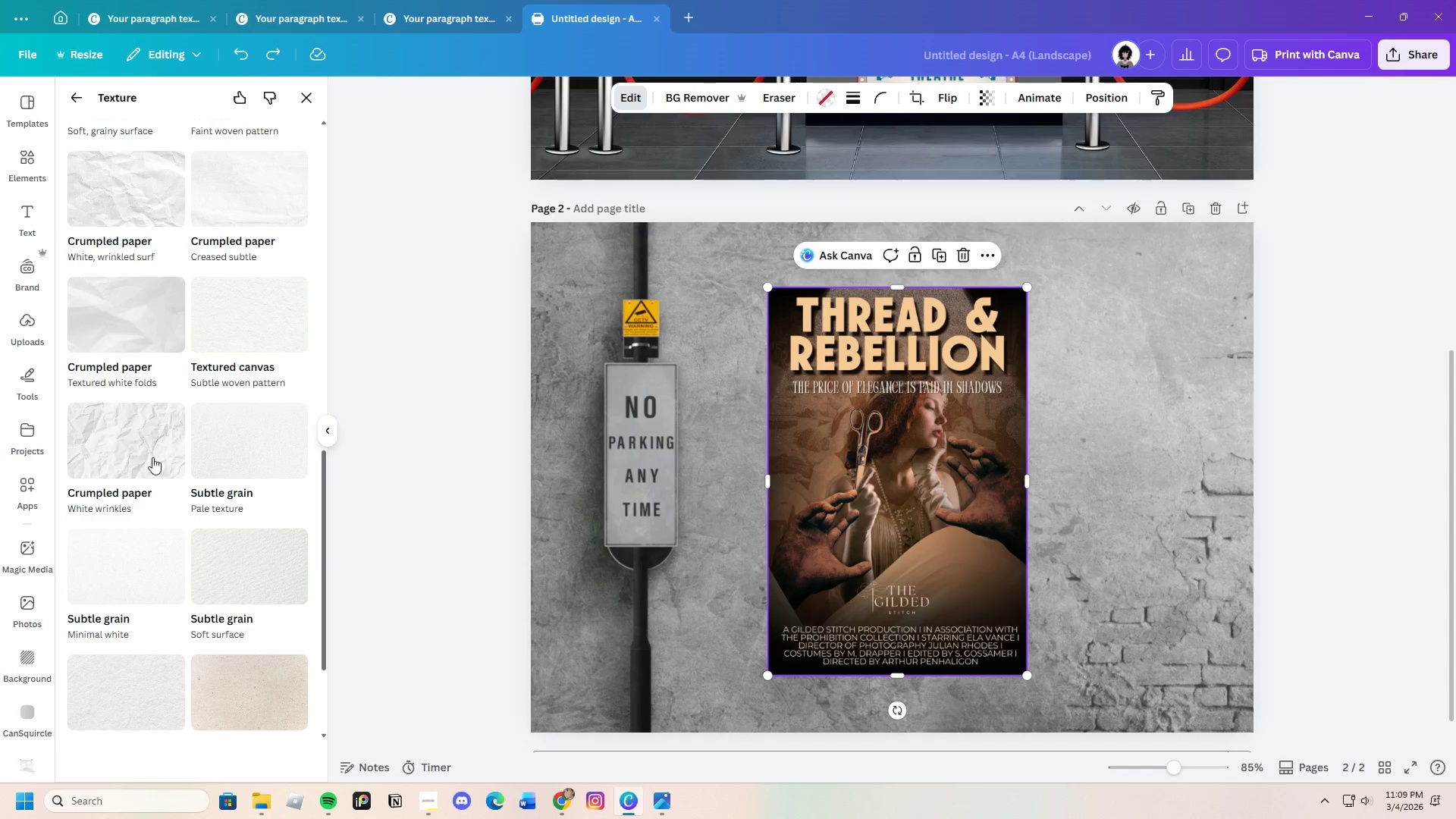 
left_click([141, 452])
 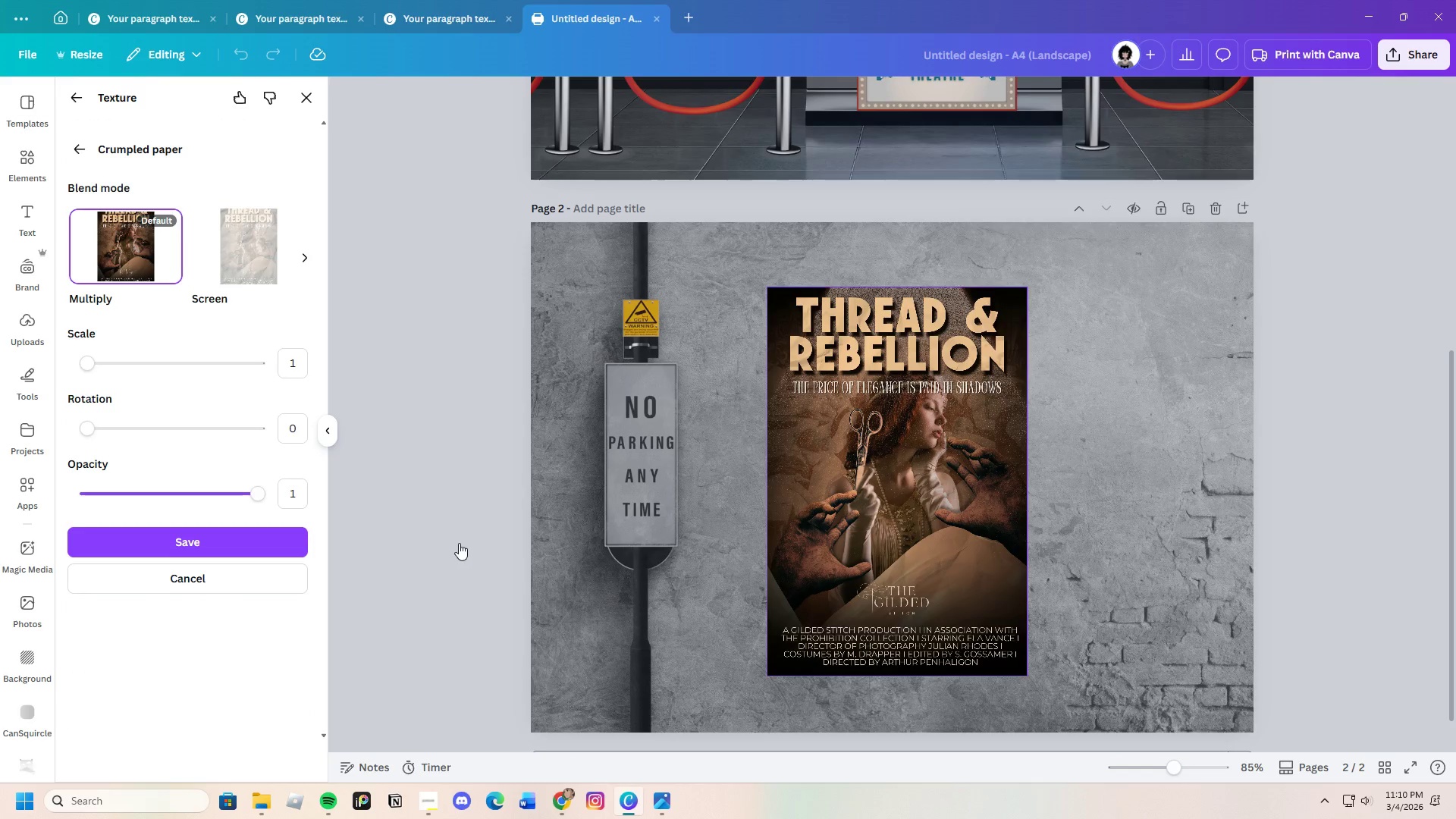 
left_click([248, 246])
 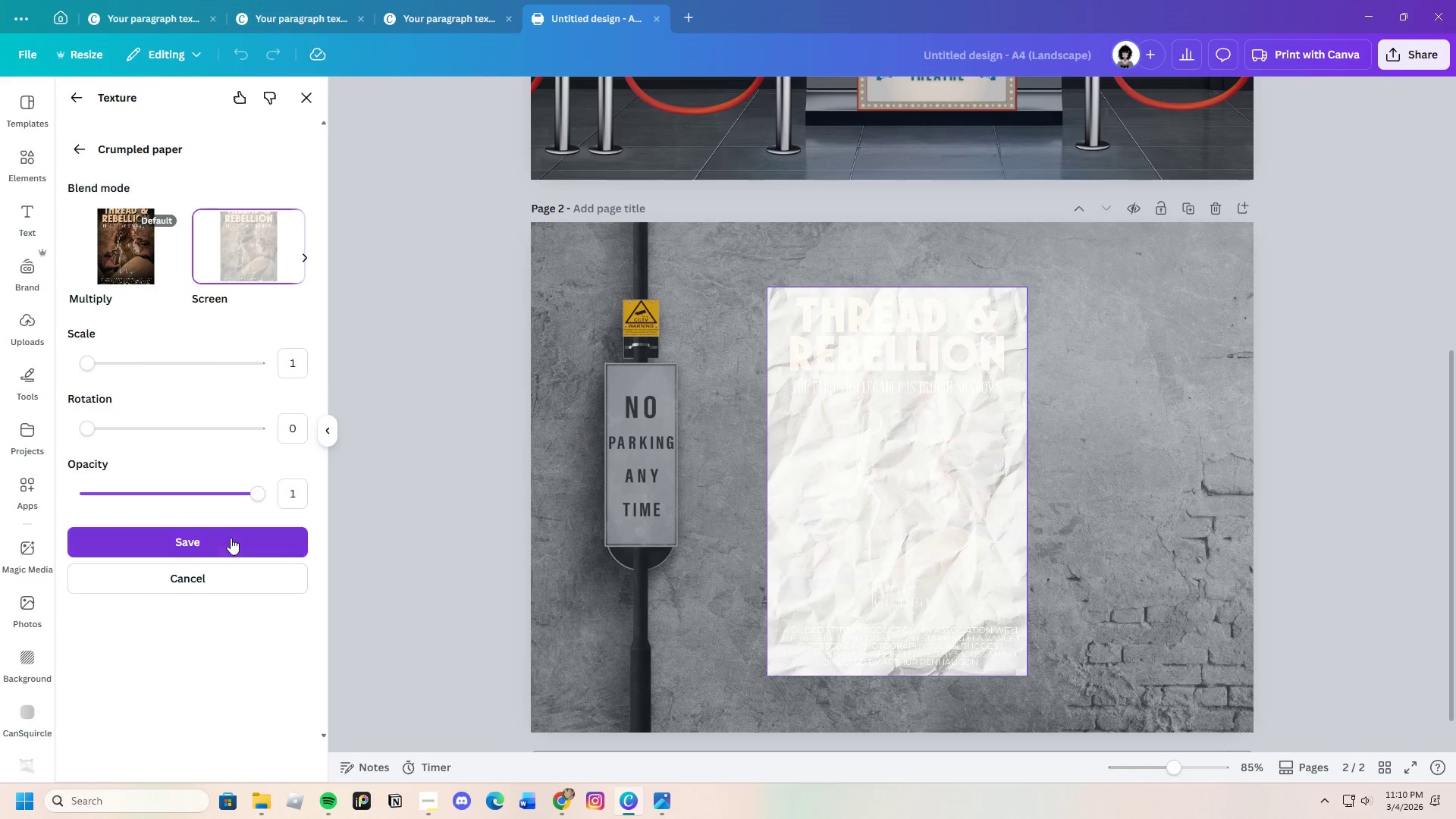 
wait(5.89)
 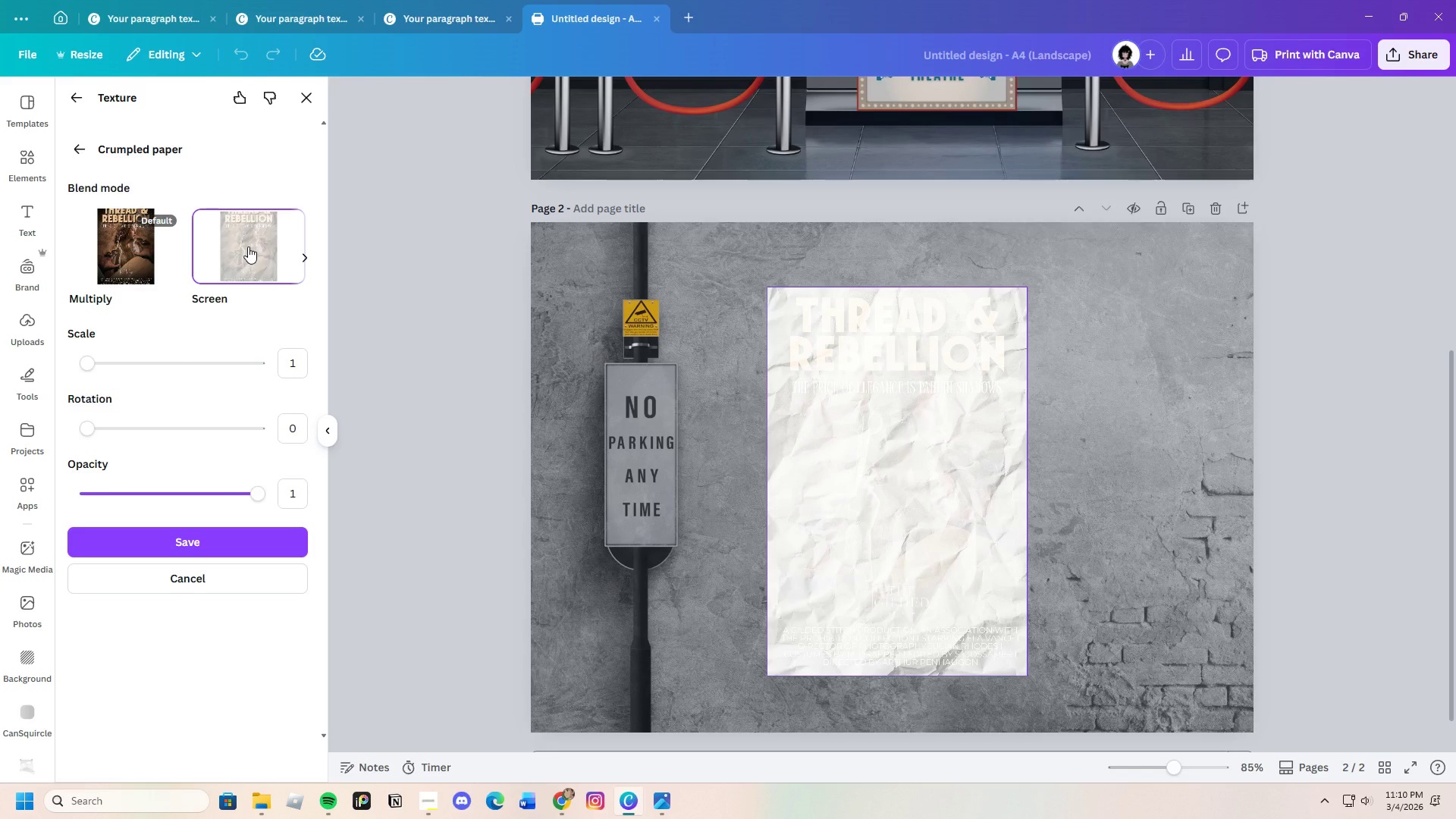 
left_click([215, 549])
 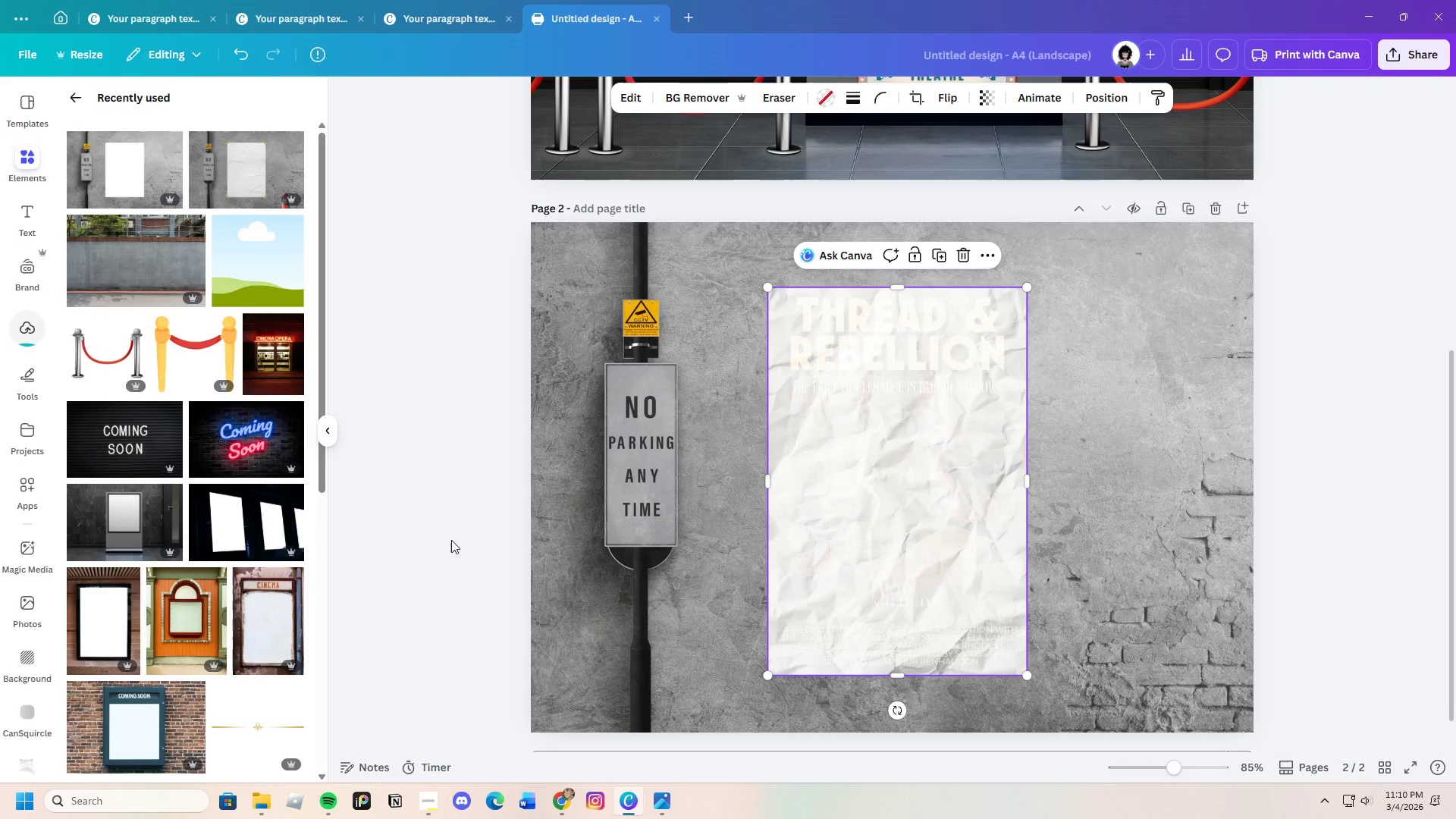 
left_click([408, 523])
 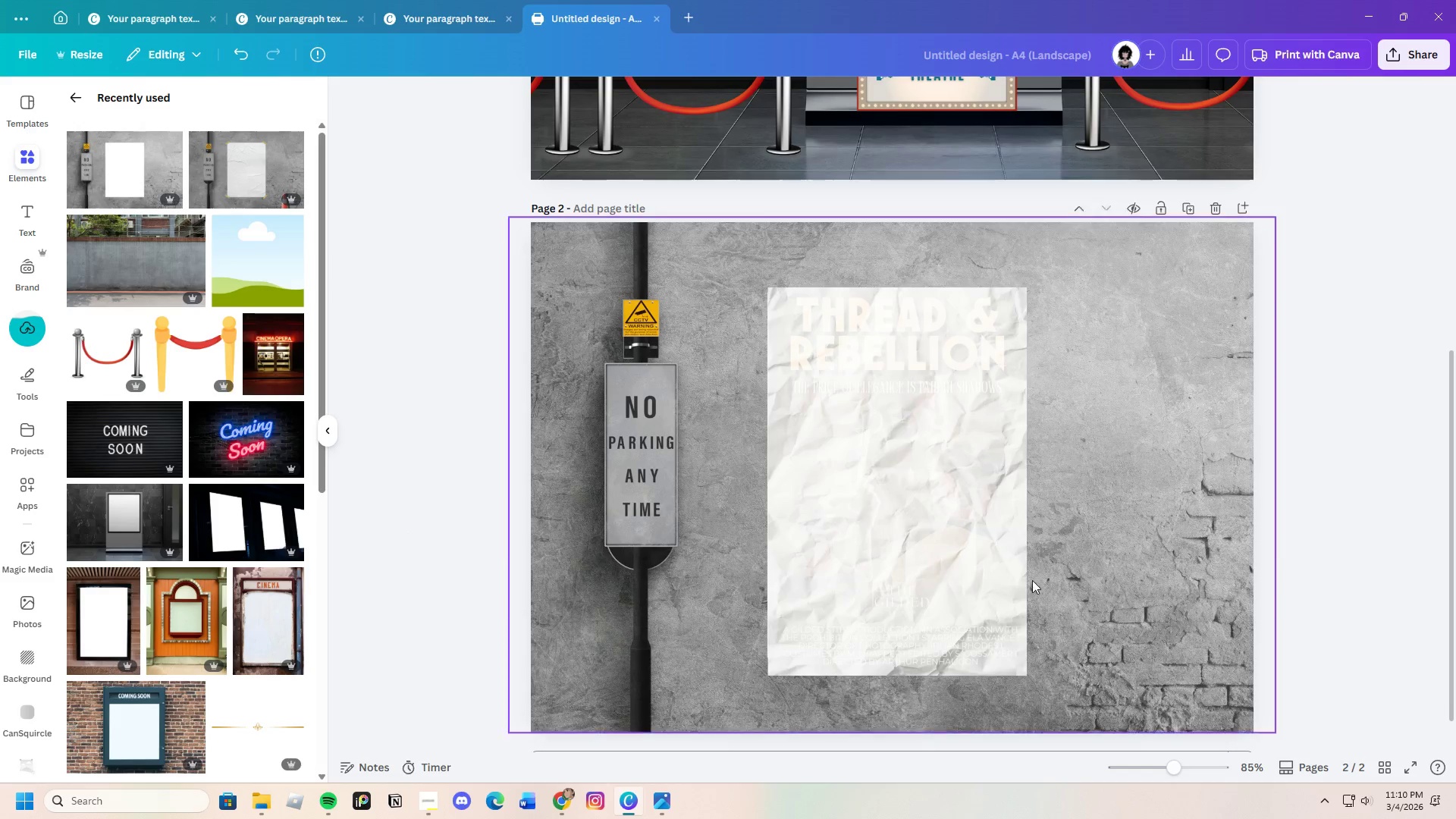 
left_click([1238, 597])
 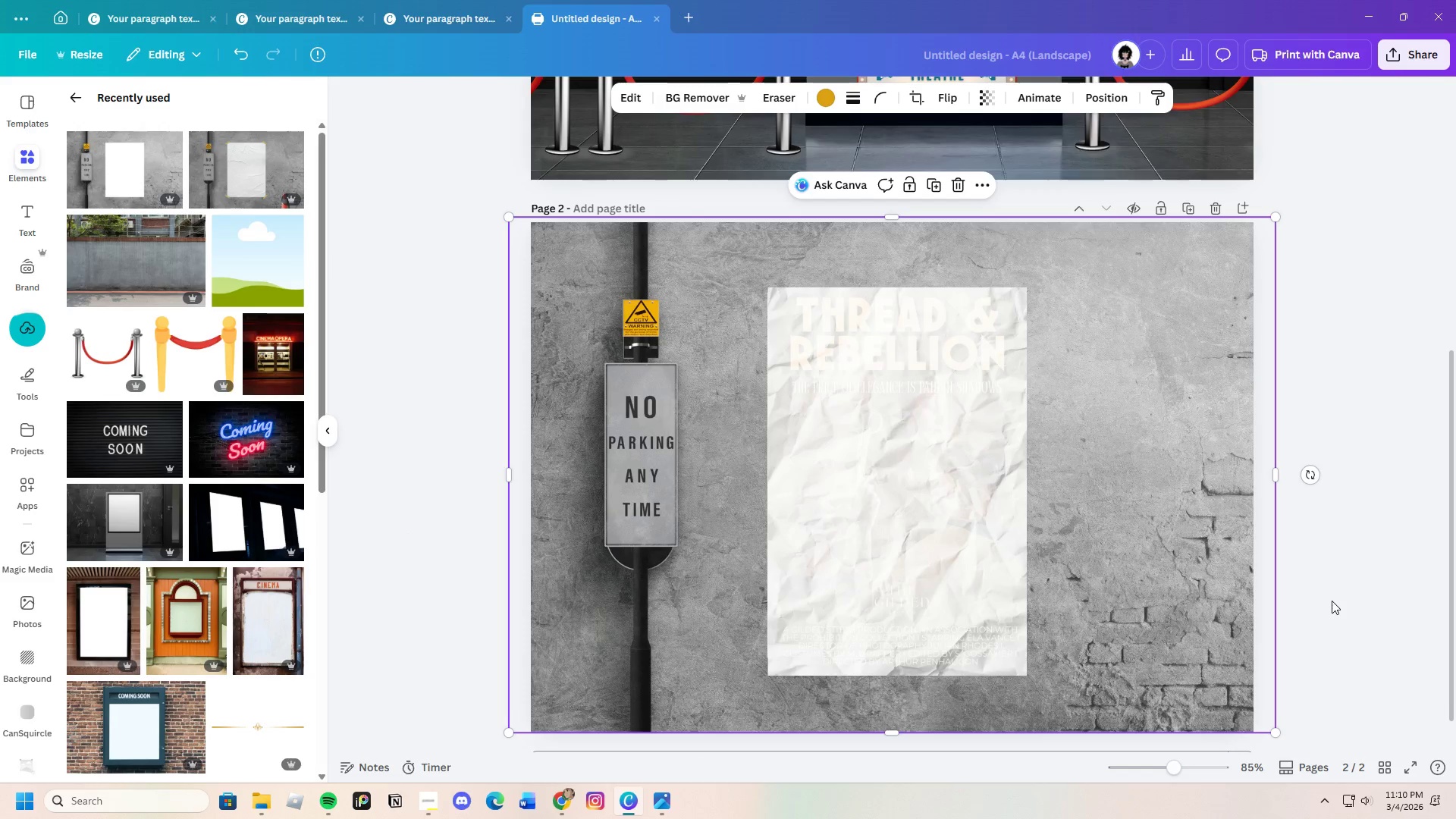 
left_click([1332, 601])
 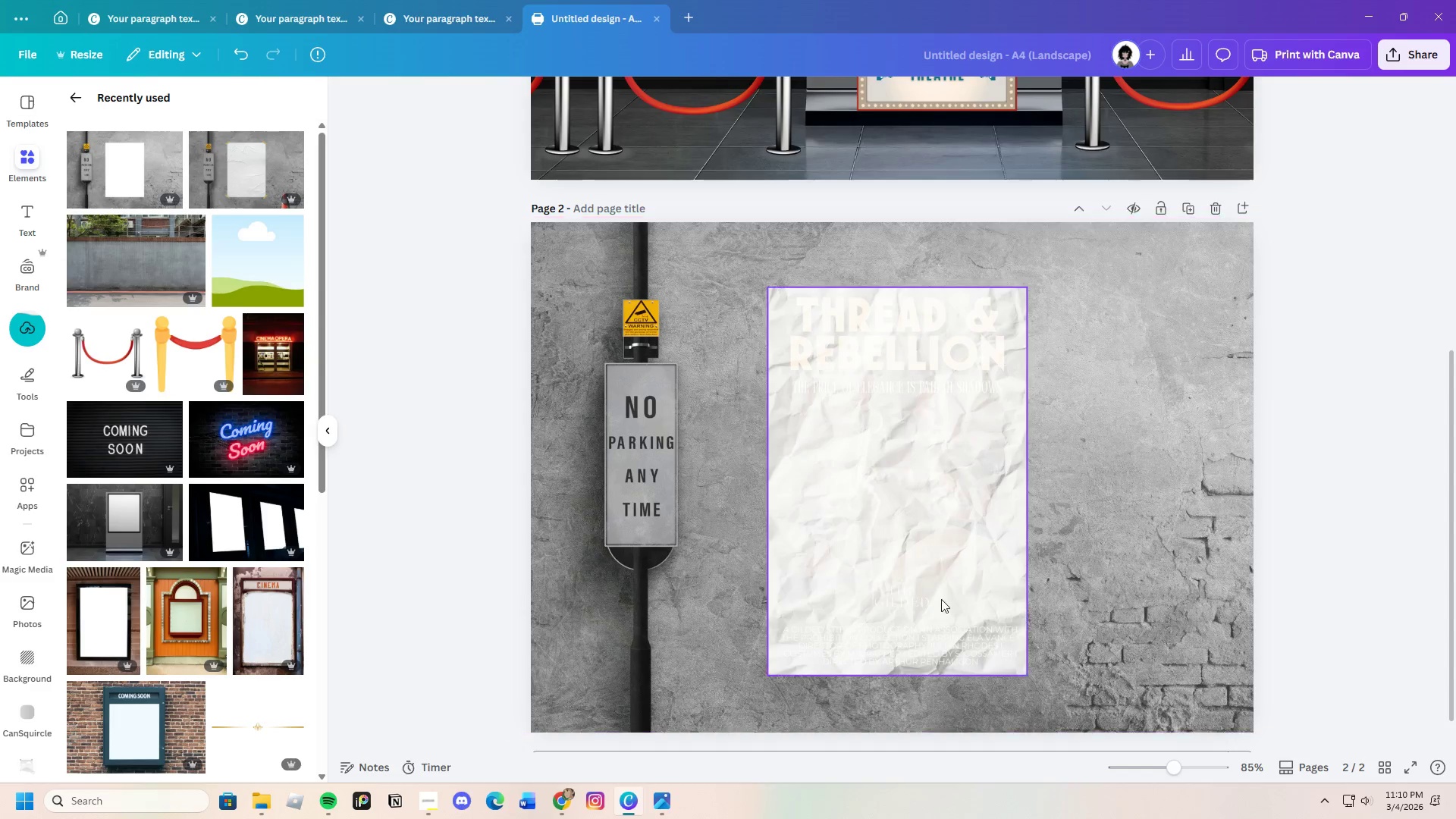 
left_click([904, 592])
 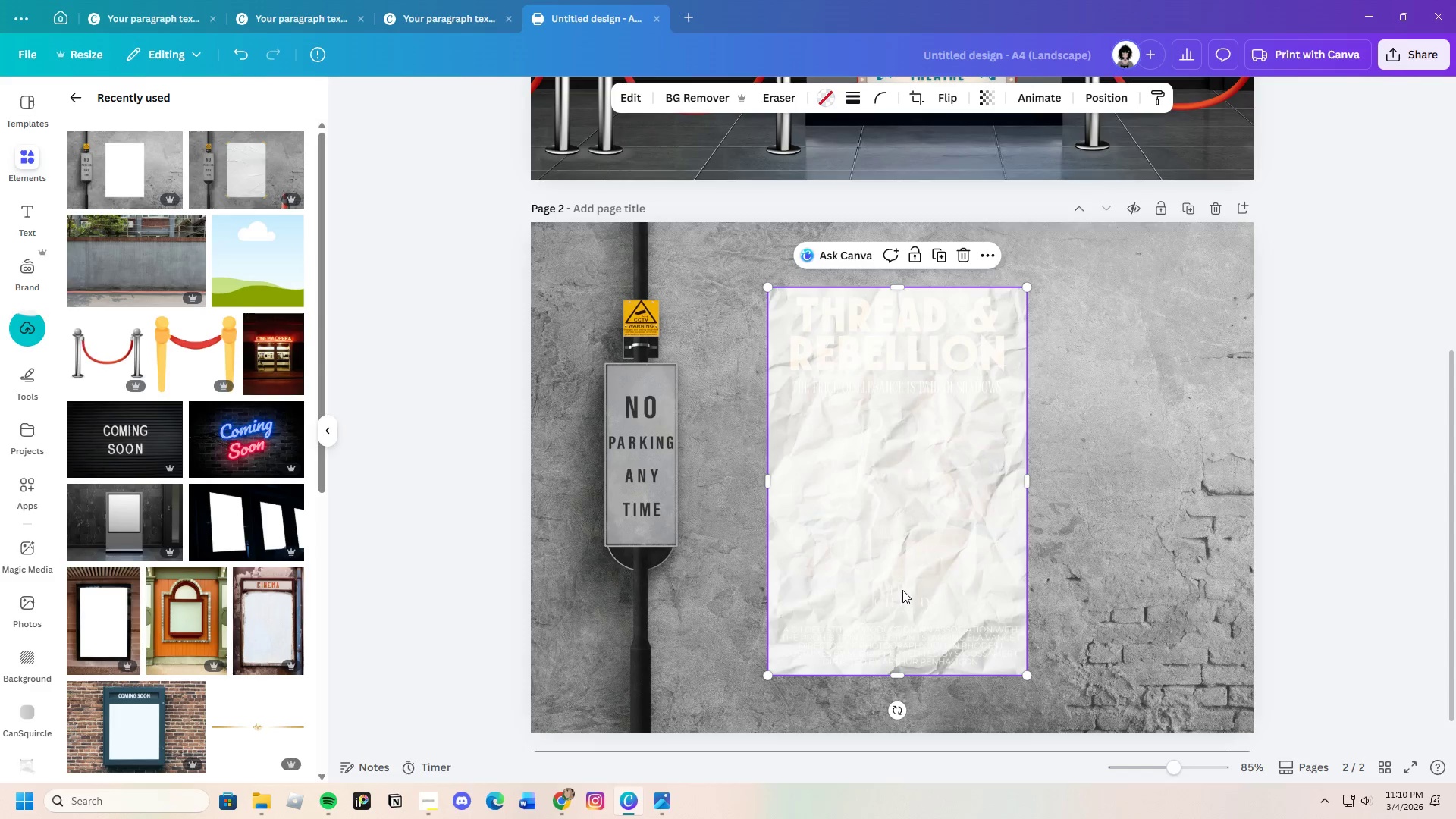 
left_click_drag(start_coordinate=[902, 584], to_coordinate=[923, 612])
 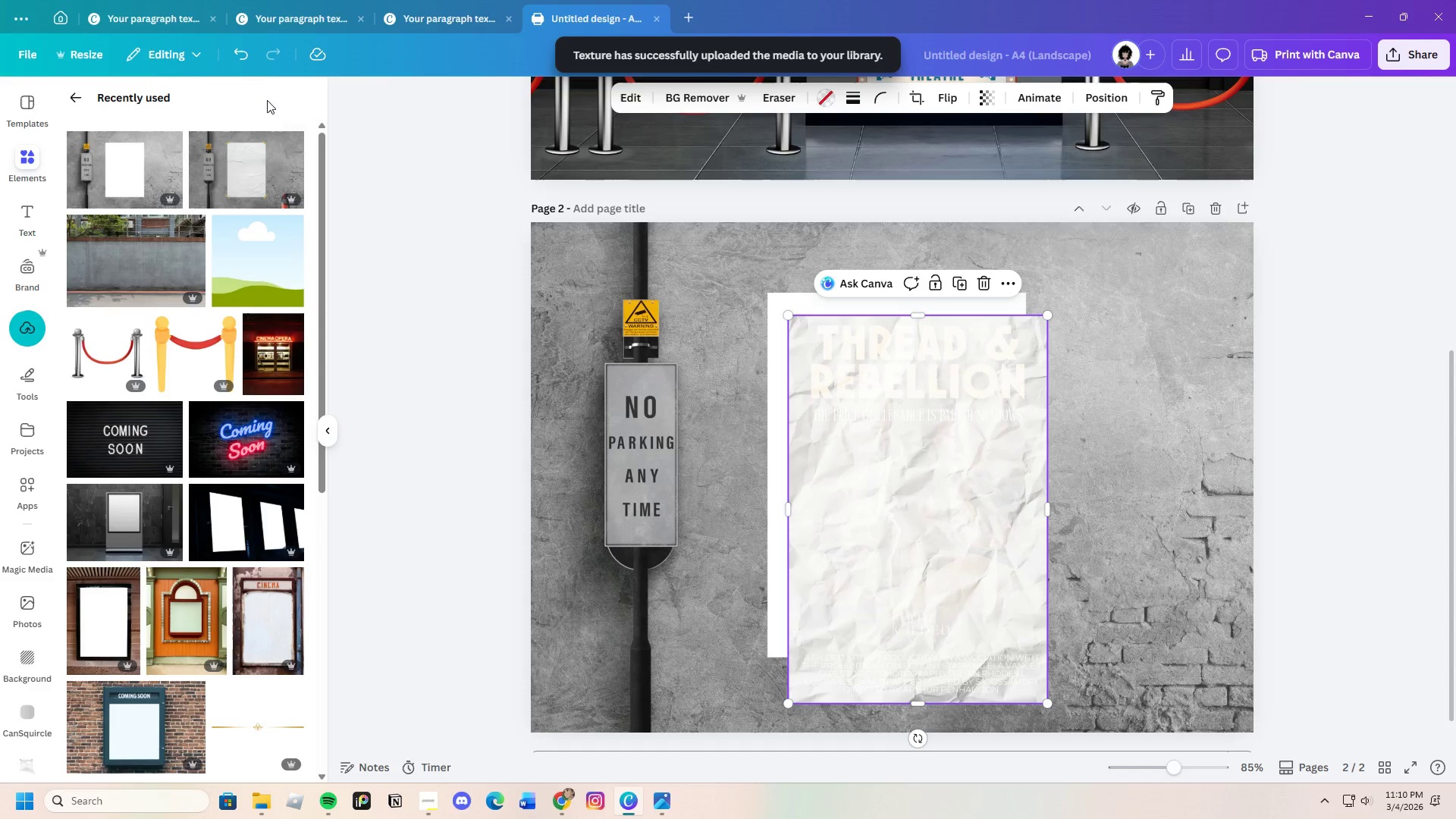 
left_click([249, 55])
 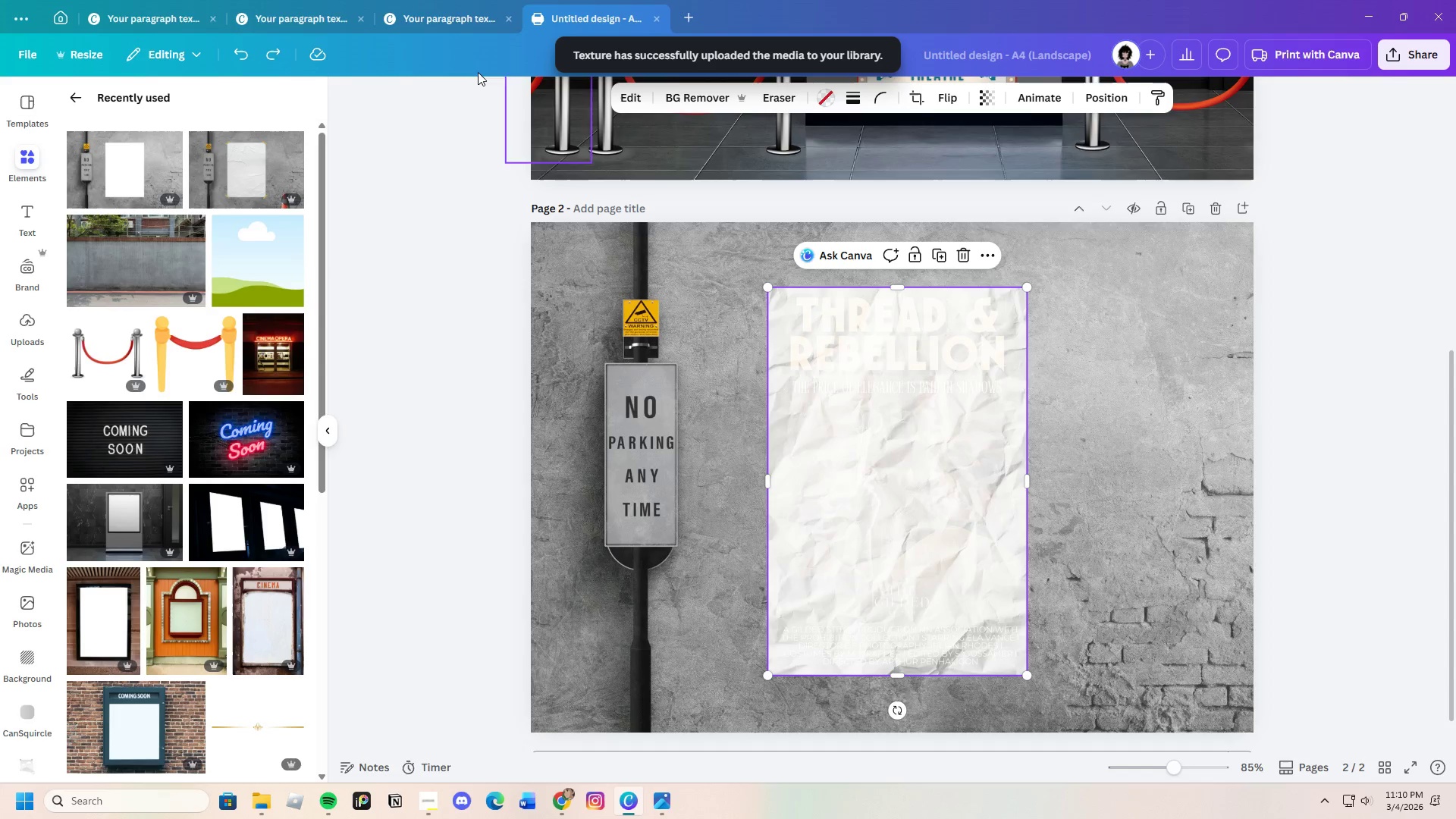 
left_click([236, 56])
 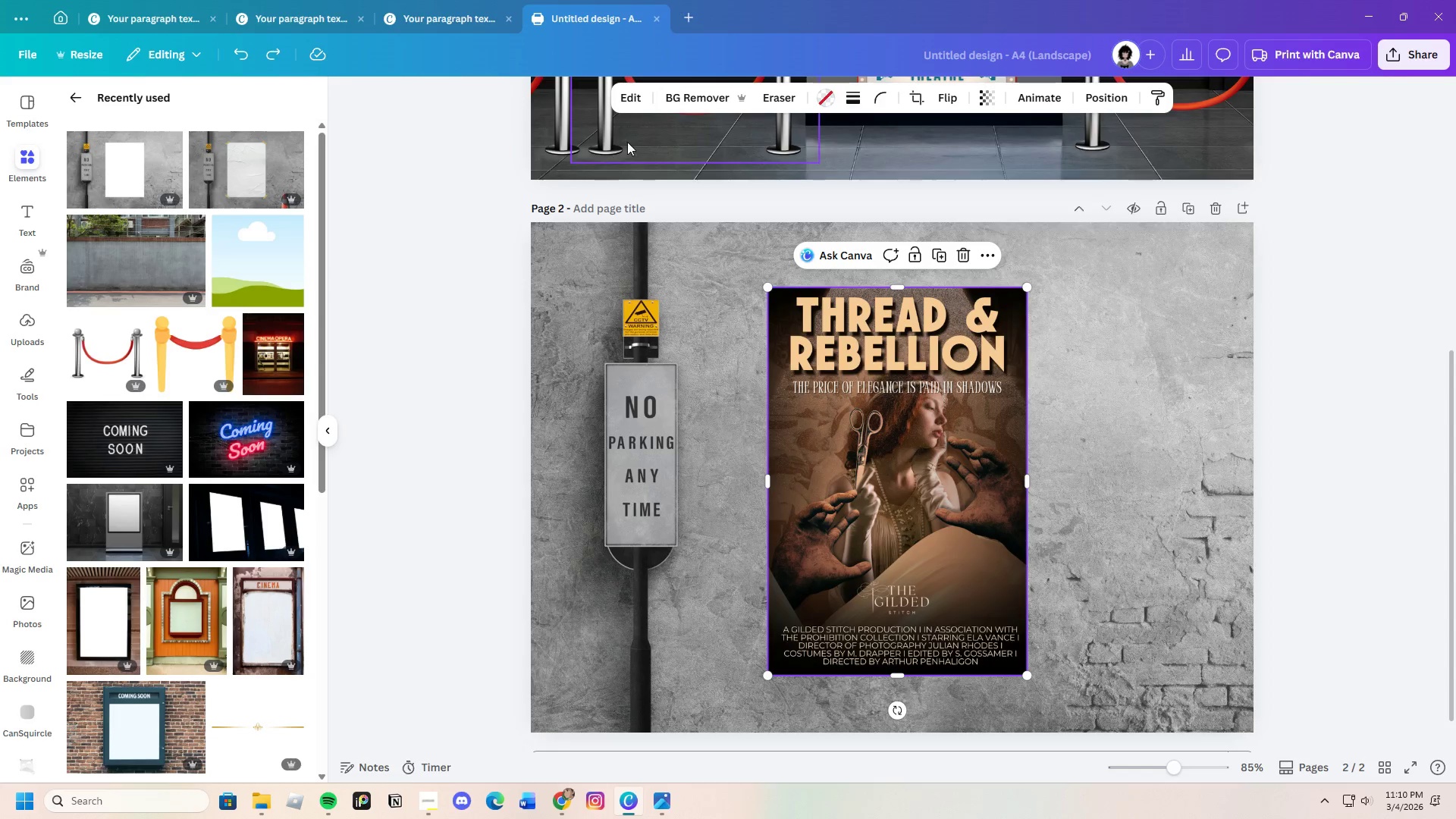 
left_click([638, 104])
 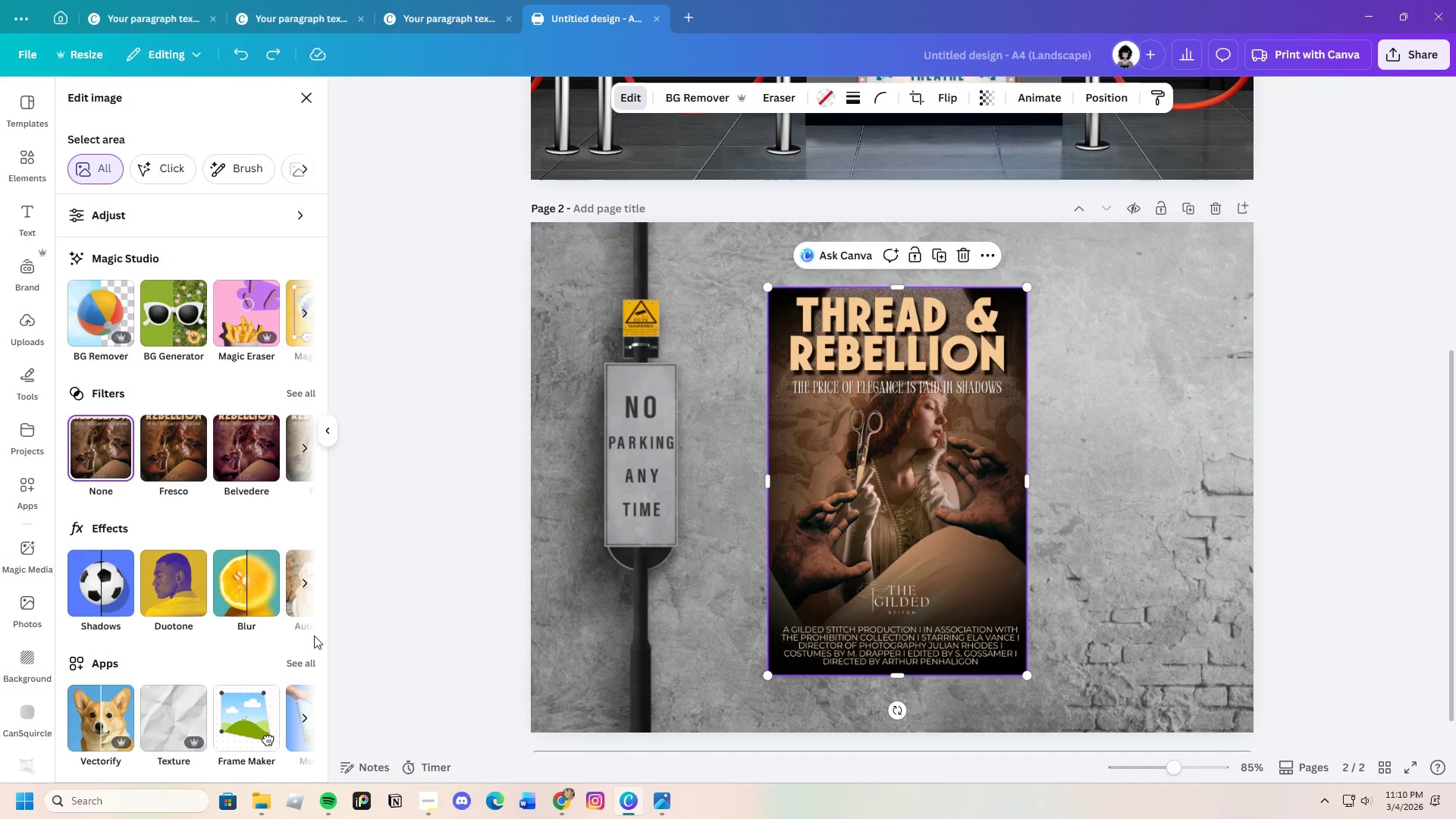 
left_click([184, 700])
 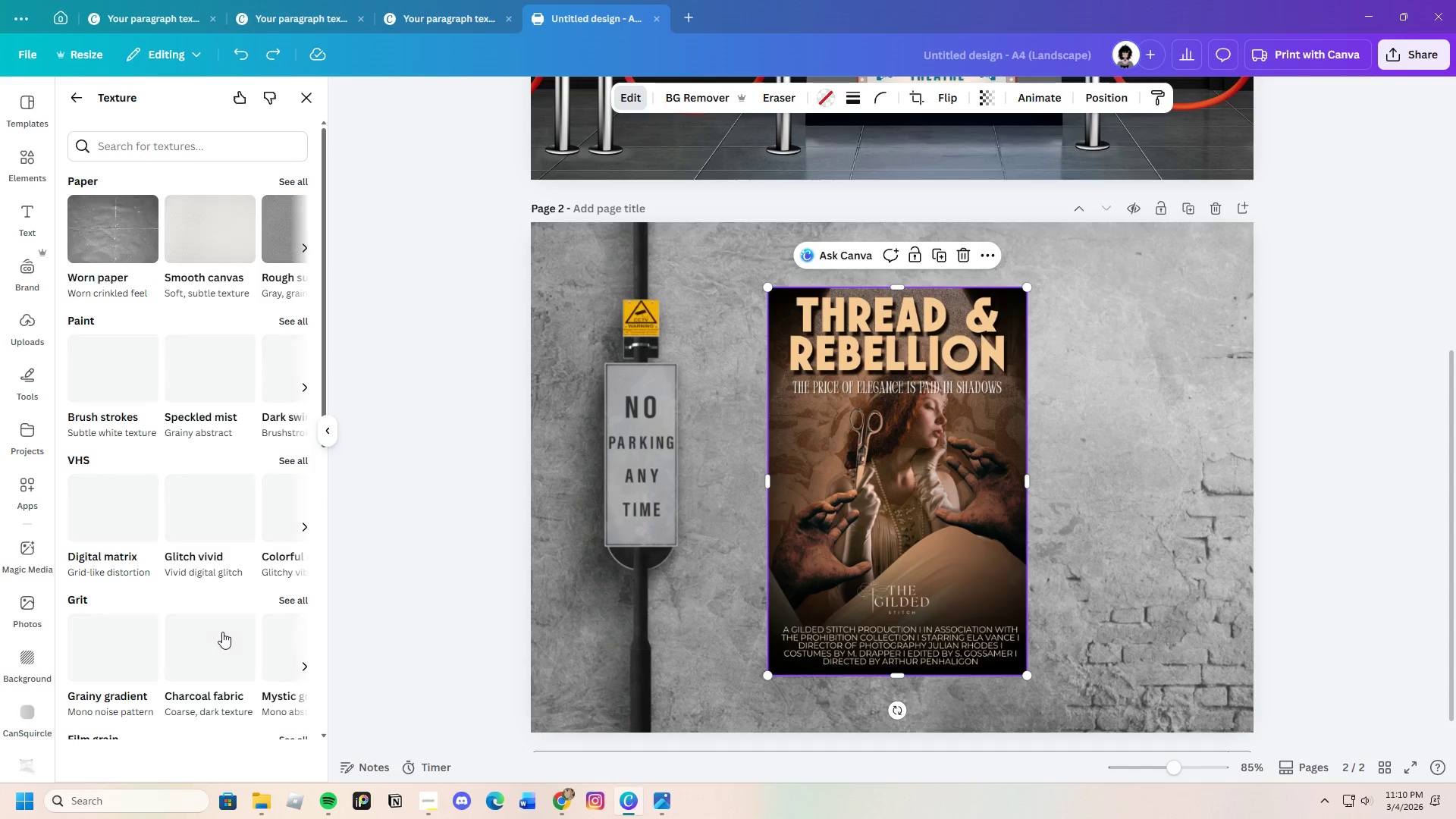 
scroll: coordinate [223, 628], scroll_direction: down, amount: 4.0
 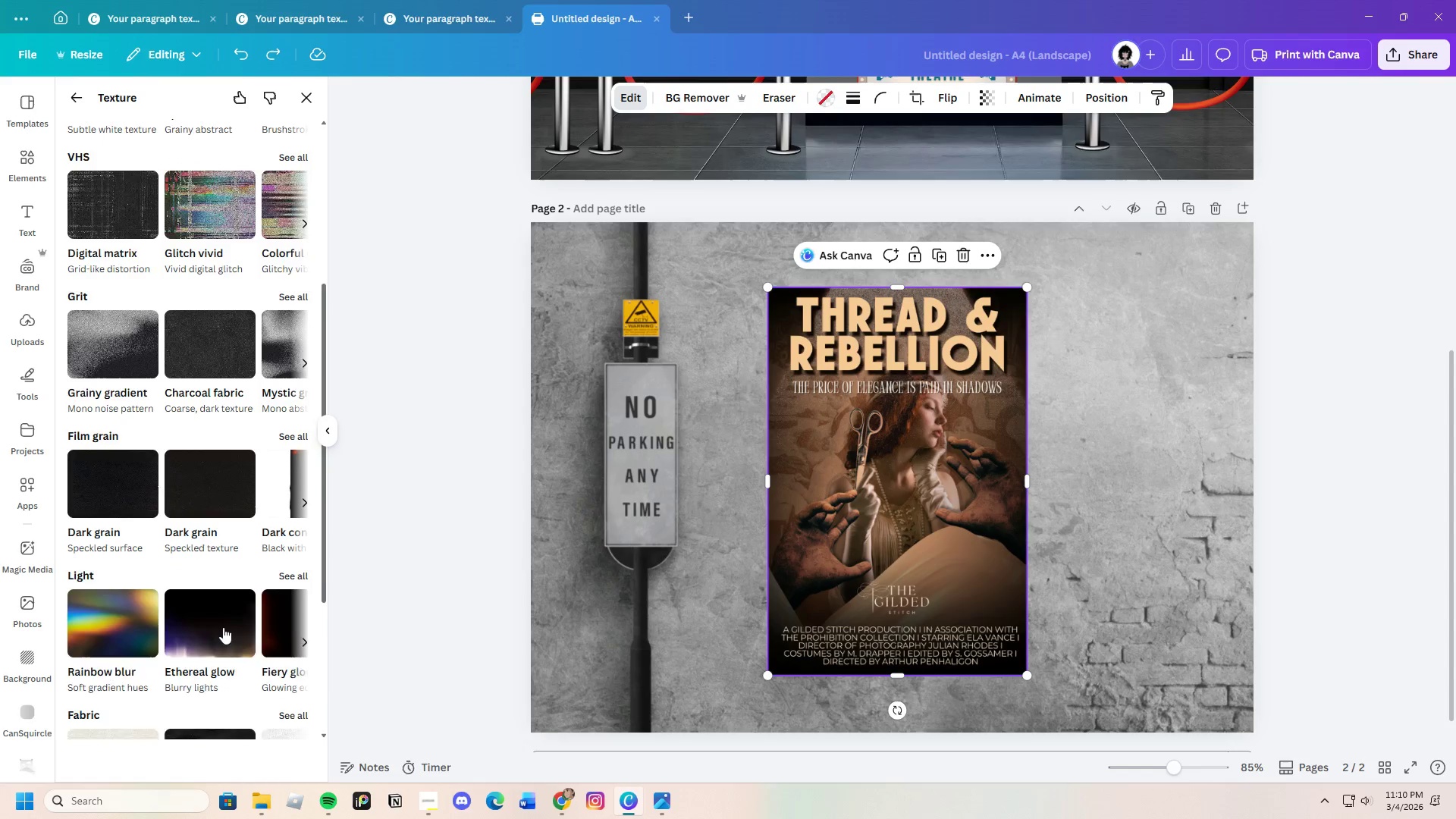 
scroll: coordinate [209, 613], scroll_direction: up, amount: 8.0
 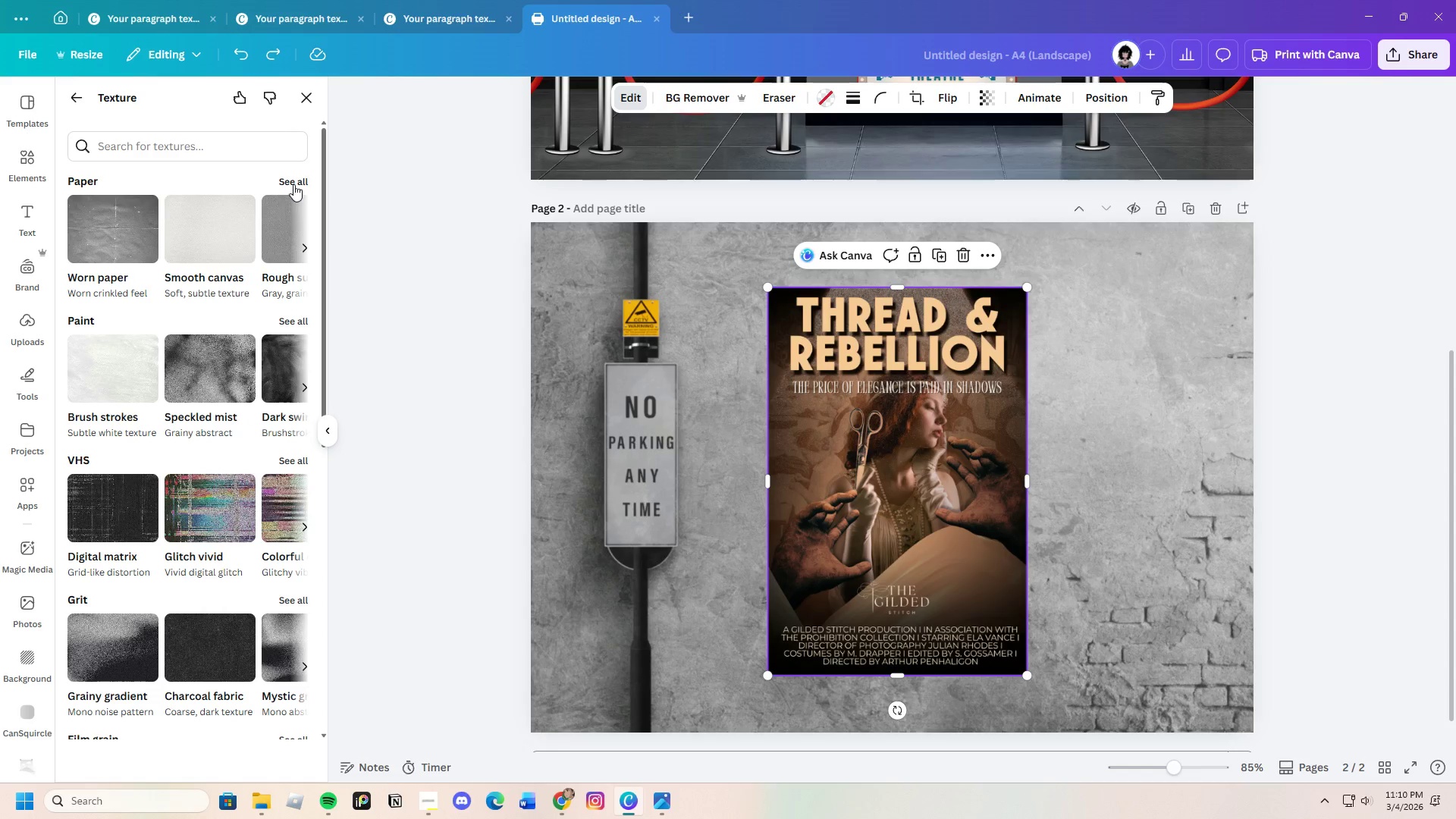 
left_click([294, 182])
 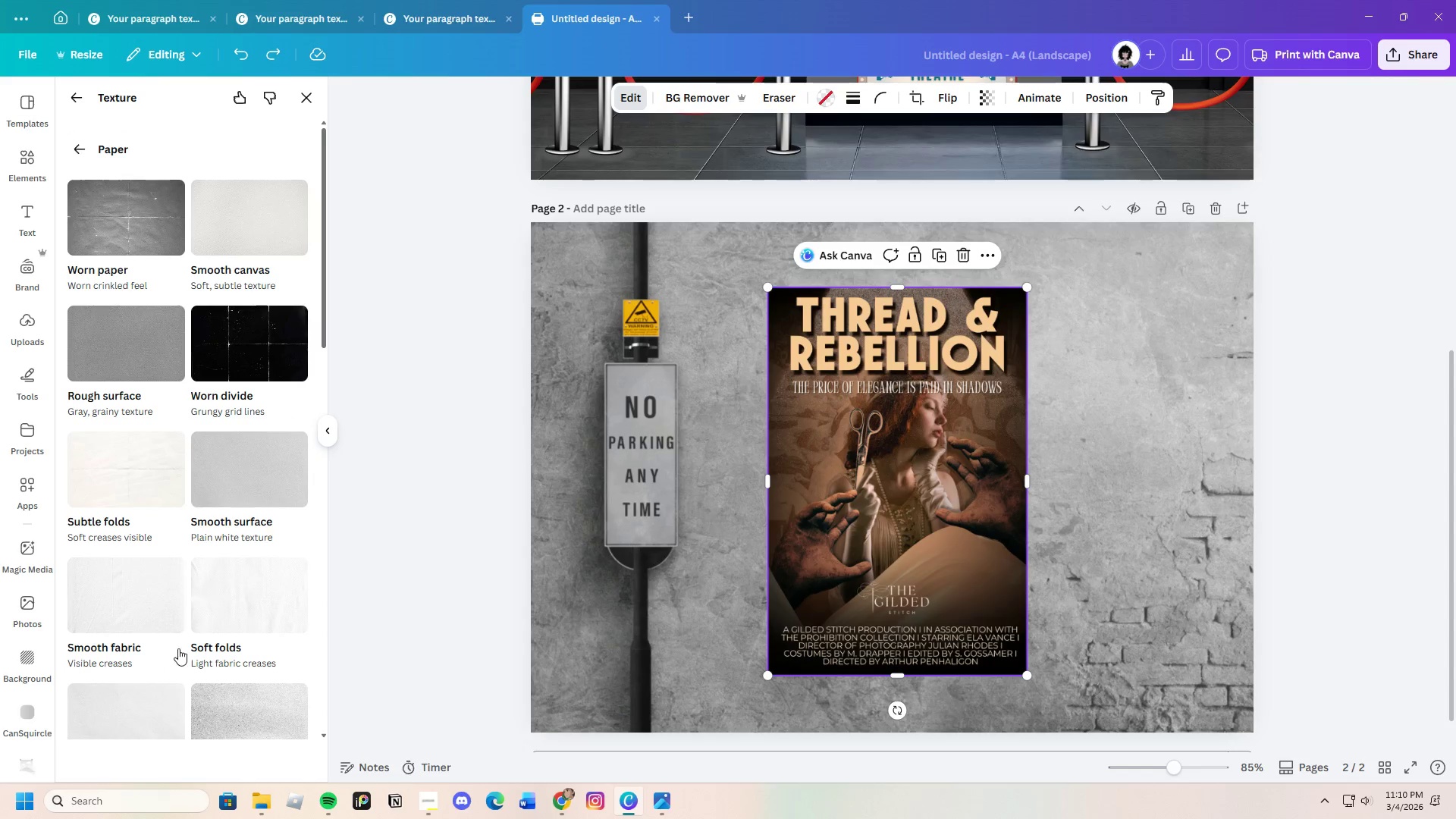 
scroll: coordinate [190, 667], scroll_direction: down, amount: 11.0
 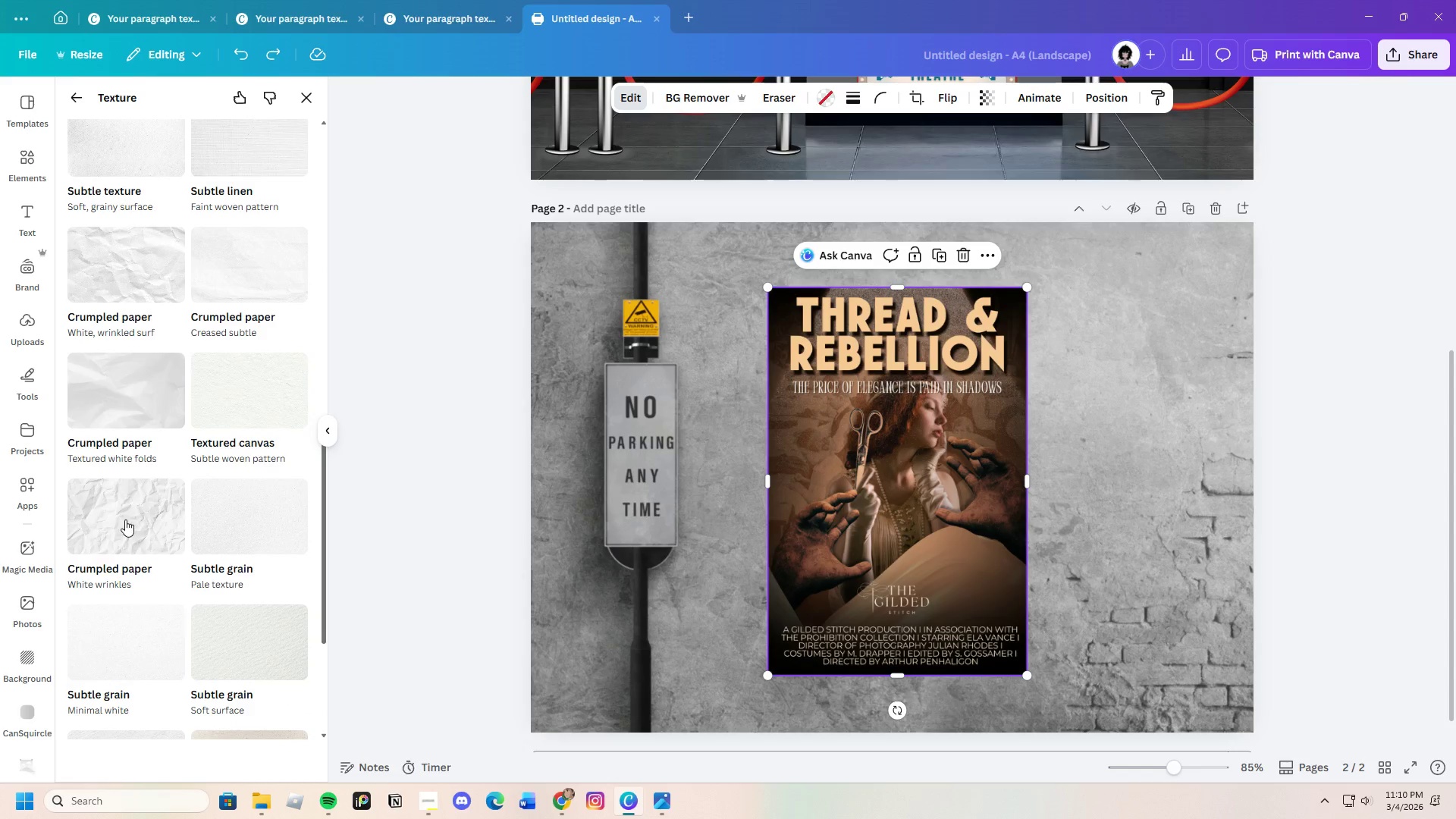 
left_click([125, 517])
 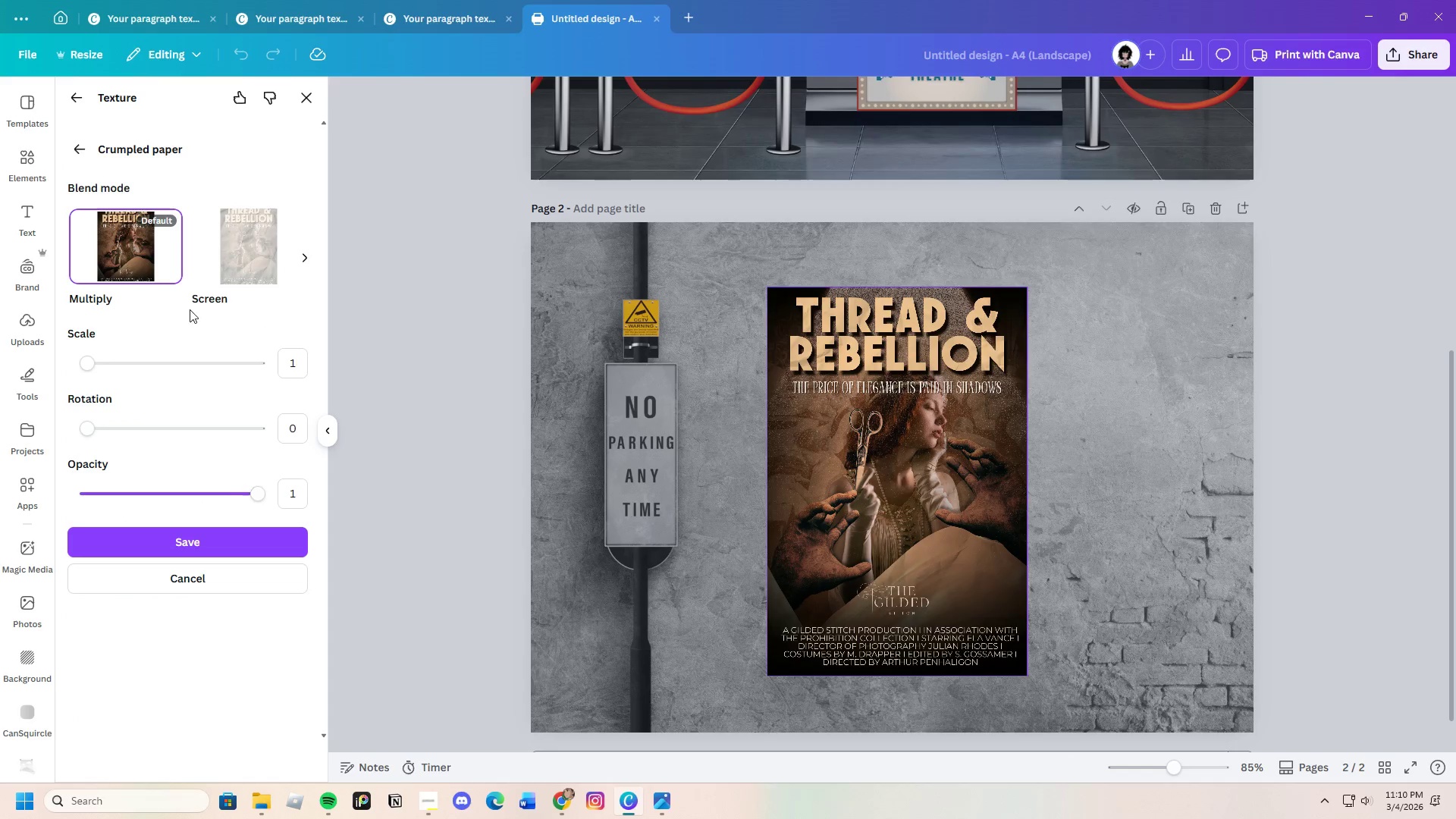 
scroll: coordinate [238, 256], scroll_direction: up, amount: 1.0
 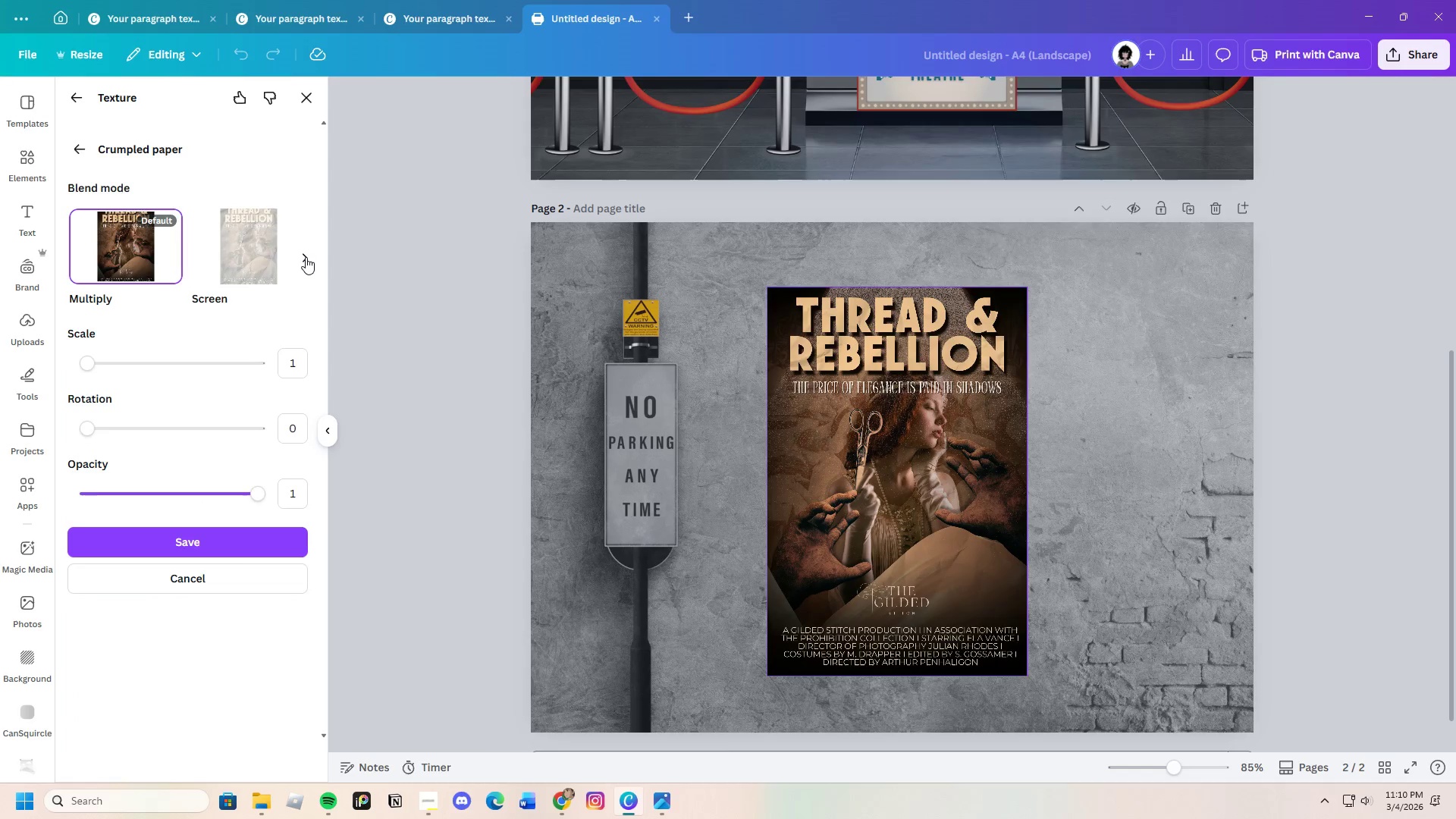 
left_click([305, 257])
 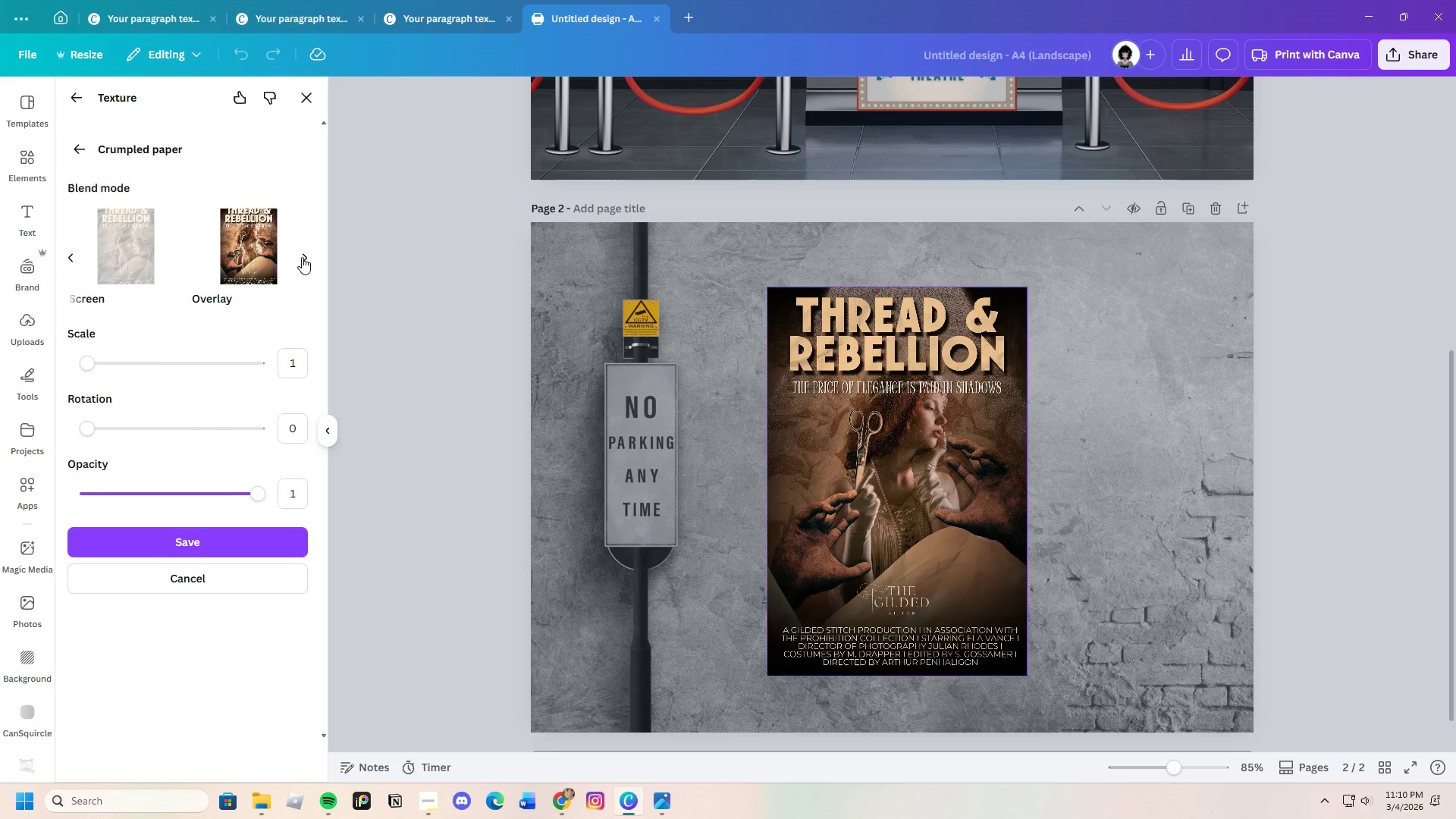 
left_click([249, 259])
 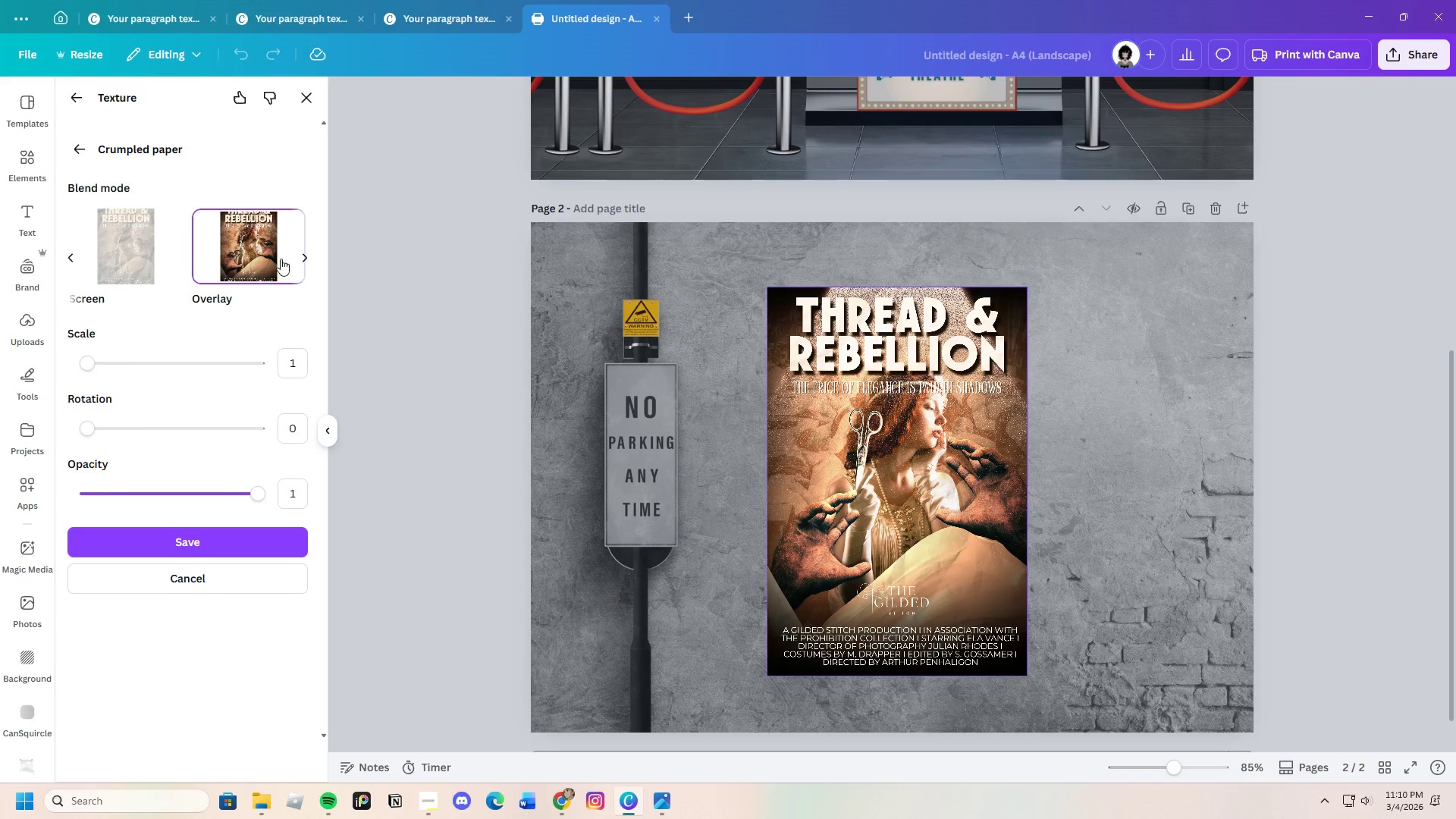 
left_click([67, 255])
 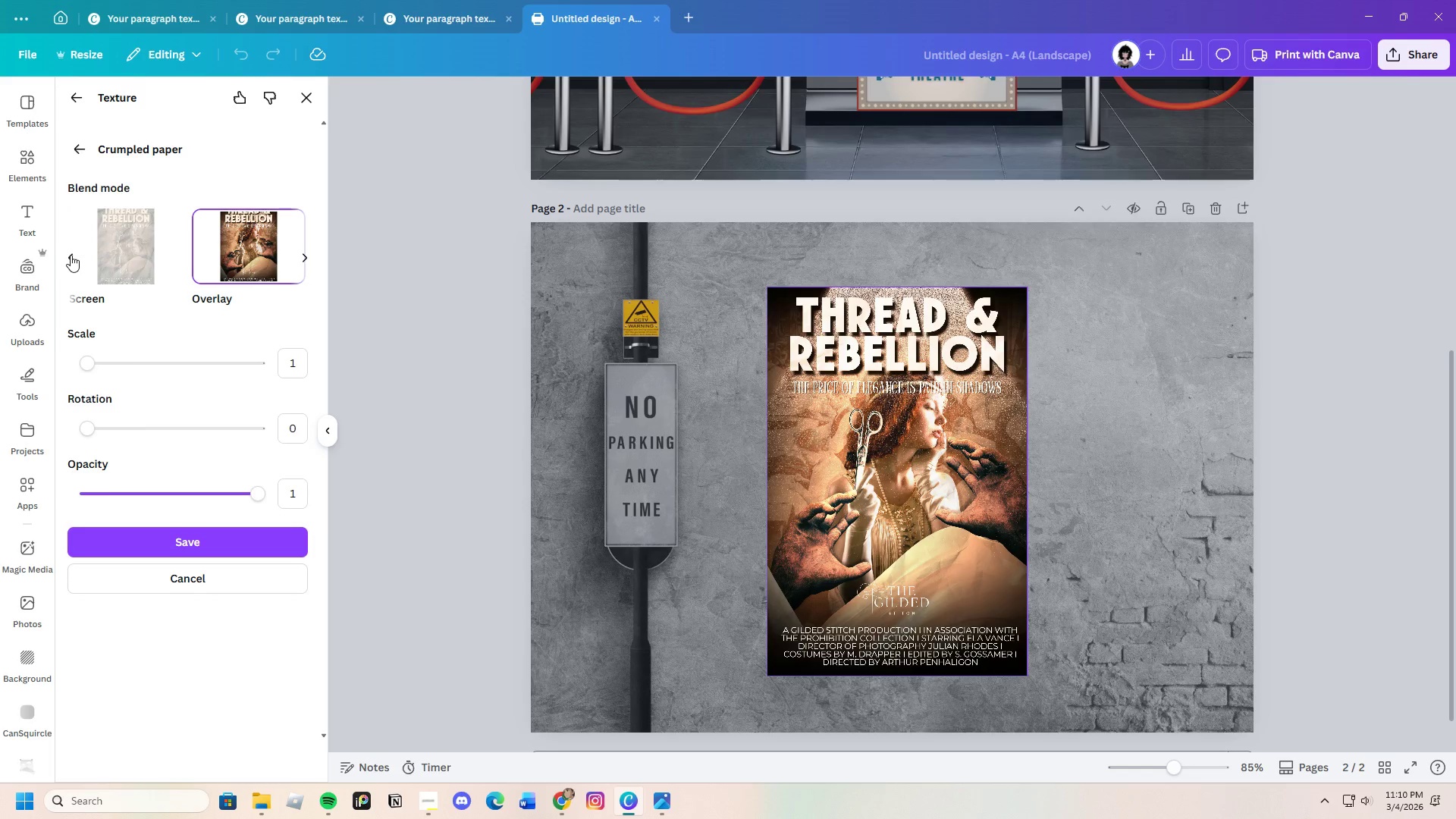 
left_click([71, 255])
 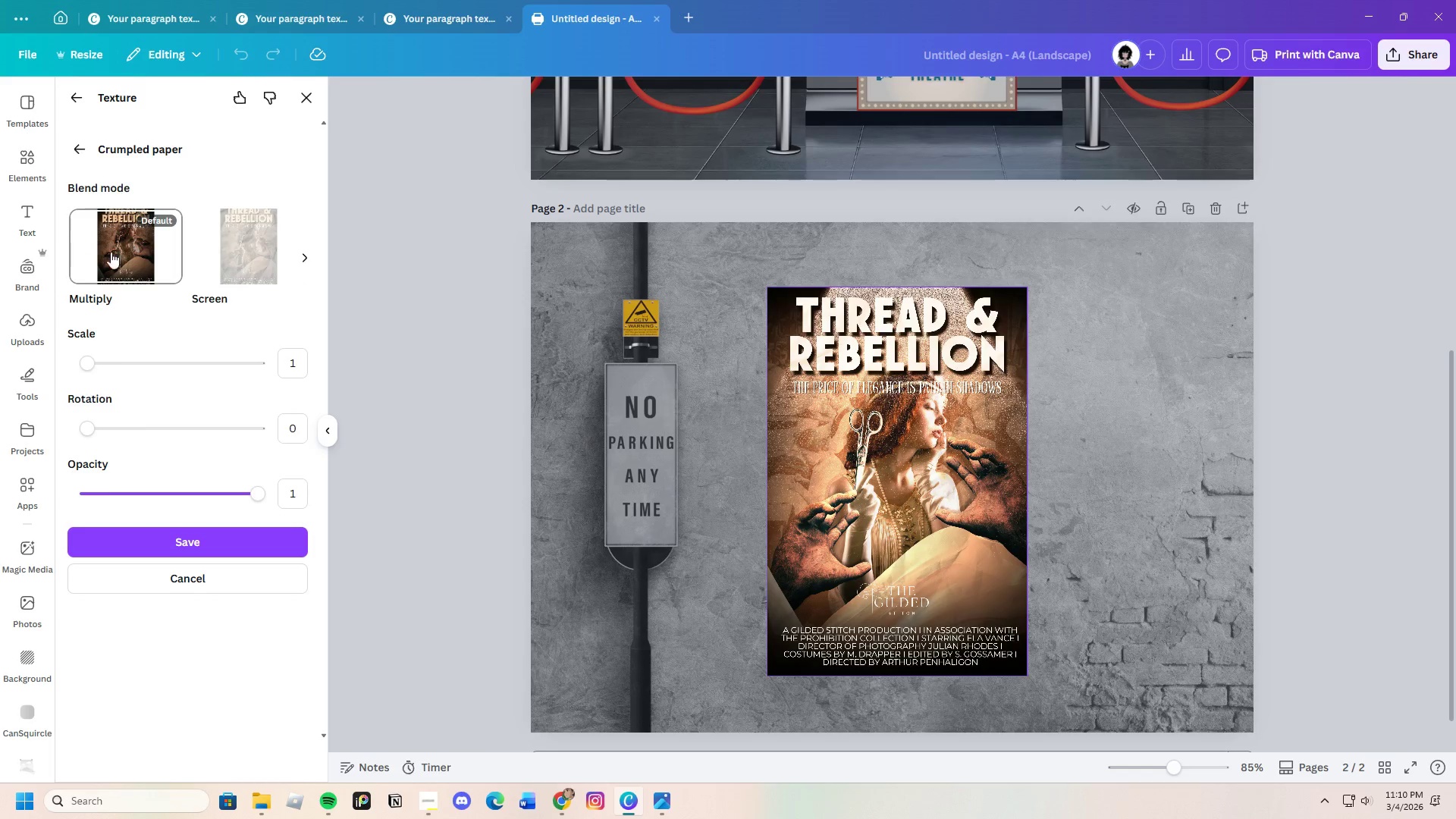 
left_click([124, 251])
 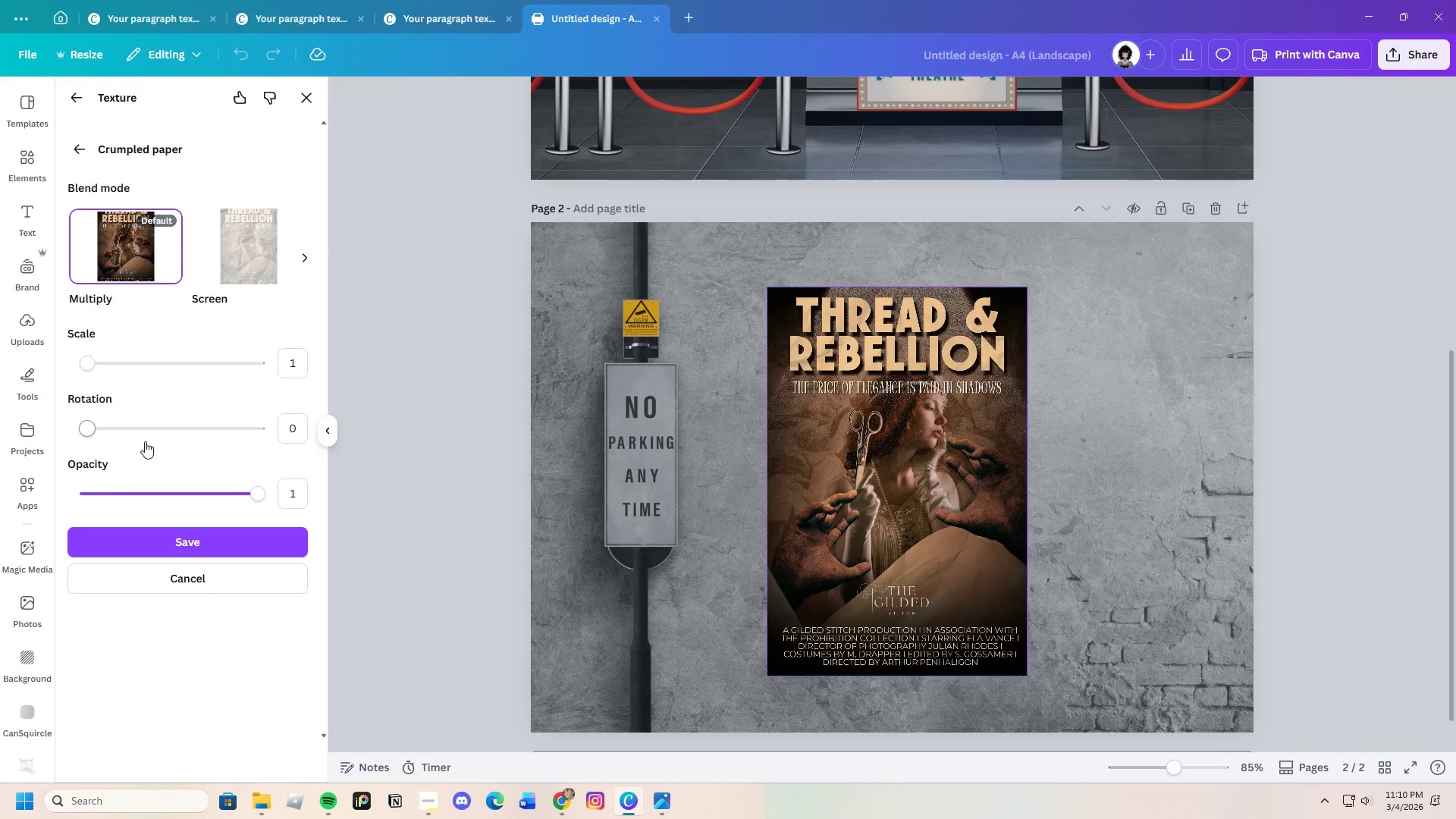 
left_click_drag(start_coordinate=[98, 420], to_coordinate=[161, 446])
 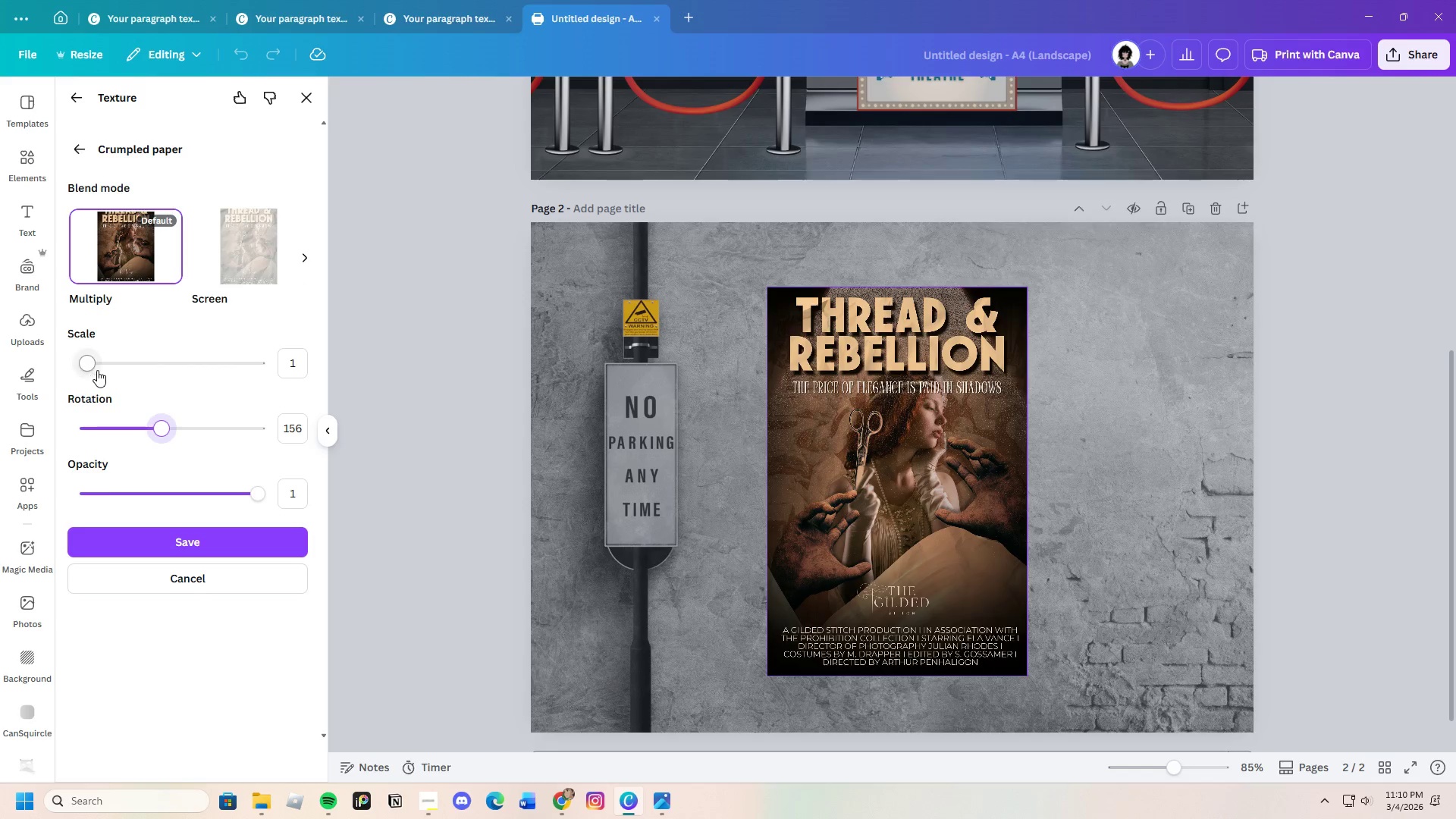 
left_click_drag(start_coordinate=[98, 369], to_coordinate=[32, 380])
 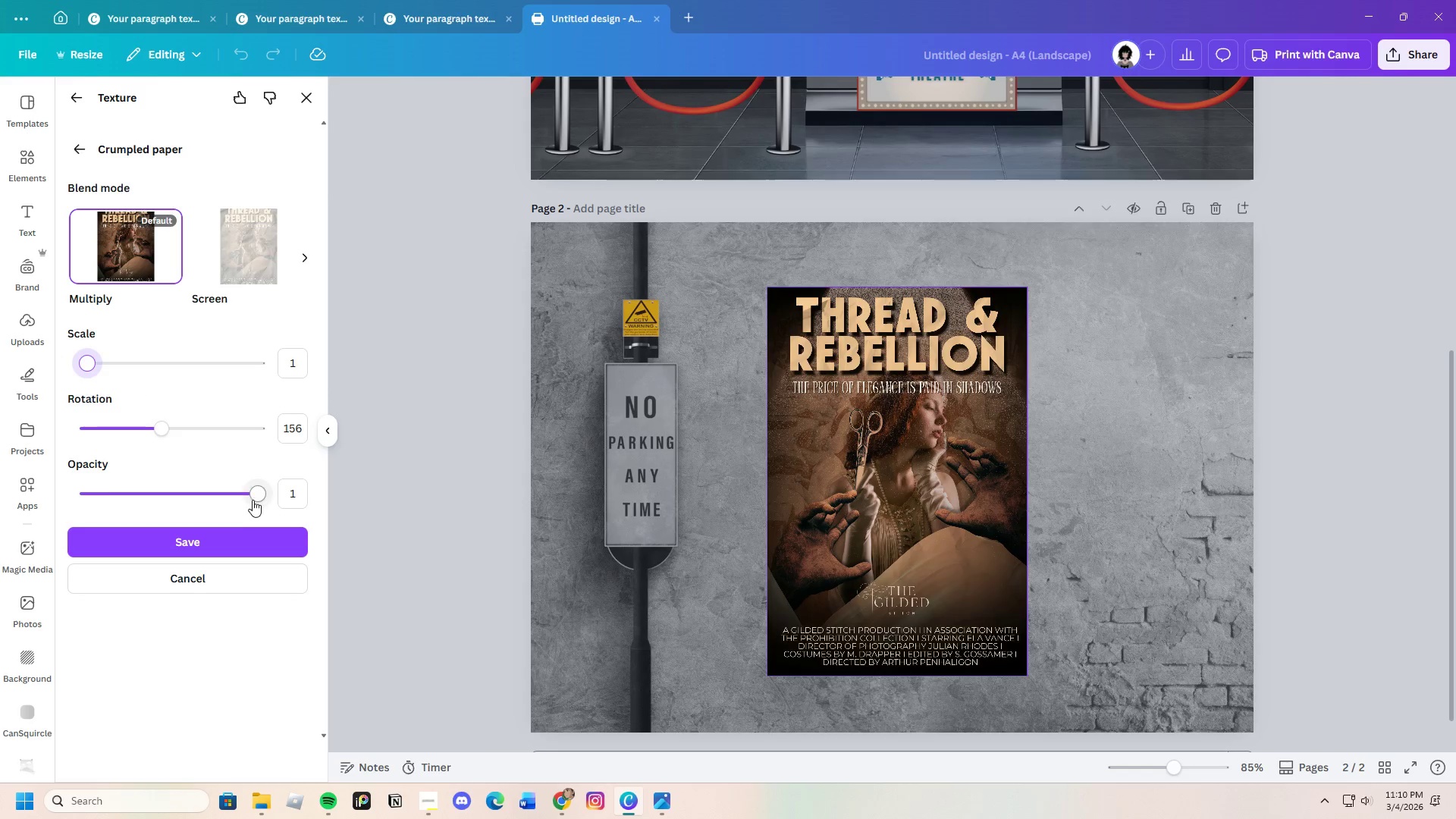 
left_click_drag(start_coordinate=[253, 492], to_coordinate=[291, 505])
 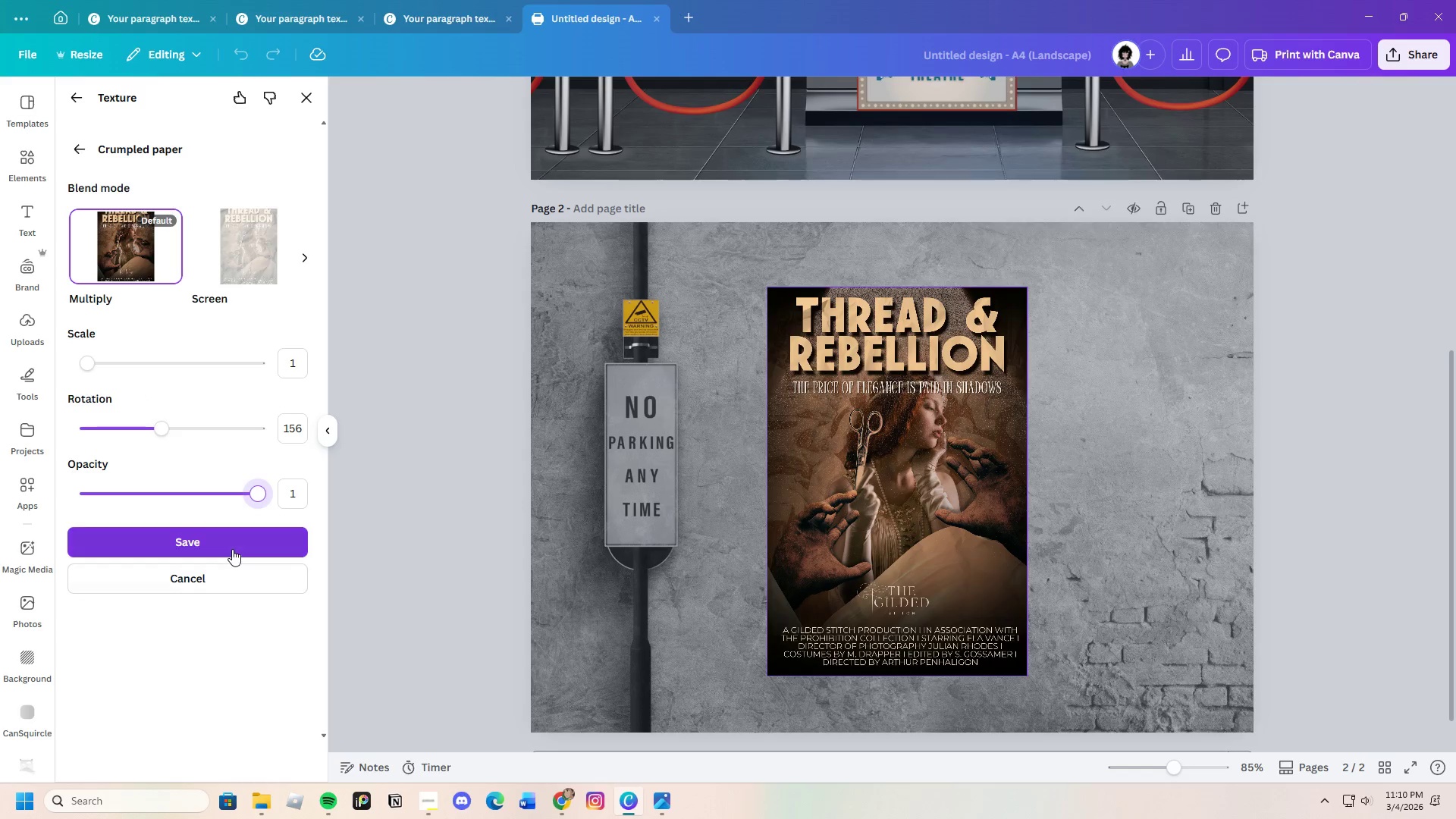 
left_click([232, 548])
 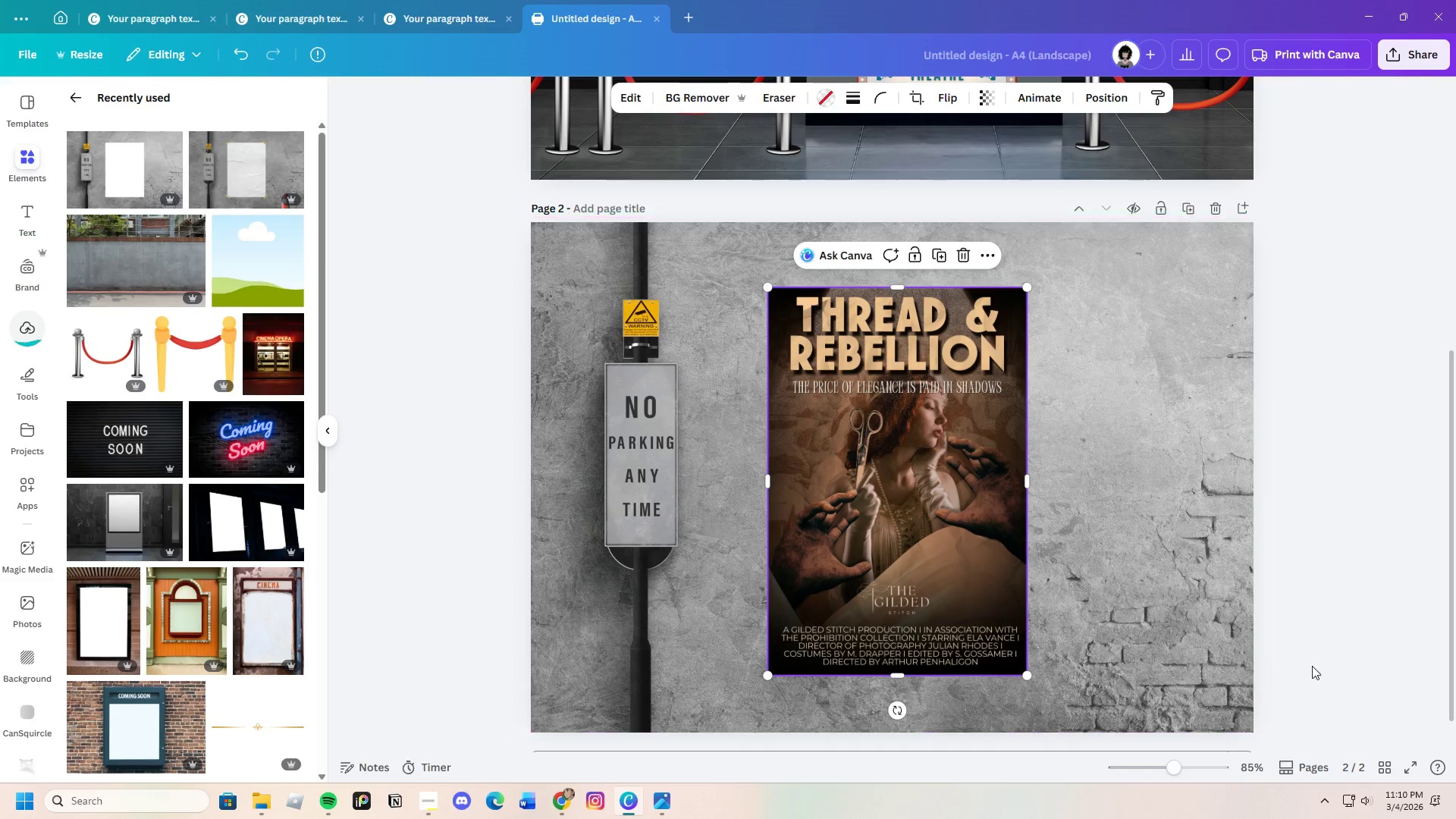 
left_click([1387, 641])
 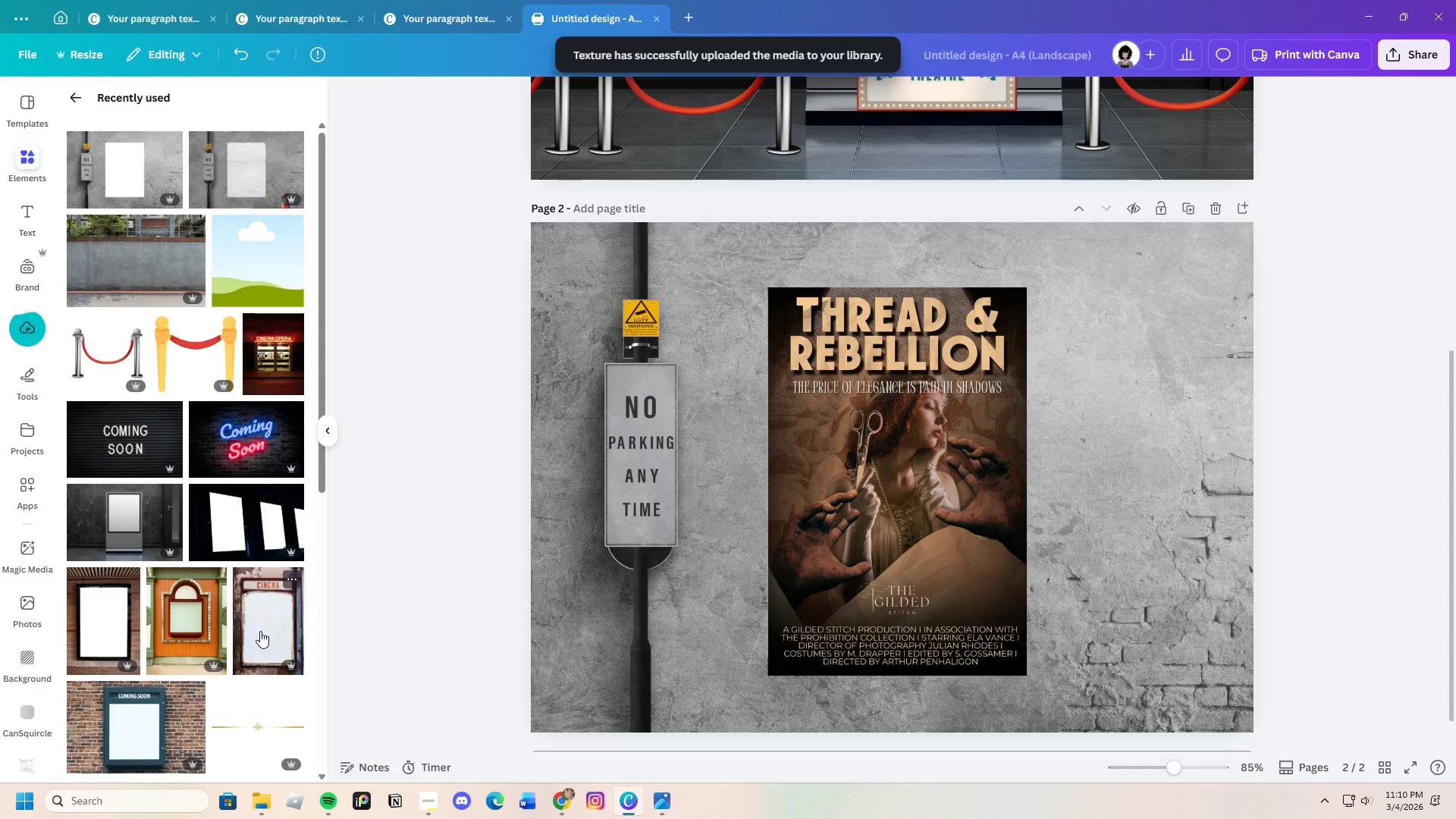 
wait(6.58)
 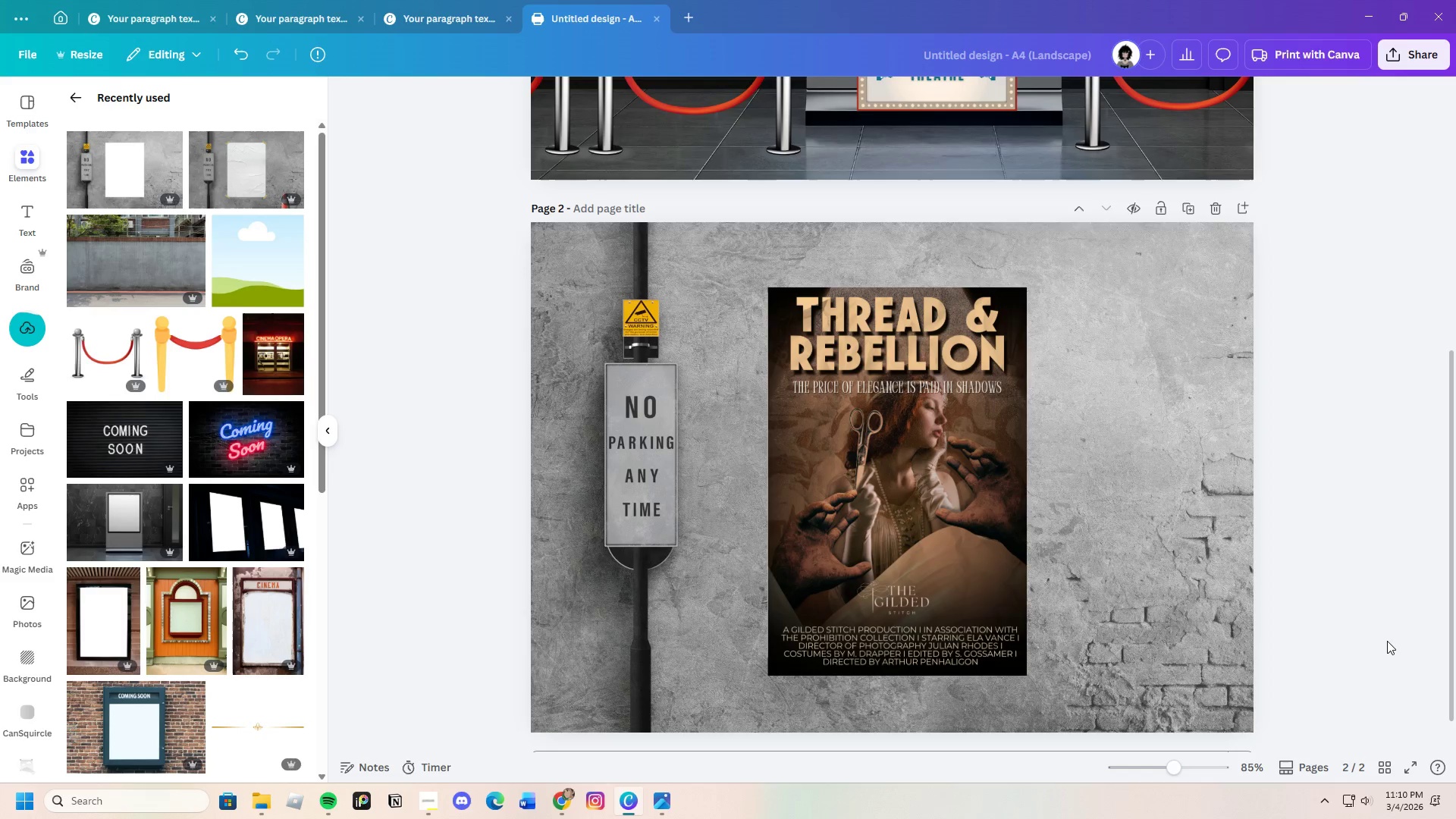 
left_click_drag(start_coordinate=[1180, 770], to_coordinate=[1186, 772])
 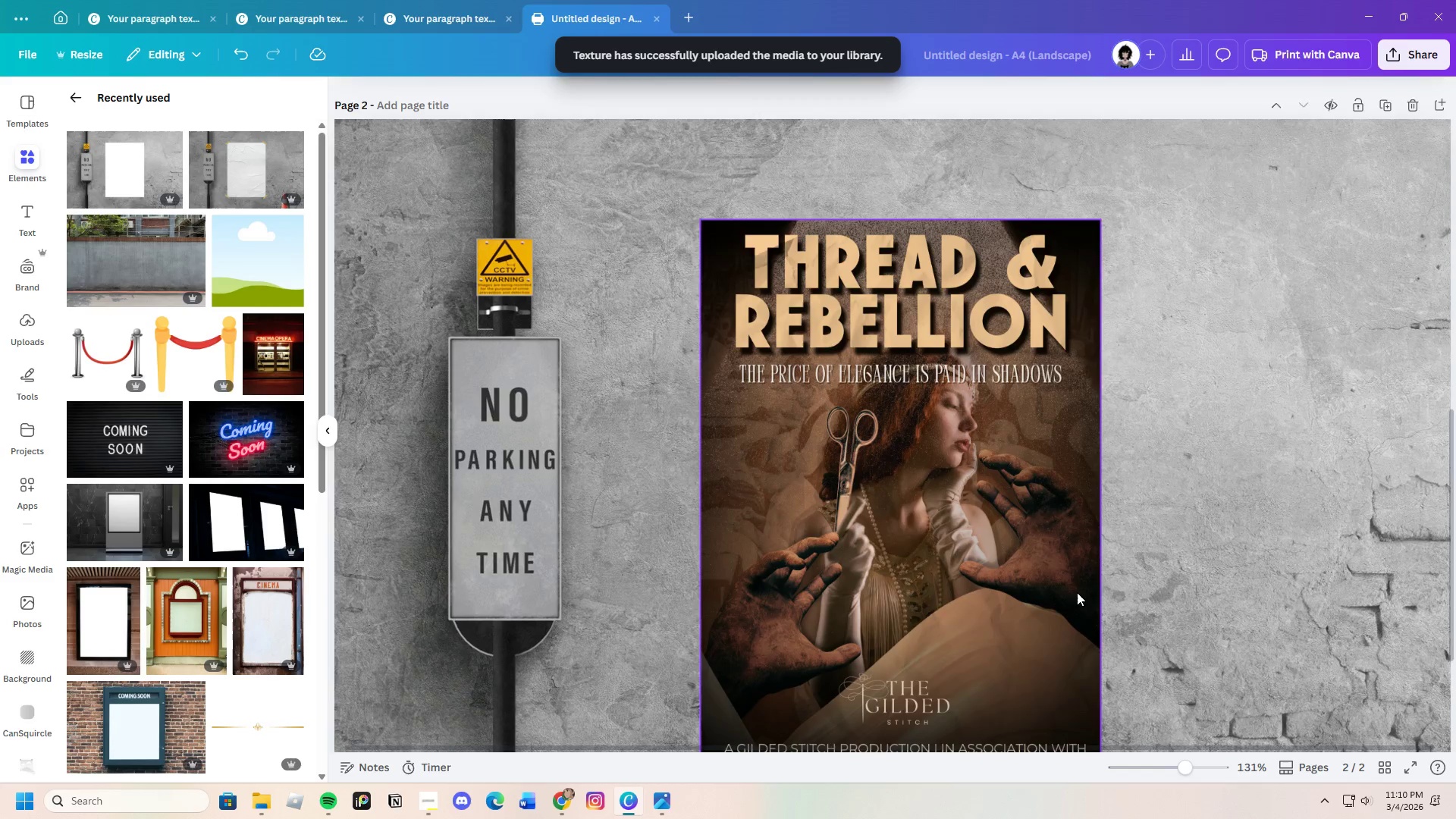 
scroll: coordinate [1074, 589], scroll_direction: down, amount: 3.0
 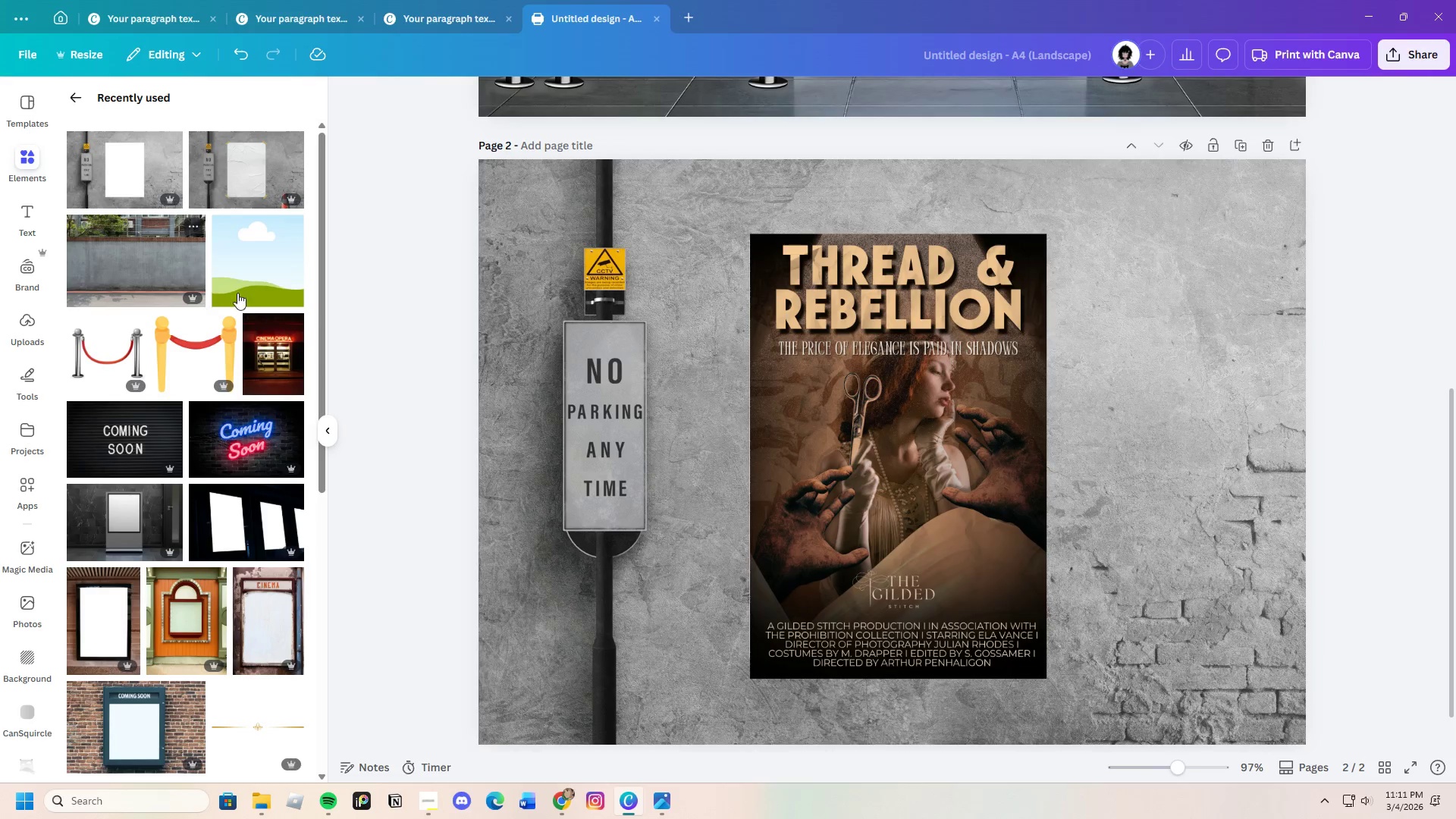 
wait(5.36)
 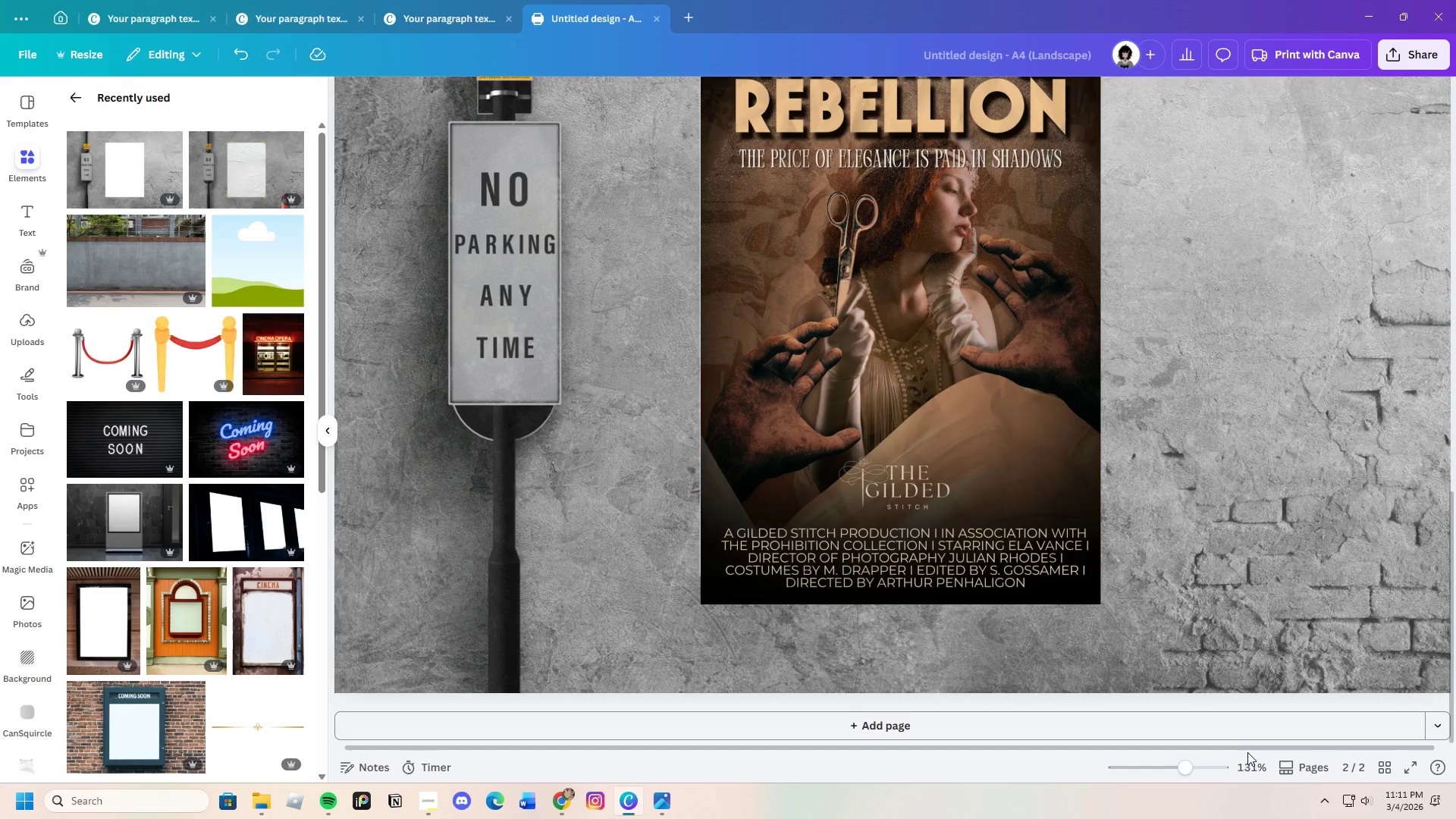 
left_click([21, 153])
 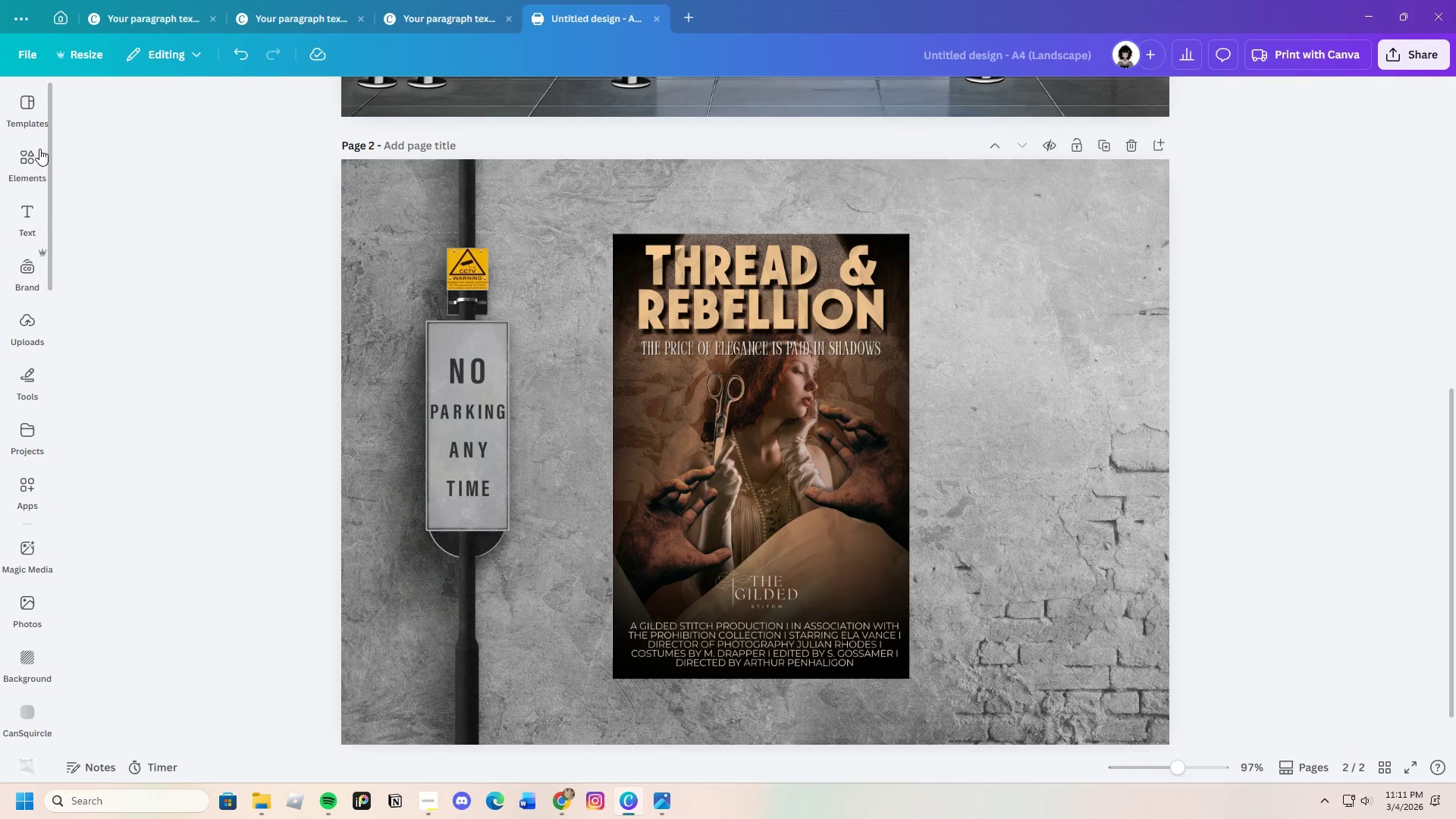 
left_click([20, 168])
 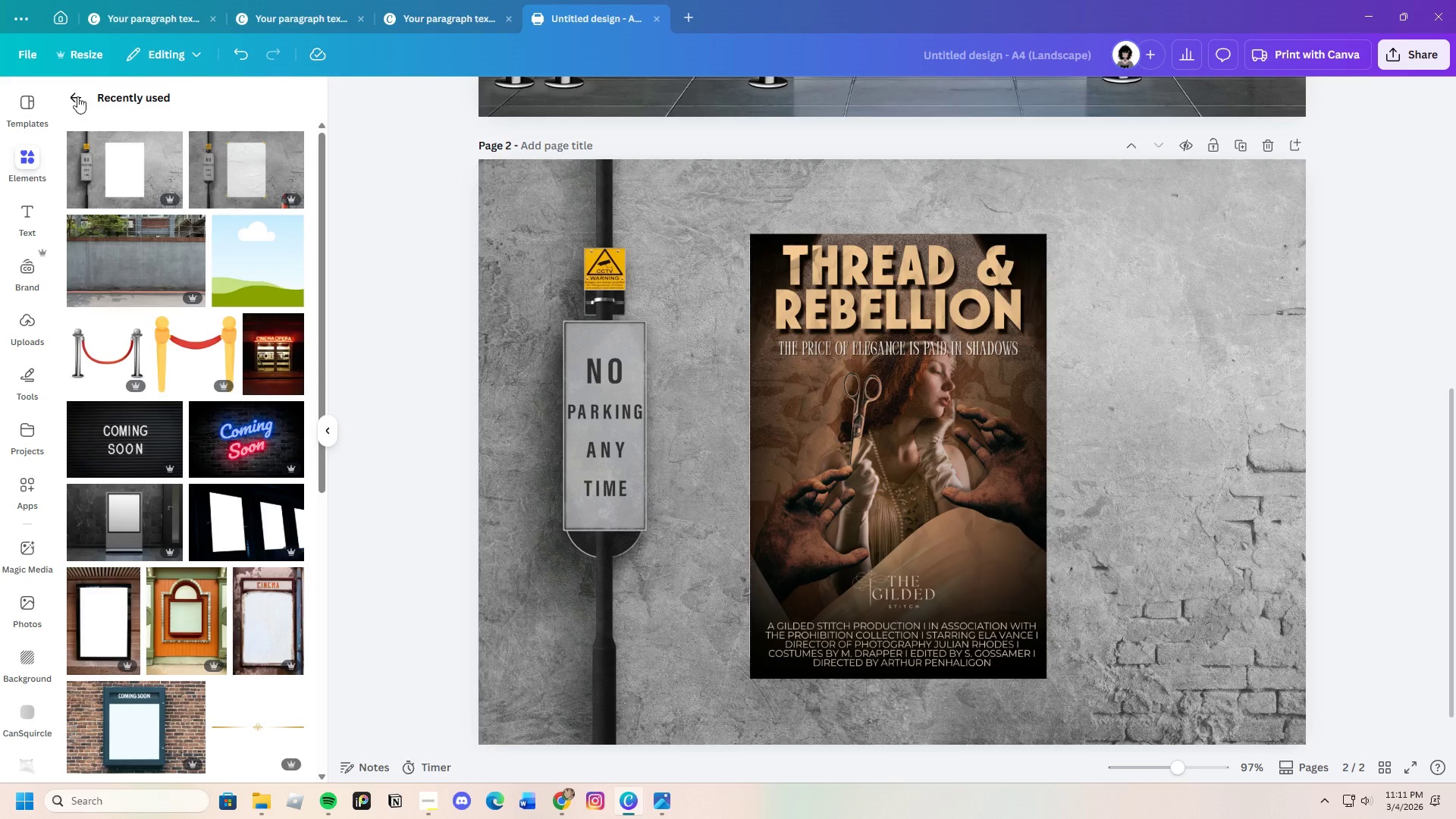 
left_click([70, 96])
 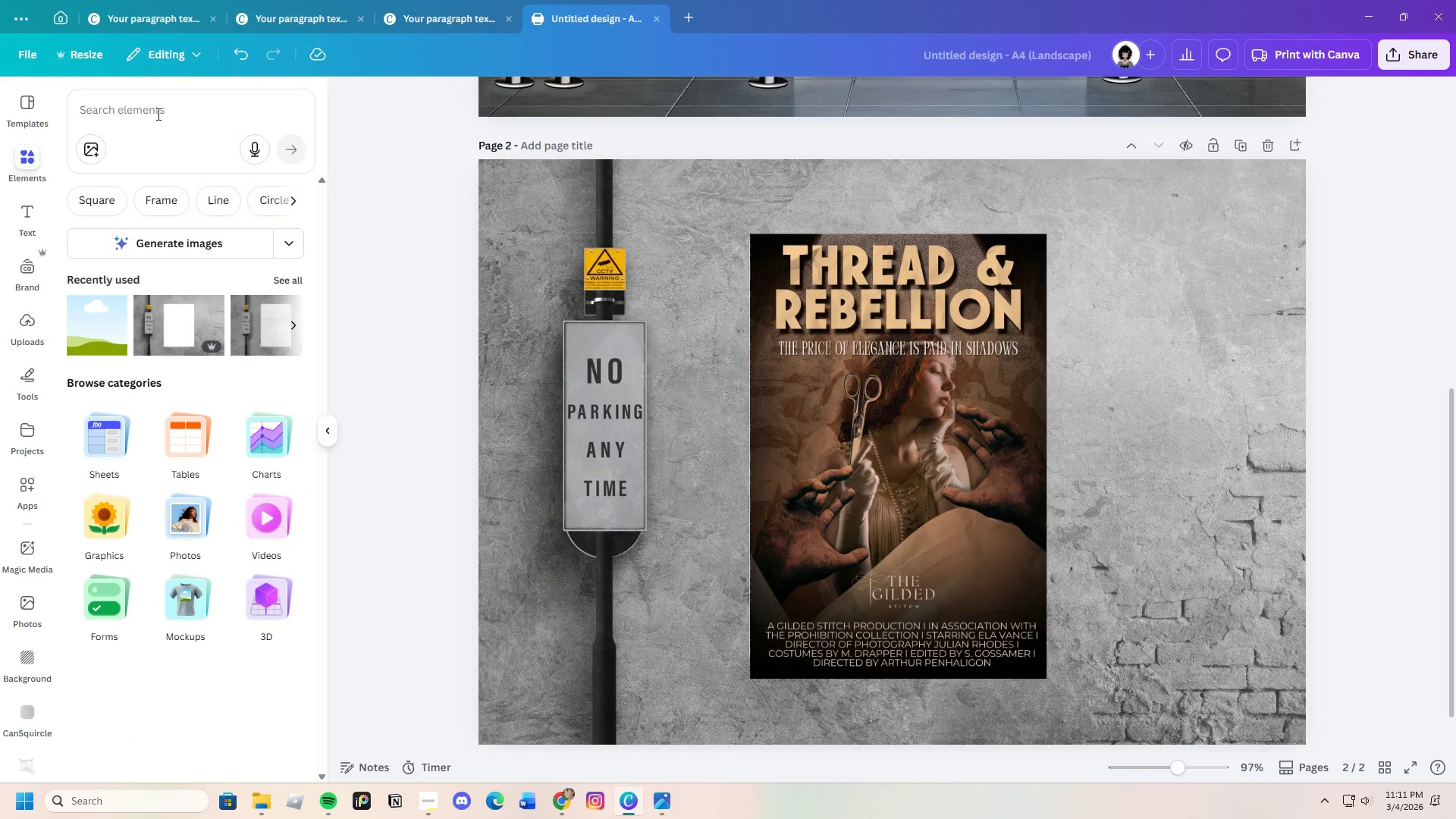 
left_click([155, 114])
 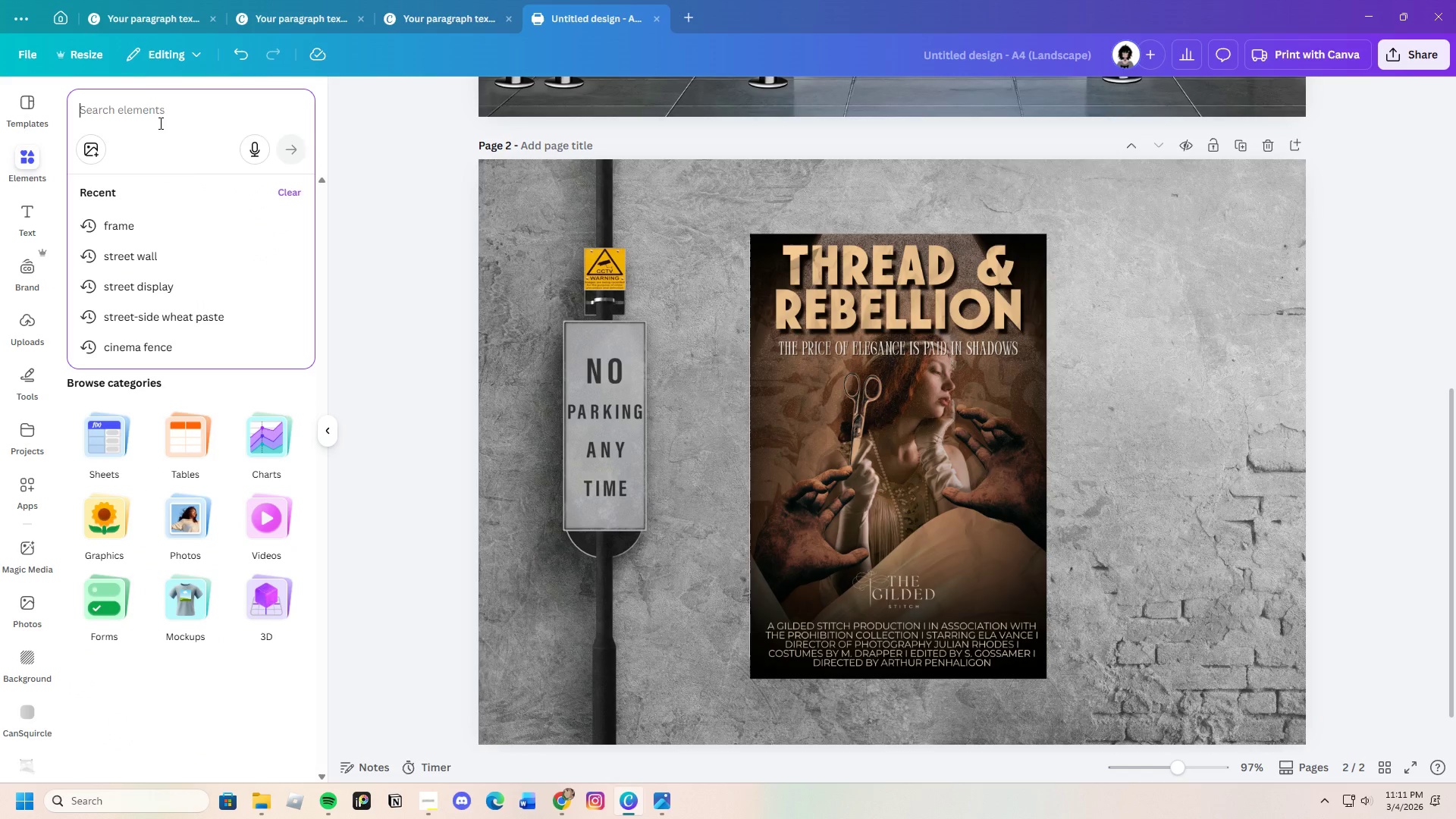 
type(paper)
 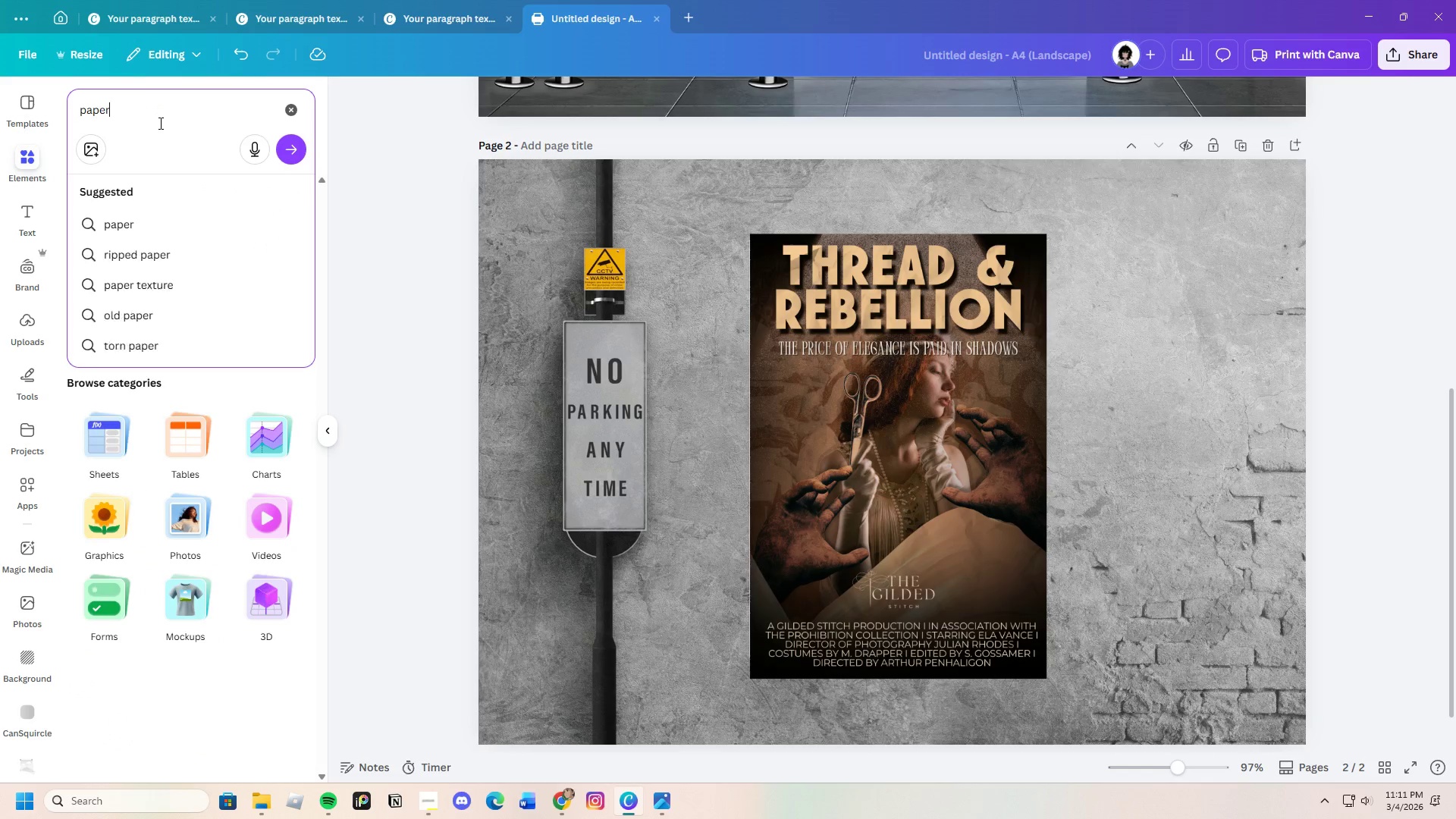 
key(Enter)
 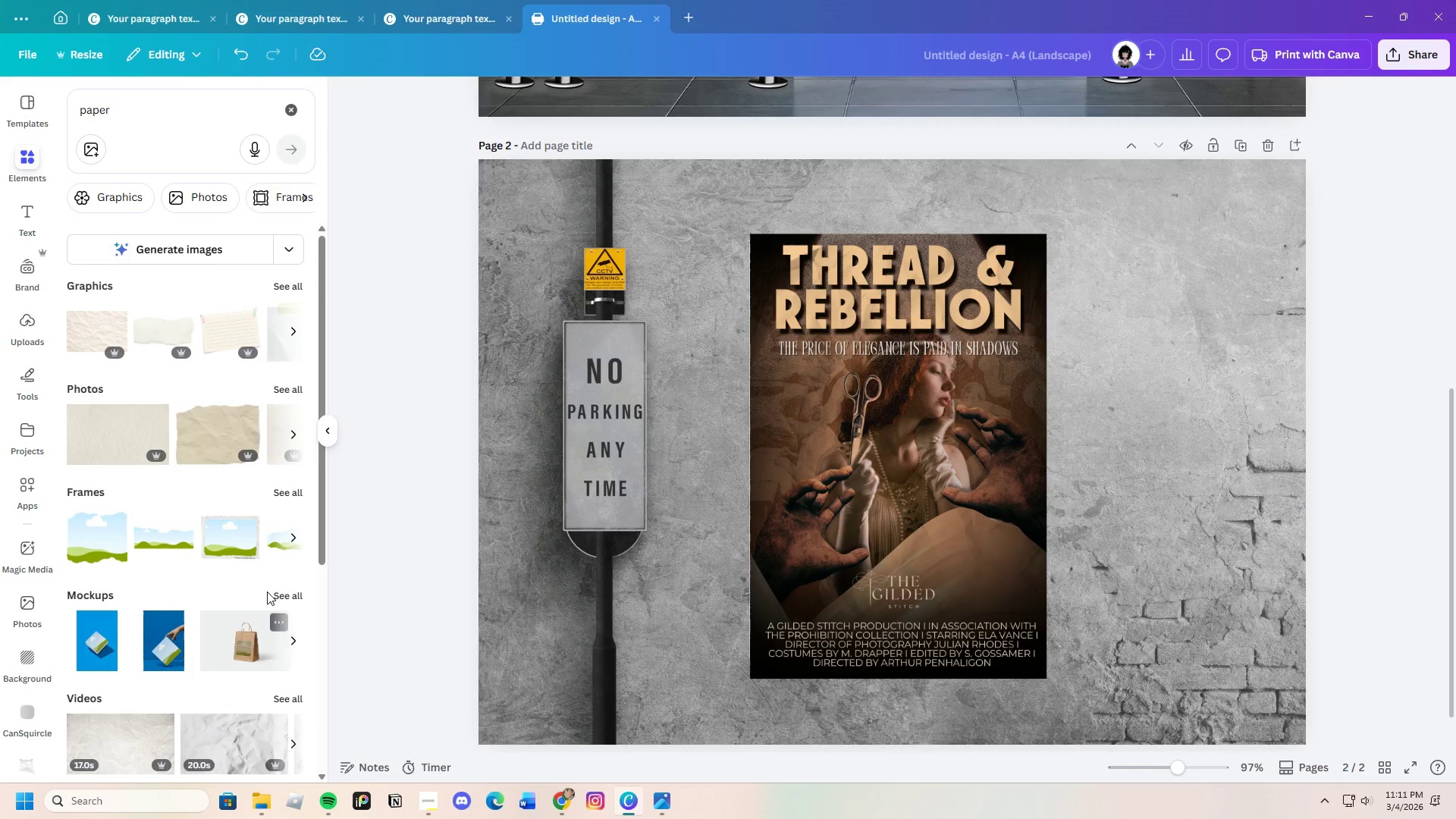 
left_click([292, 287])
 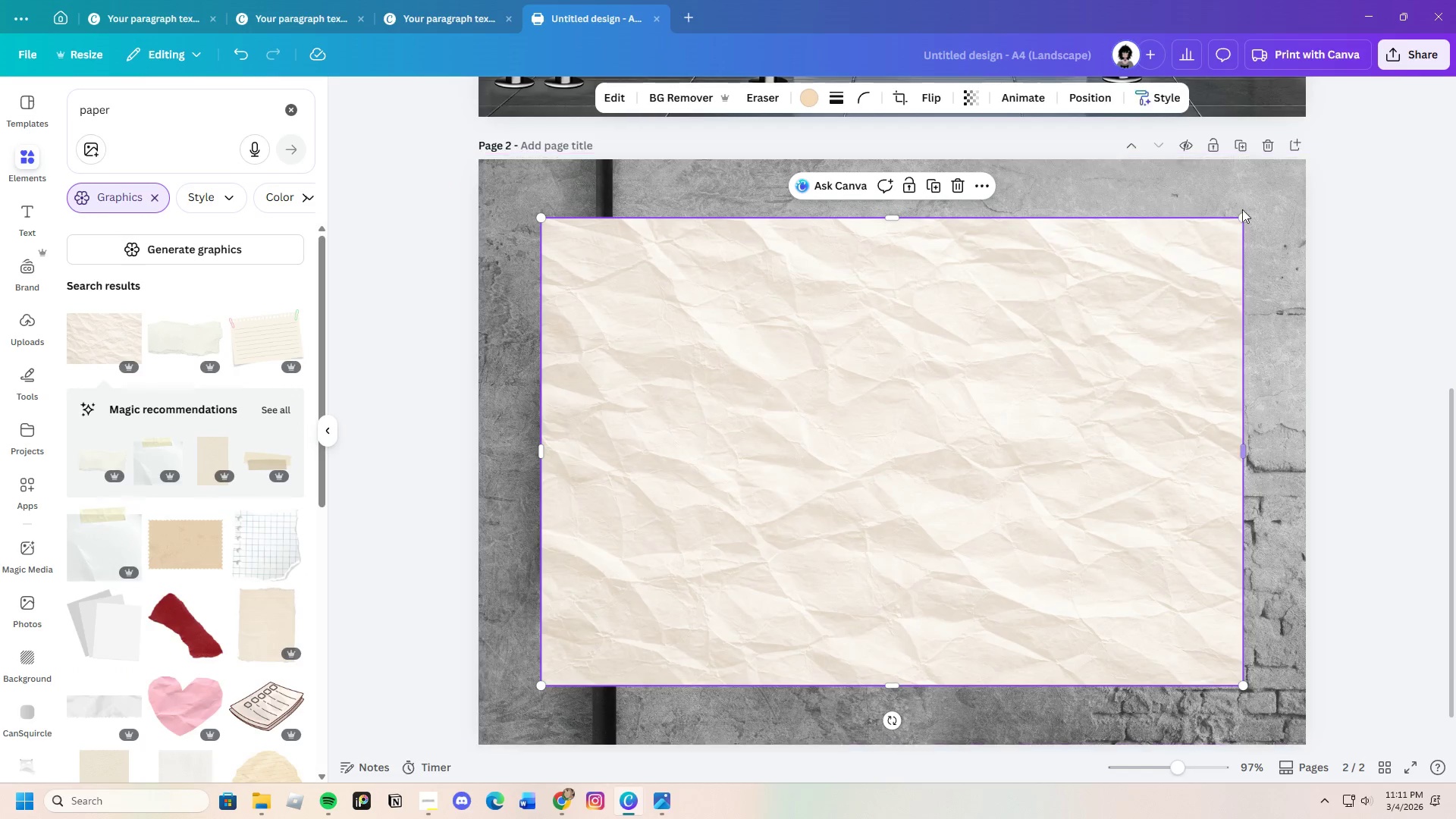 
left_click_drag(start_coordinate=[1246, 219], to_coordinate=[913, 376])
 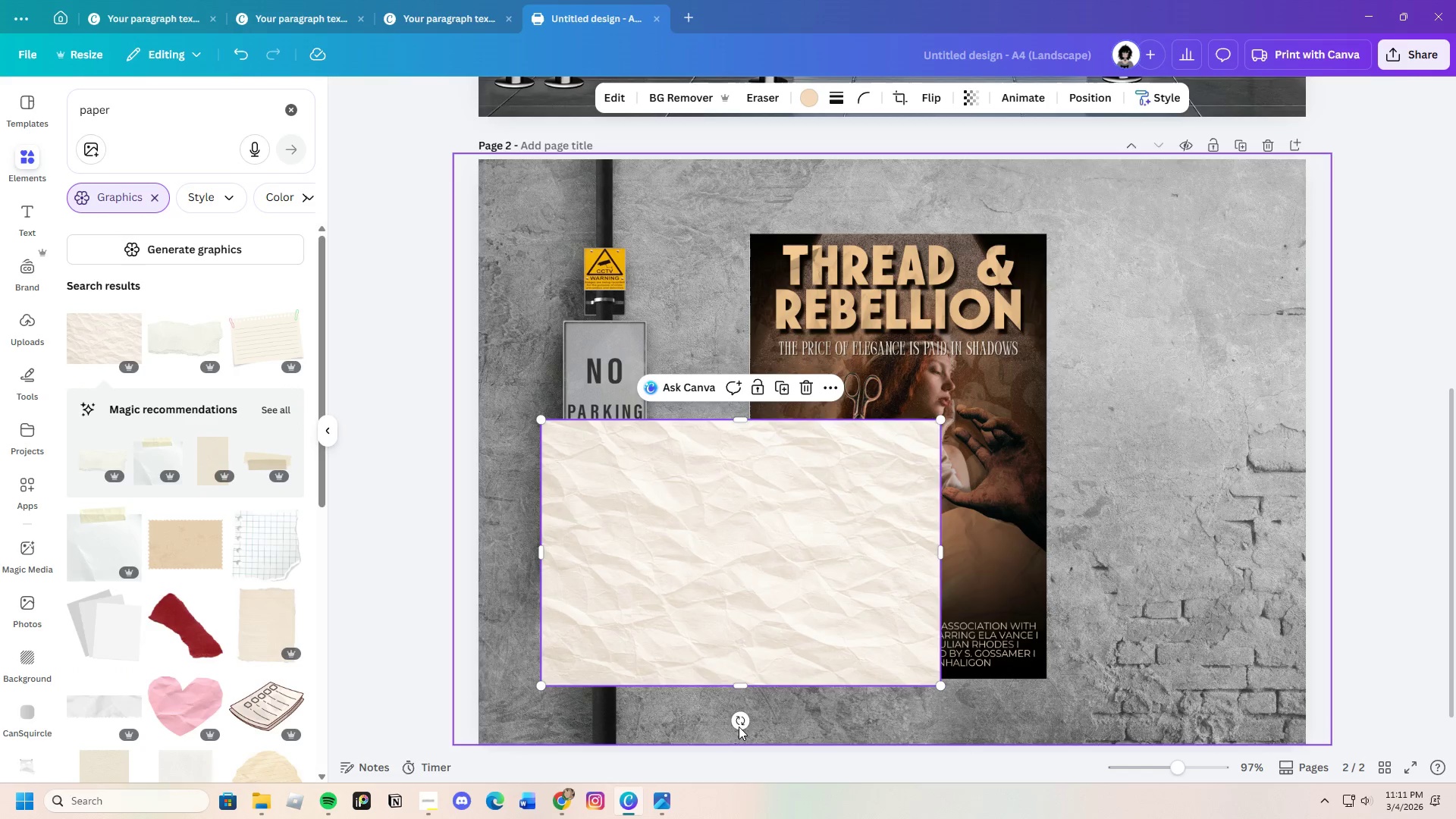 
left_click_drag(start_coordinate=[741, 723], to_coordinate=[619, 554])
 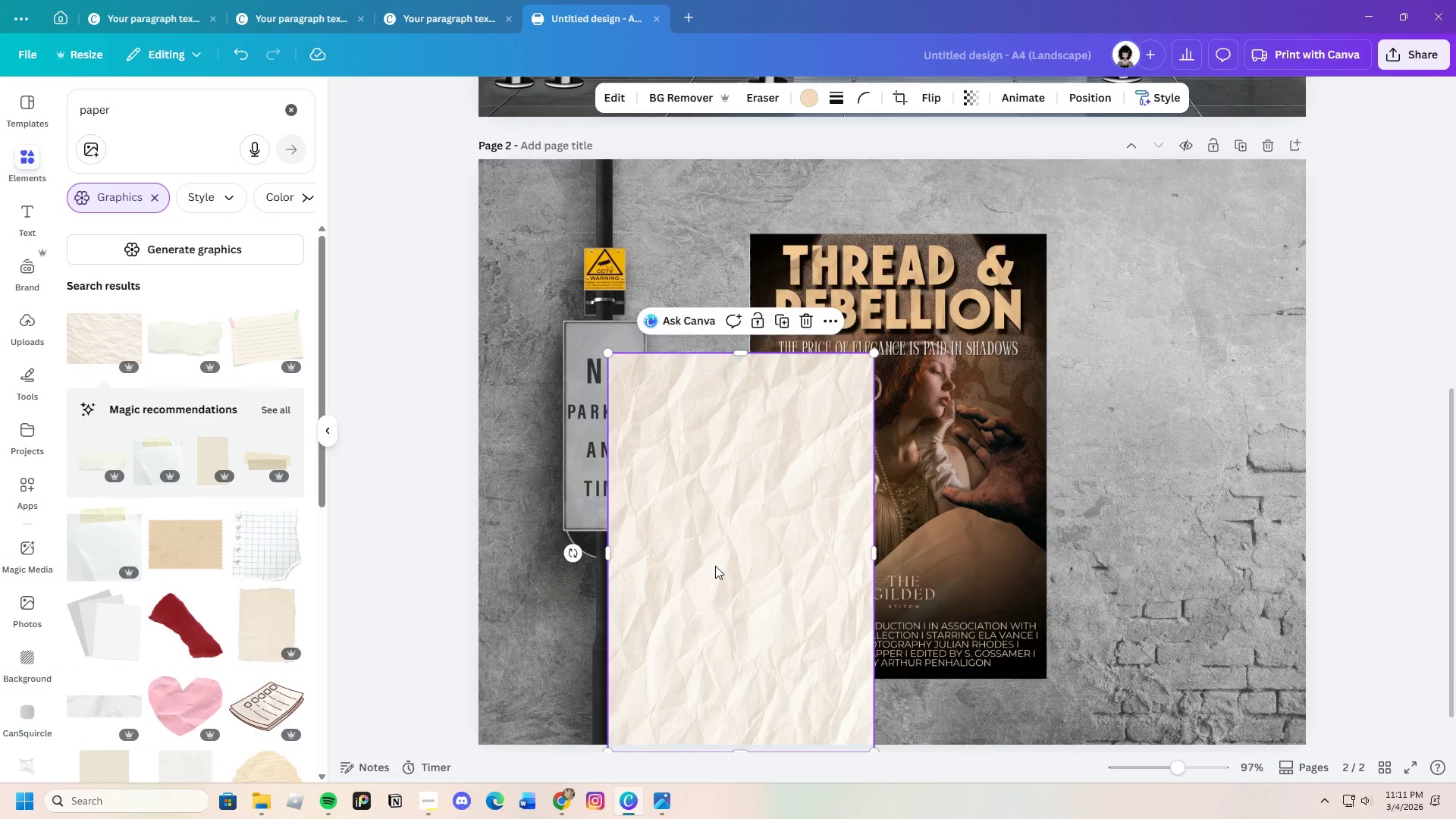 
left_click_drag(start_coordinate=[712, 565], to_coordinate=[1211, 539])
 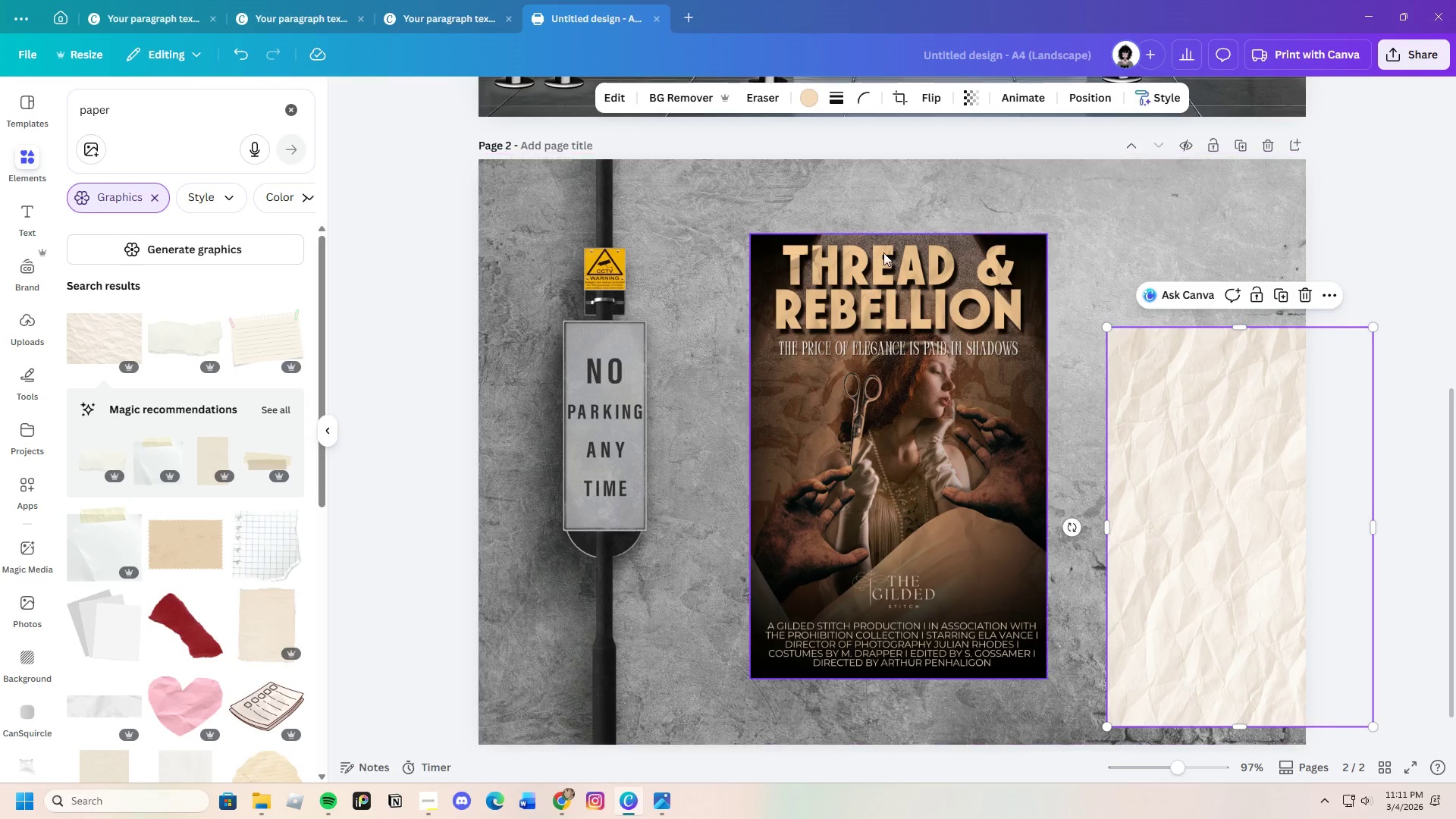 
left_click([883, 253])
 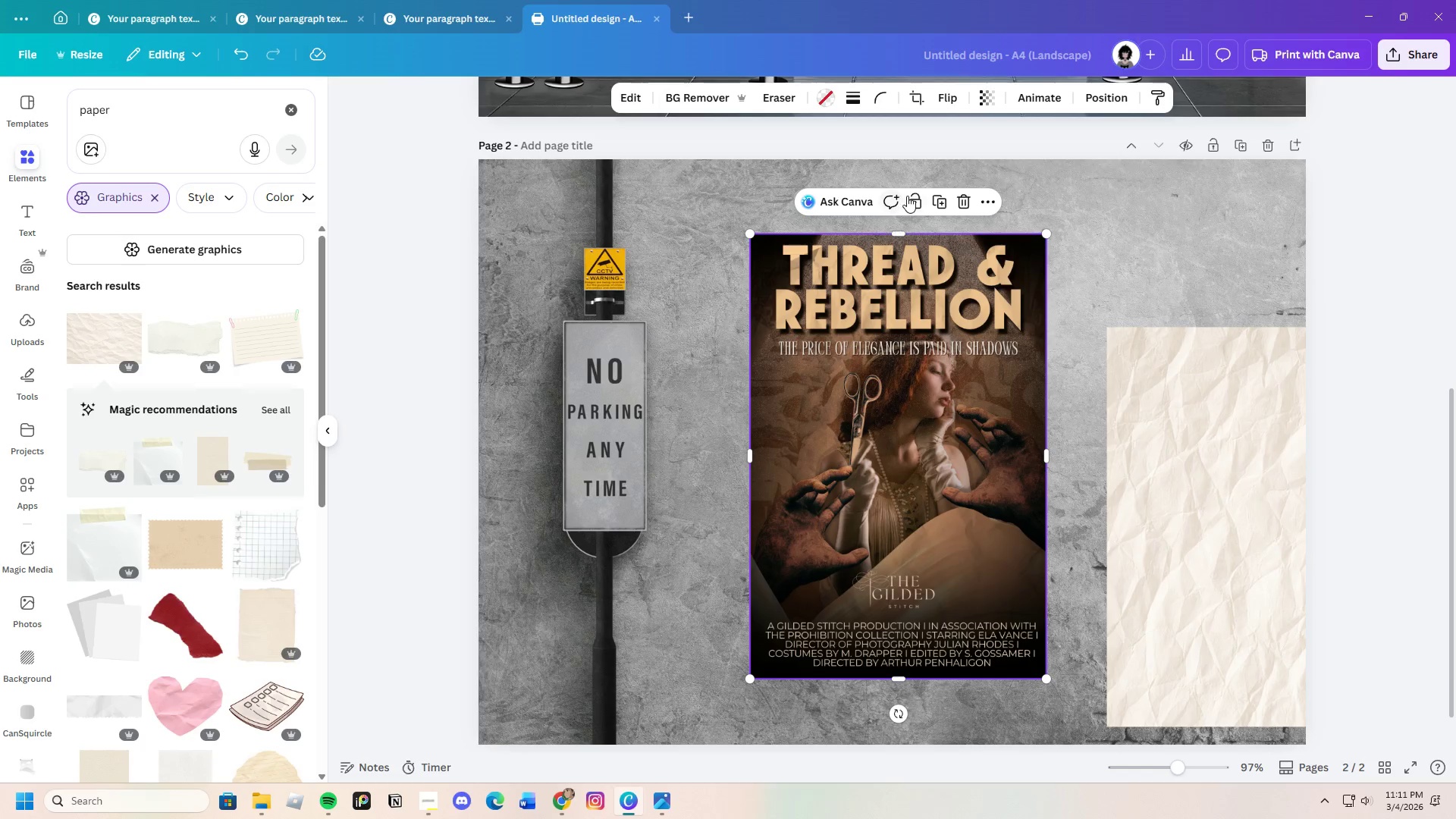 
left_click([913, 197])
 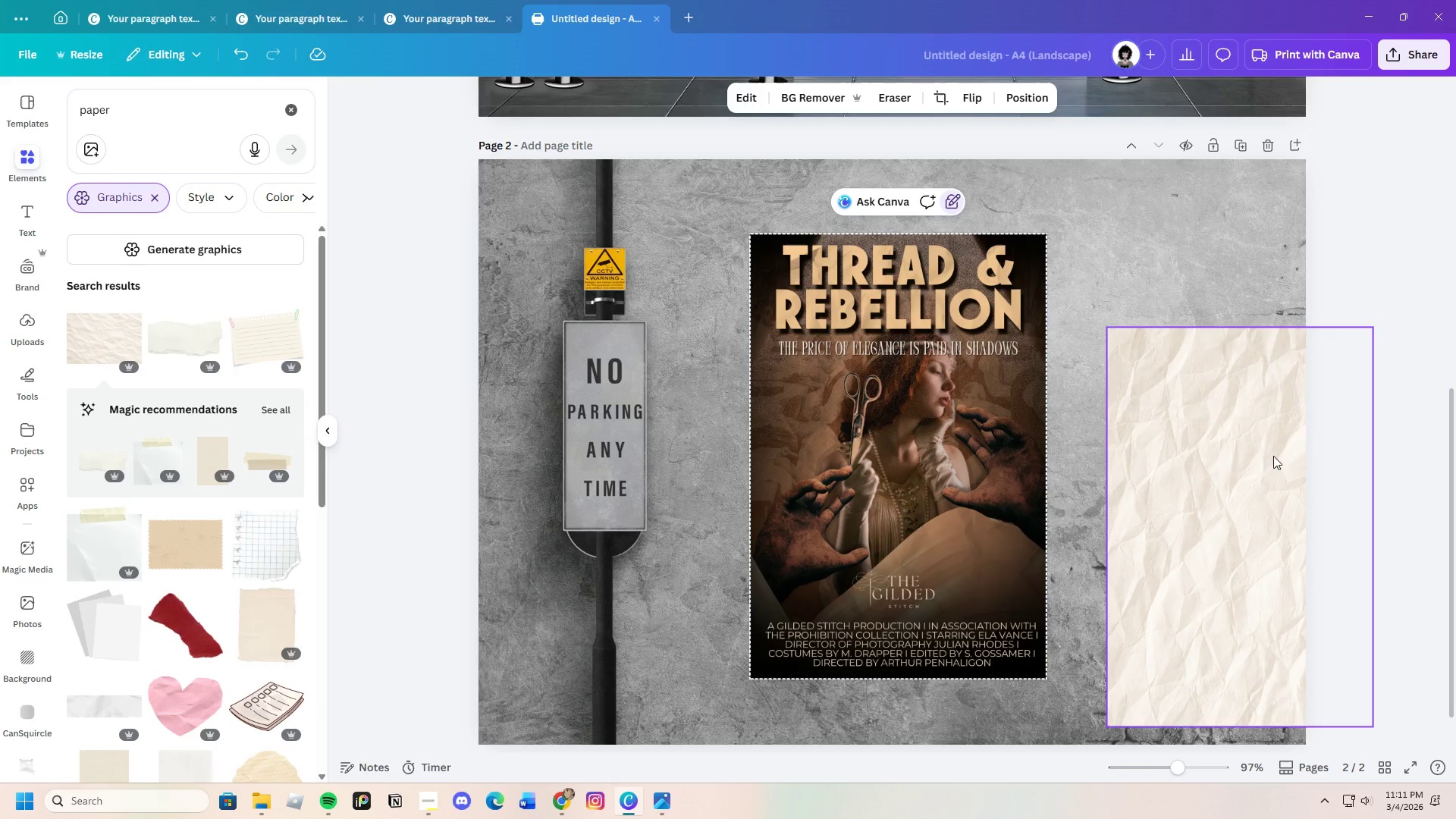 
left_click_drag(start_coordinate=[1263, 458], to_coordinate=[949, 378])
 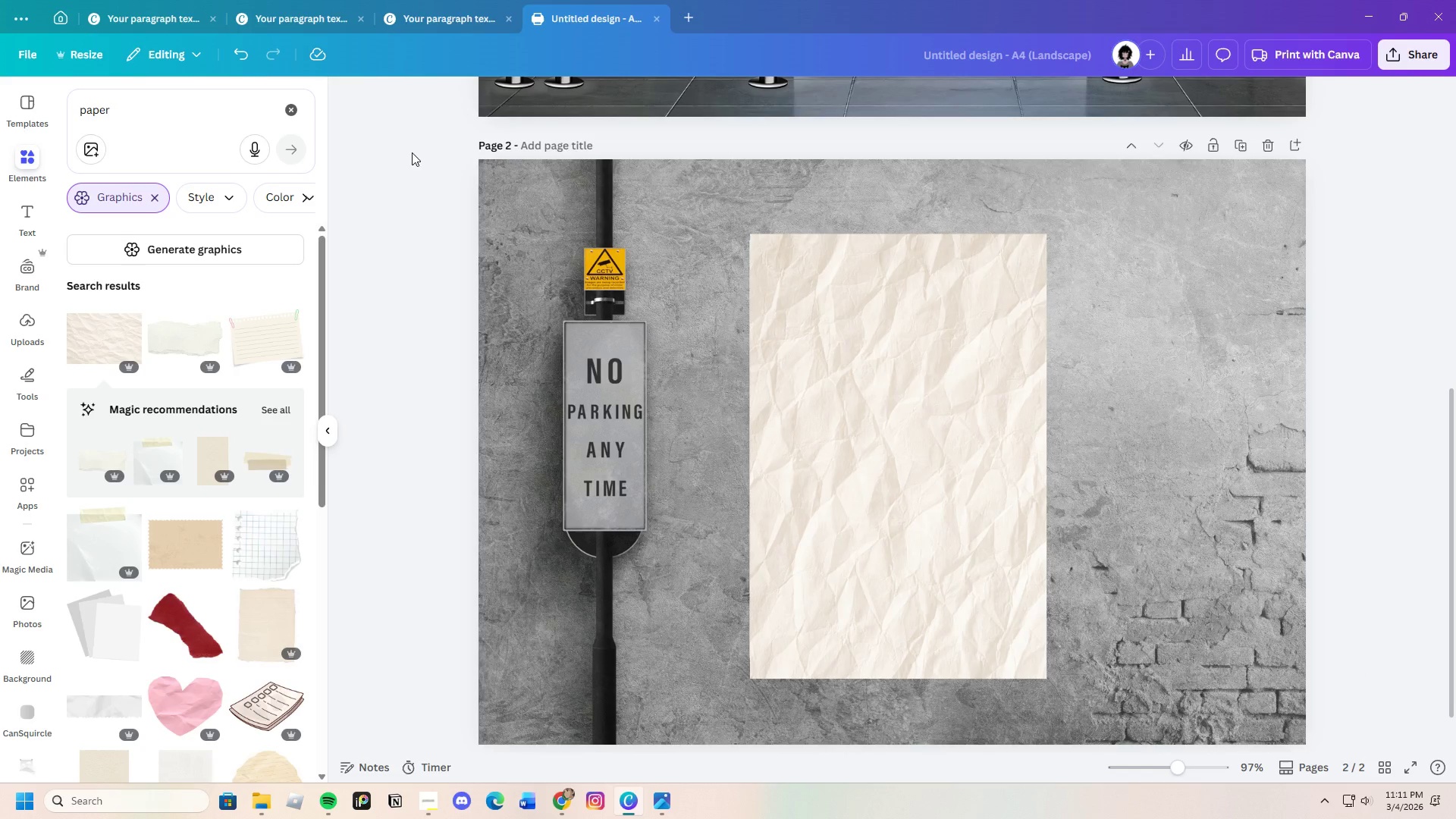 
left_click([611, 218])
 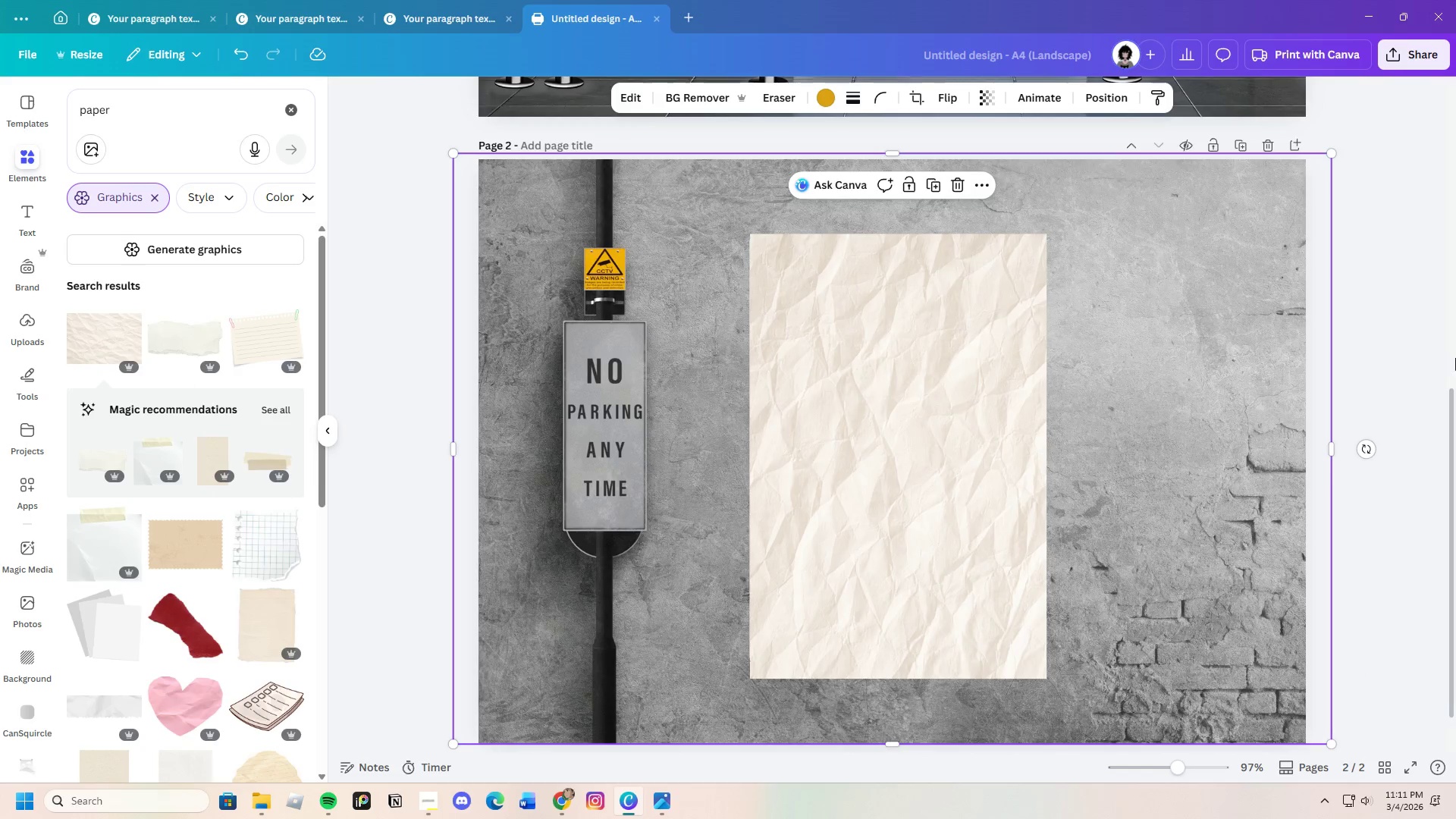 
left_click([1455, 358])
 